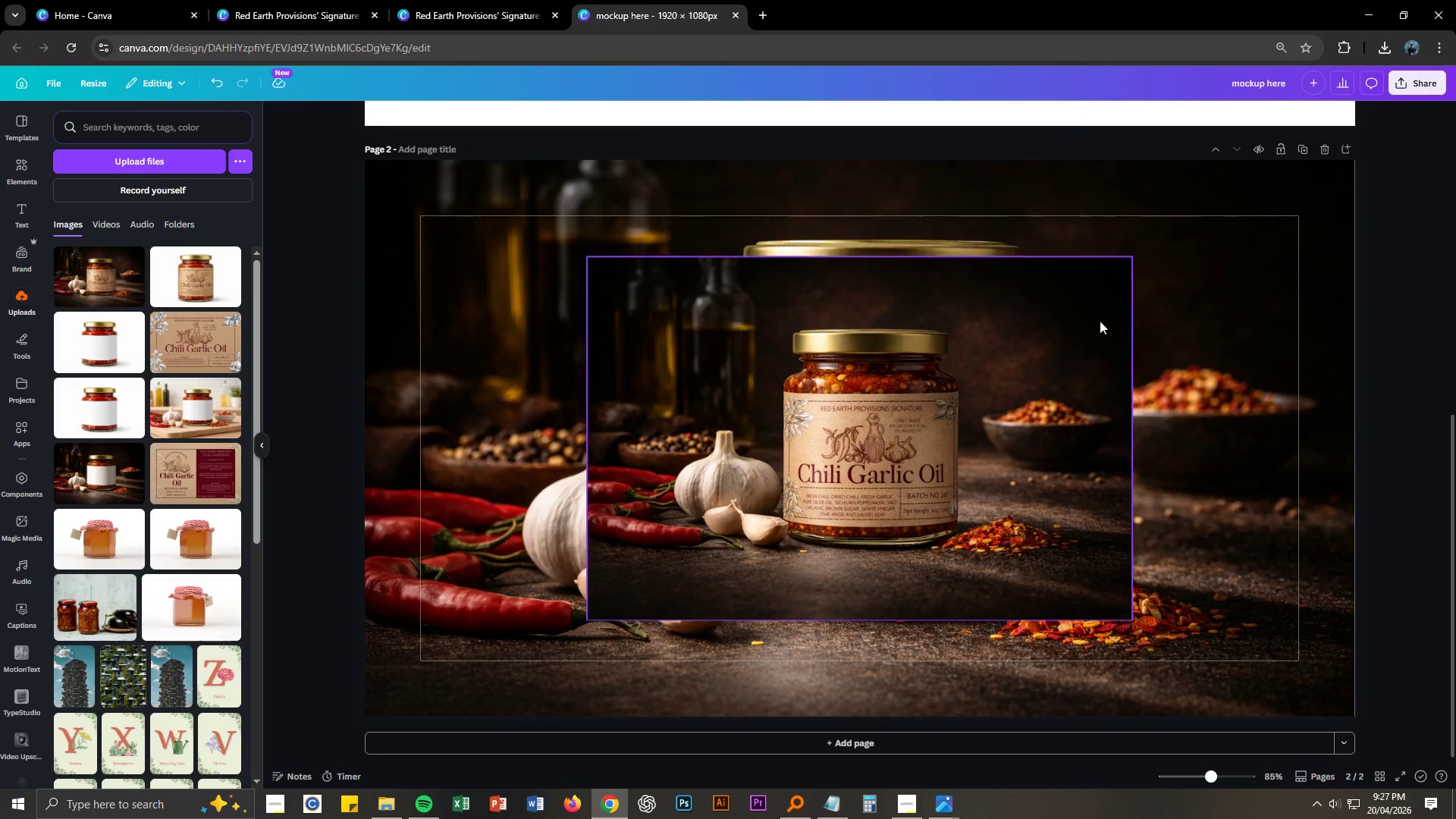 
key(Control+Z)
 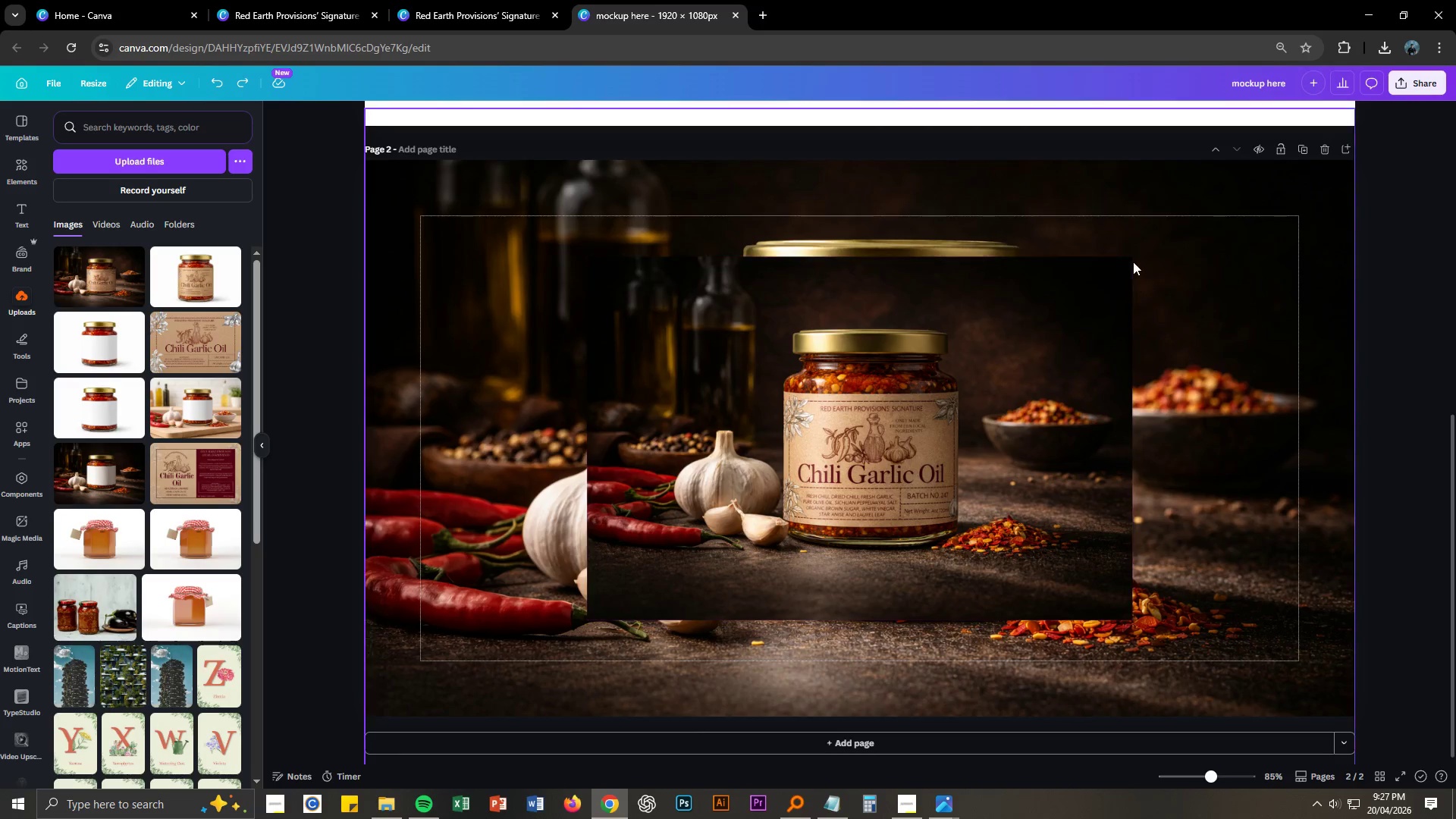 
left_click([1095, 276])
 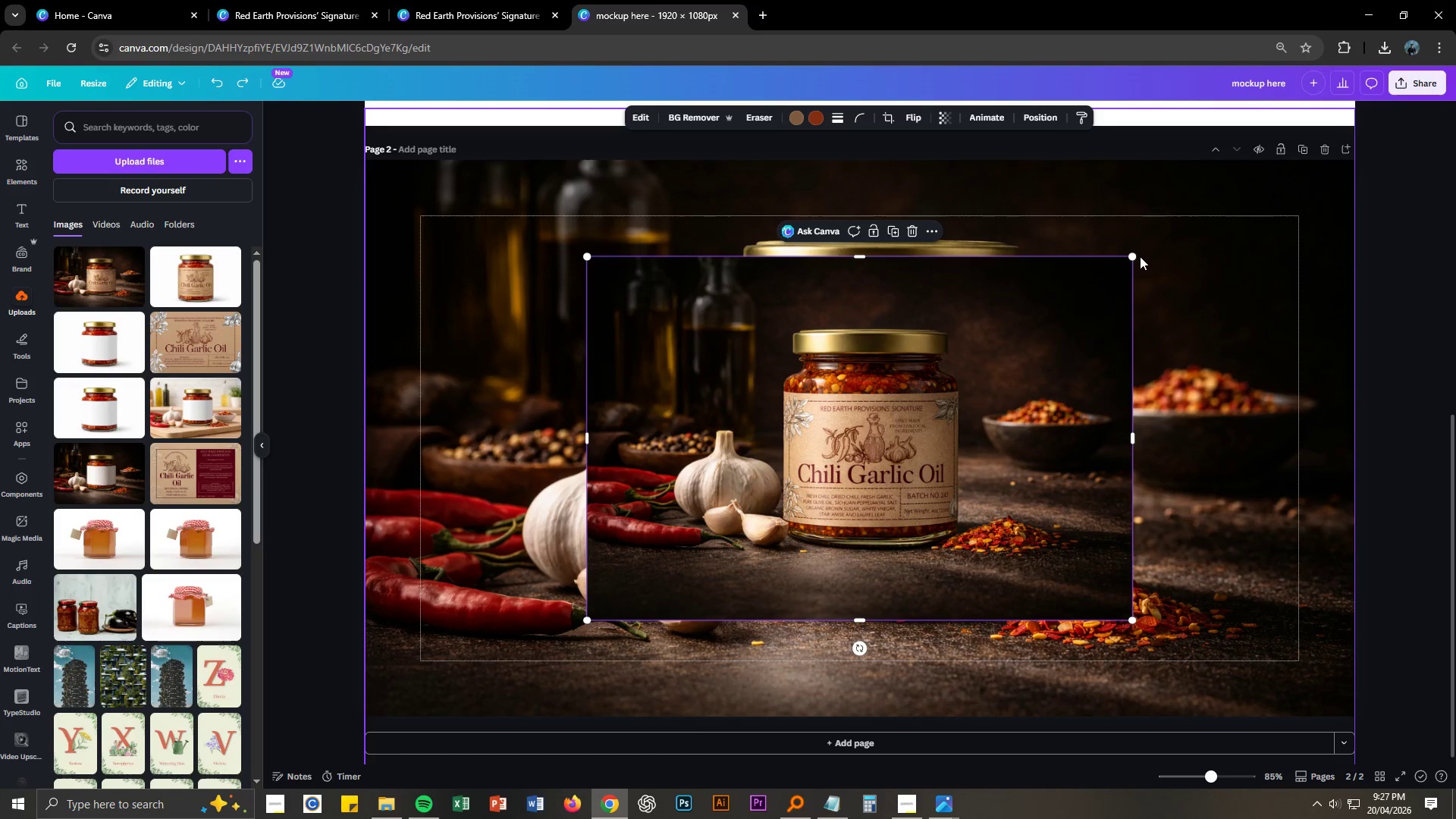 
left_click([1195, 277])
 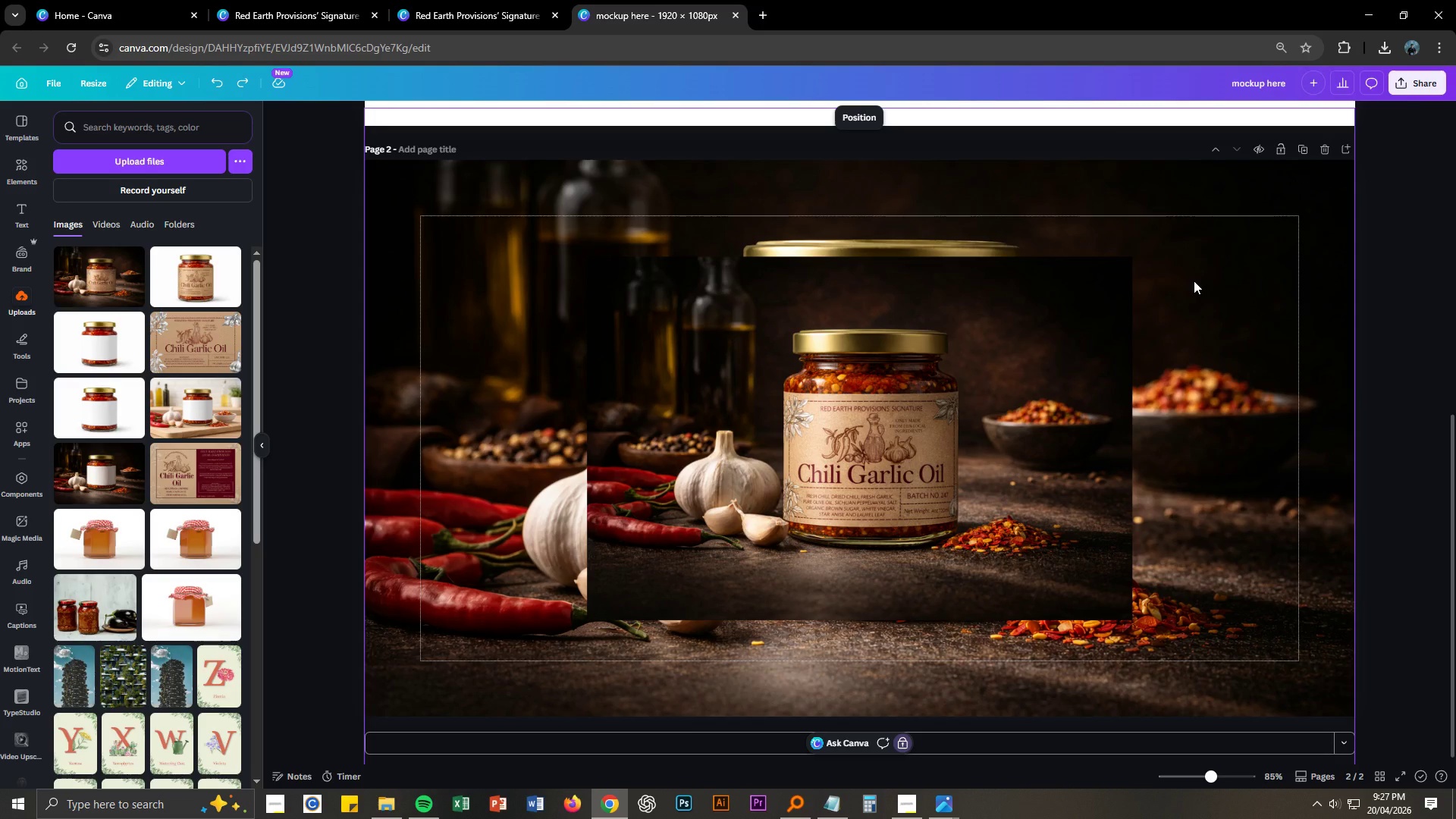 
key(Delete)
 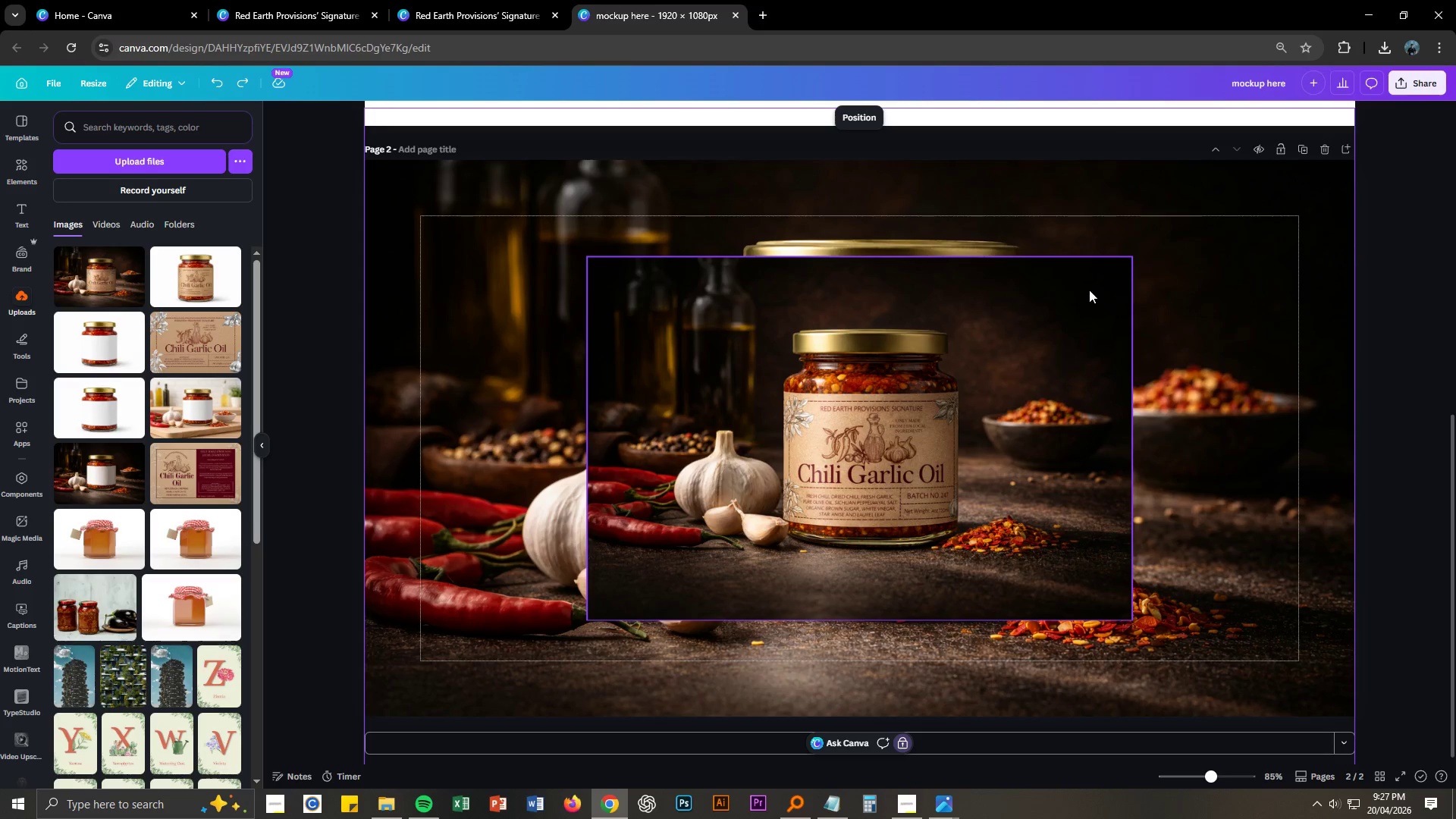 
left_click([1212, 356])
 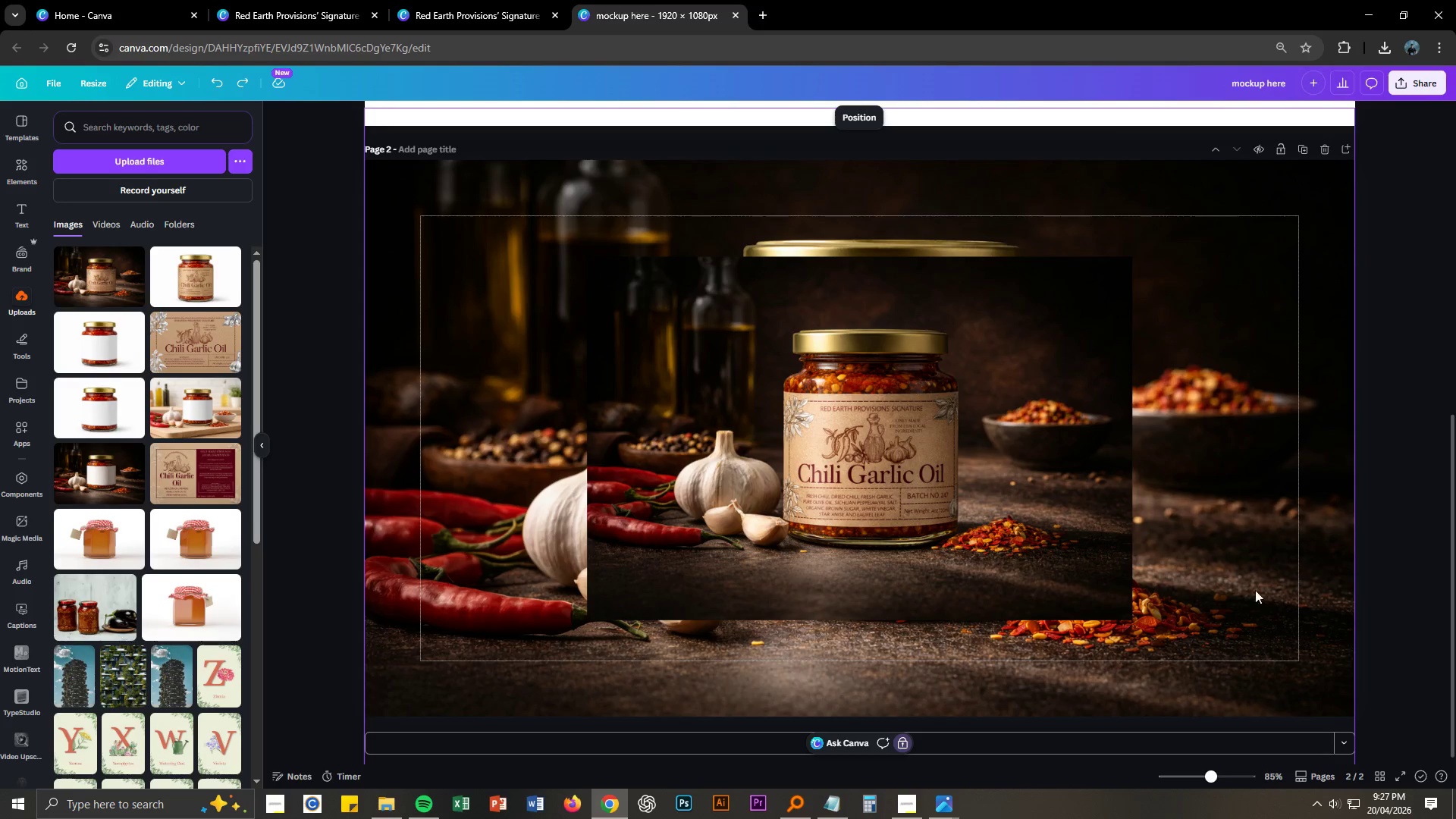 
left_click_drag(start_coordinate=[1252, 598], to_coordinate=[1202, 572])
 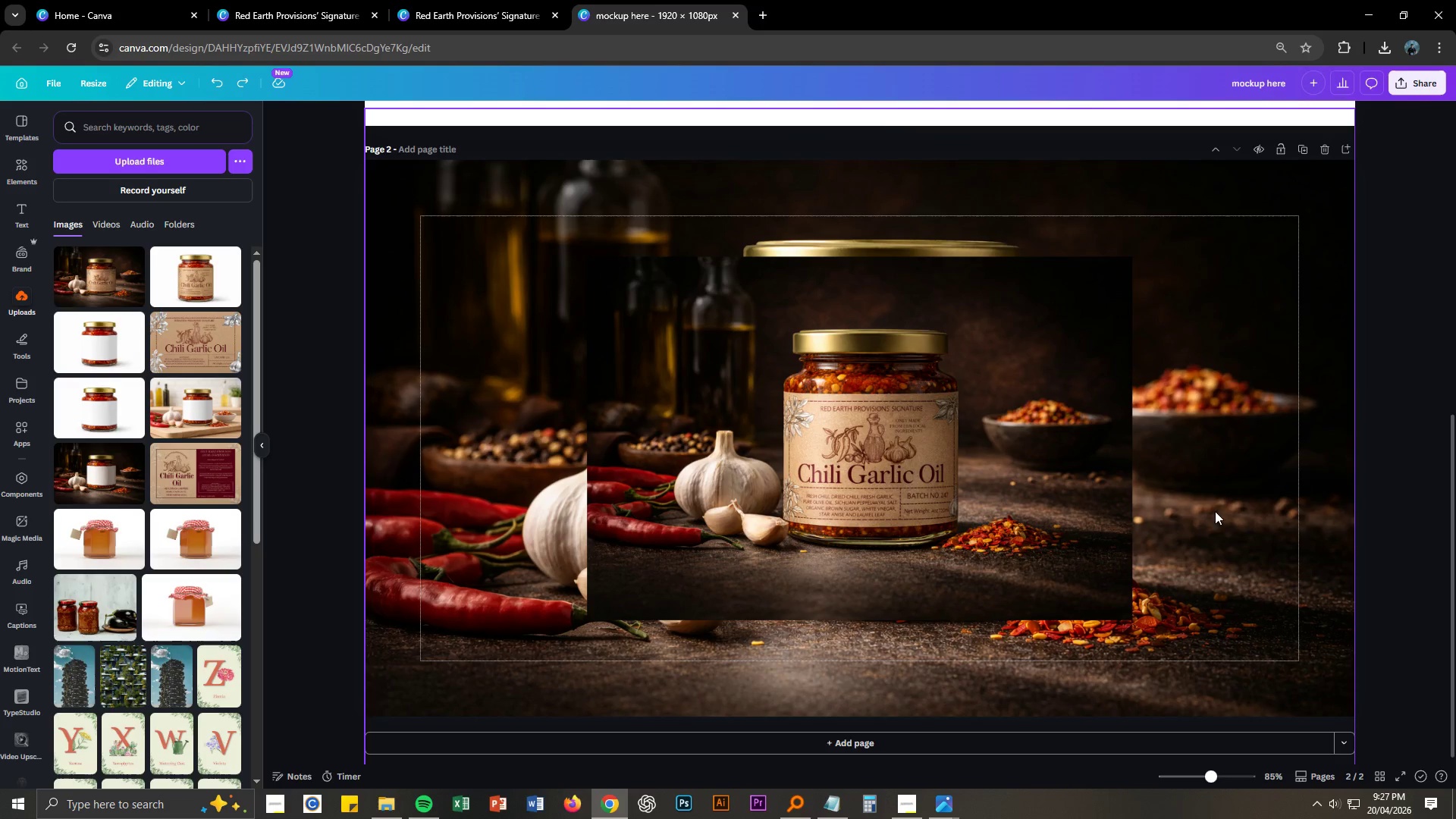 
right_click([1232, 453])
 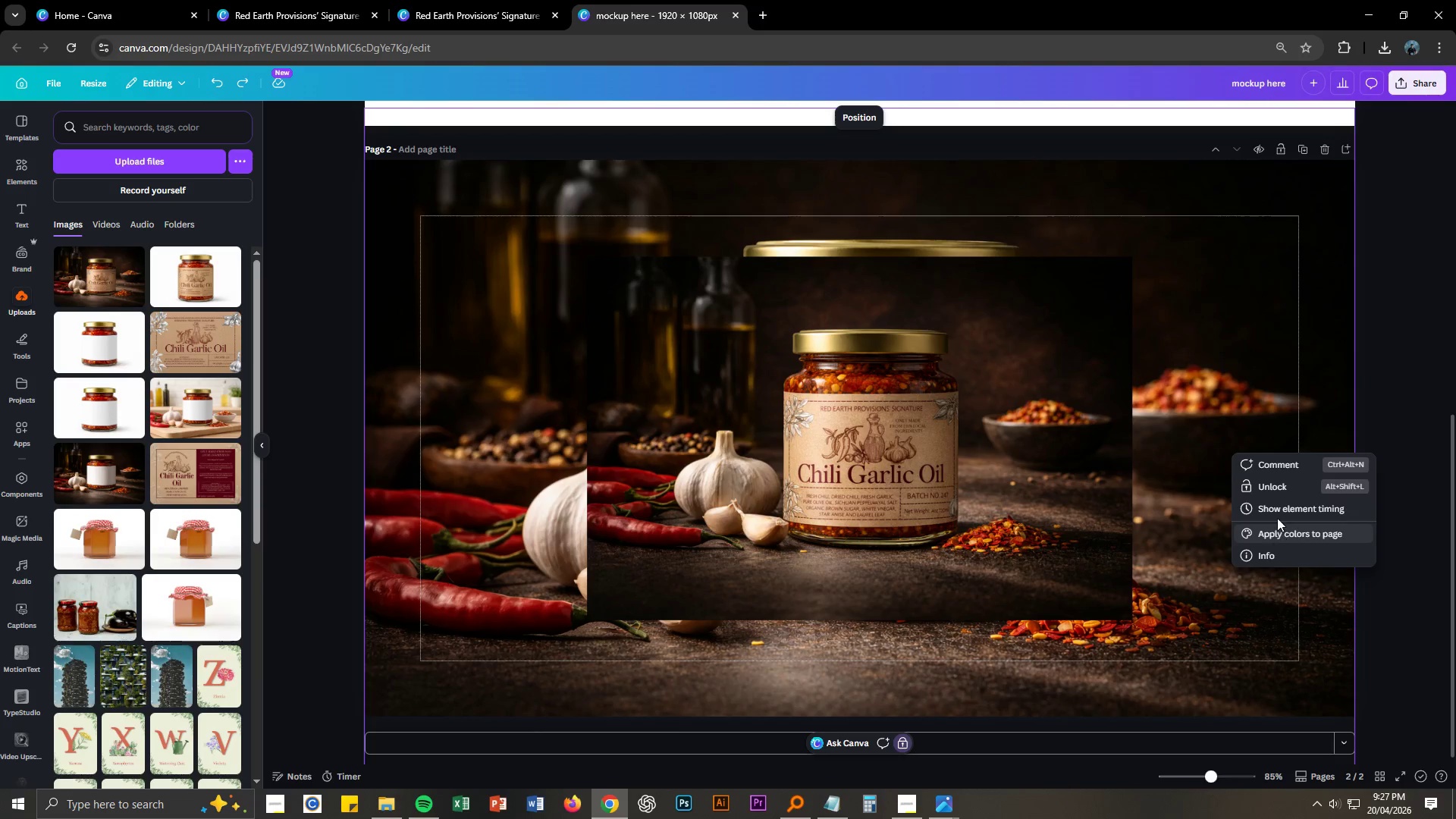 
left_click([1276, 486])
 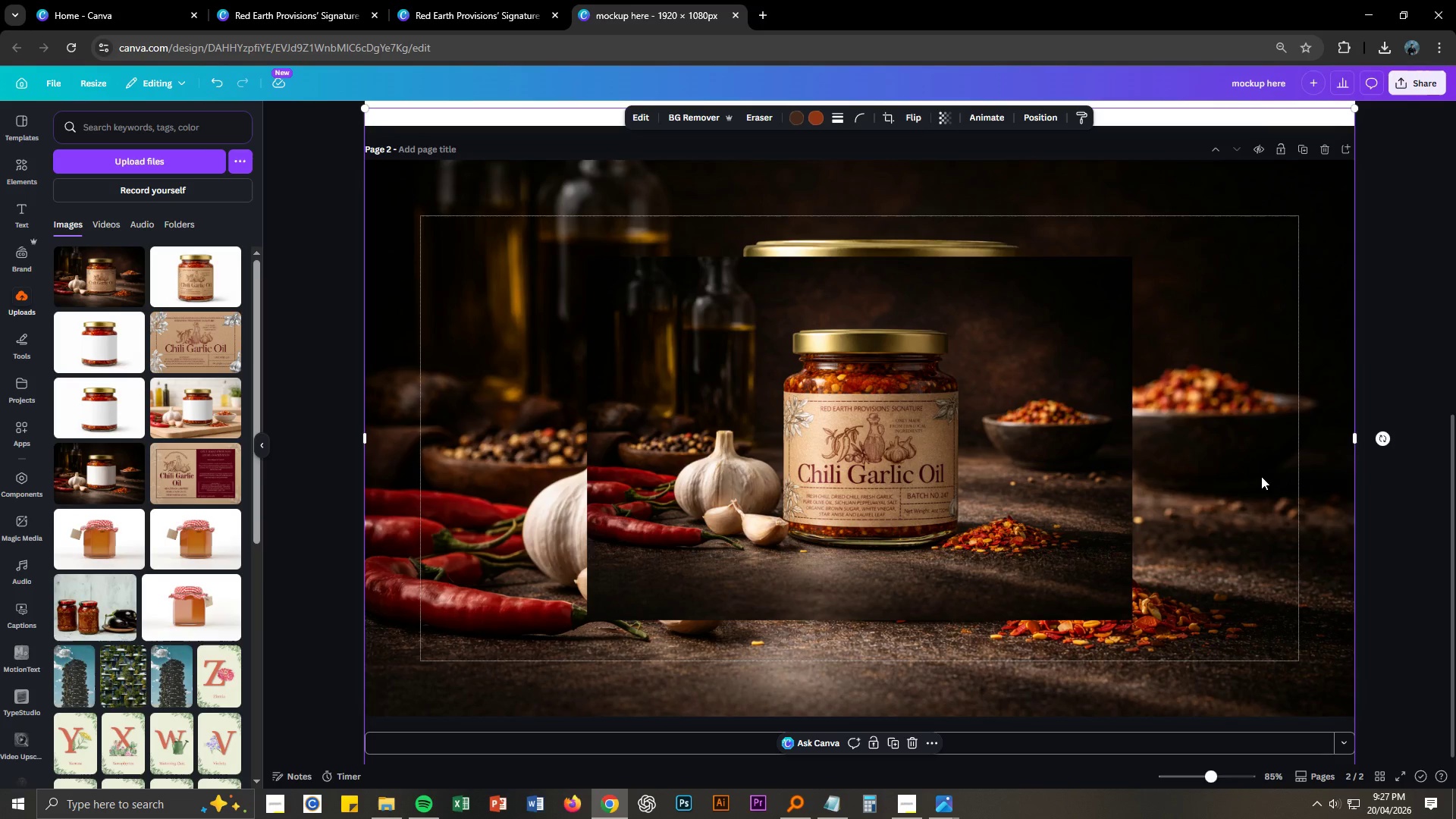 
left_click([1260, 476])
 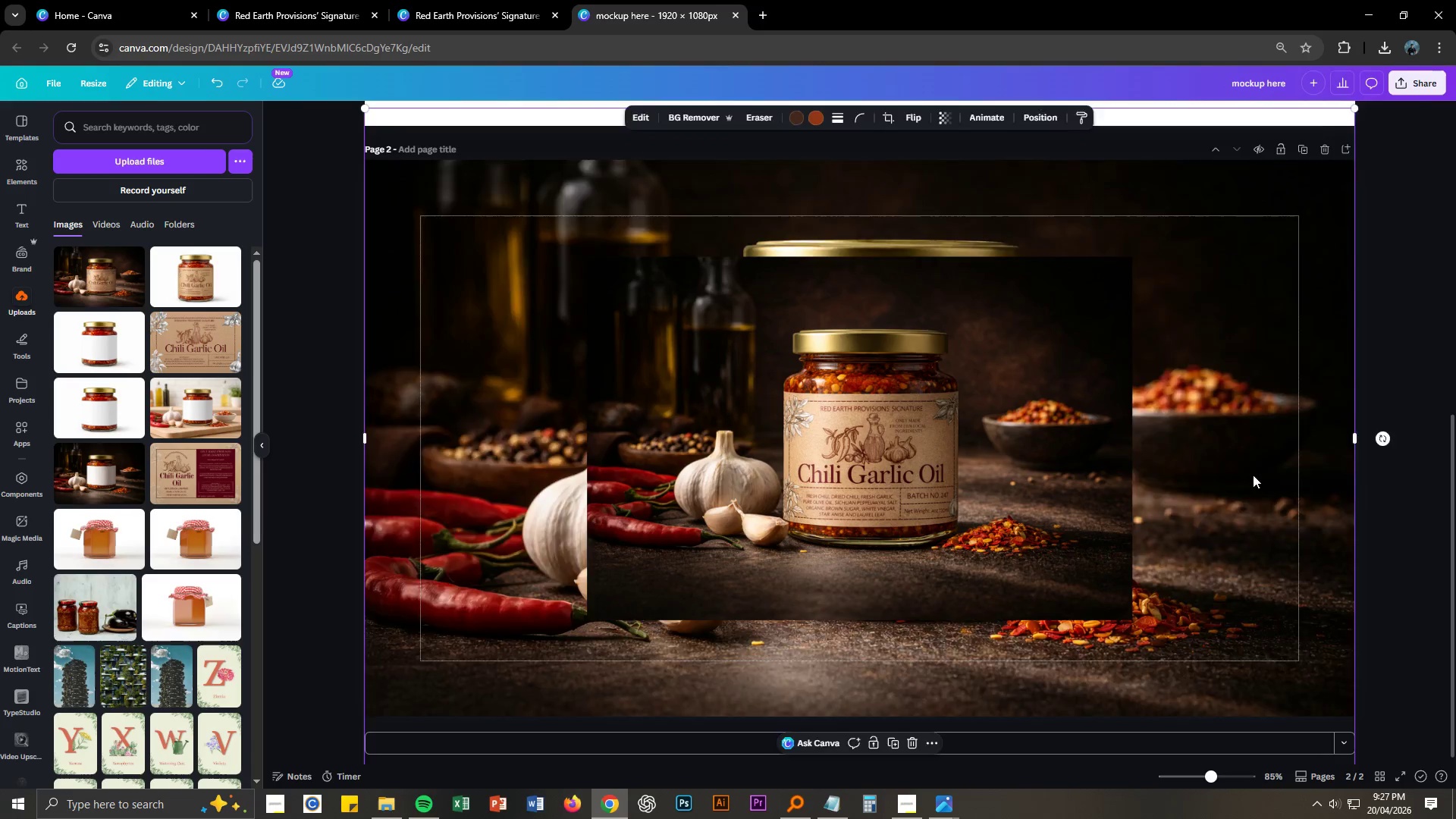 
key(Delete)
 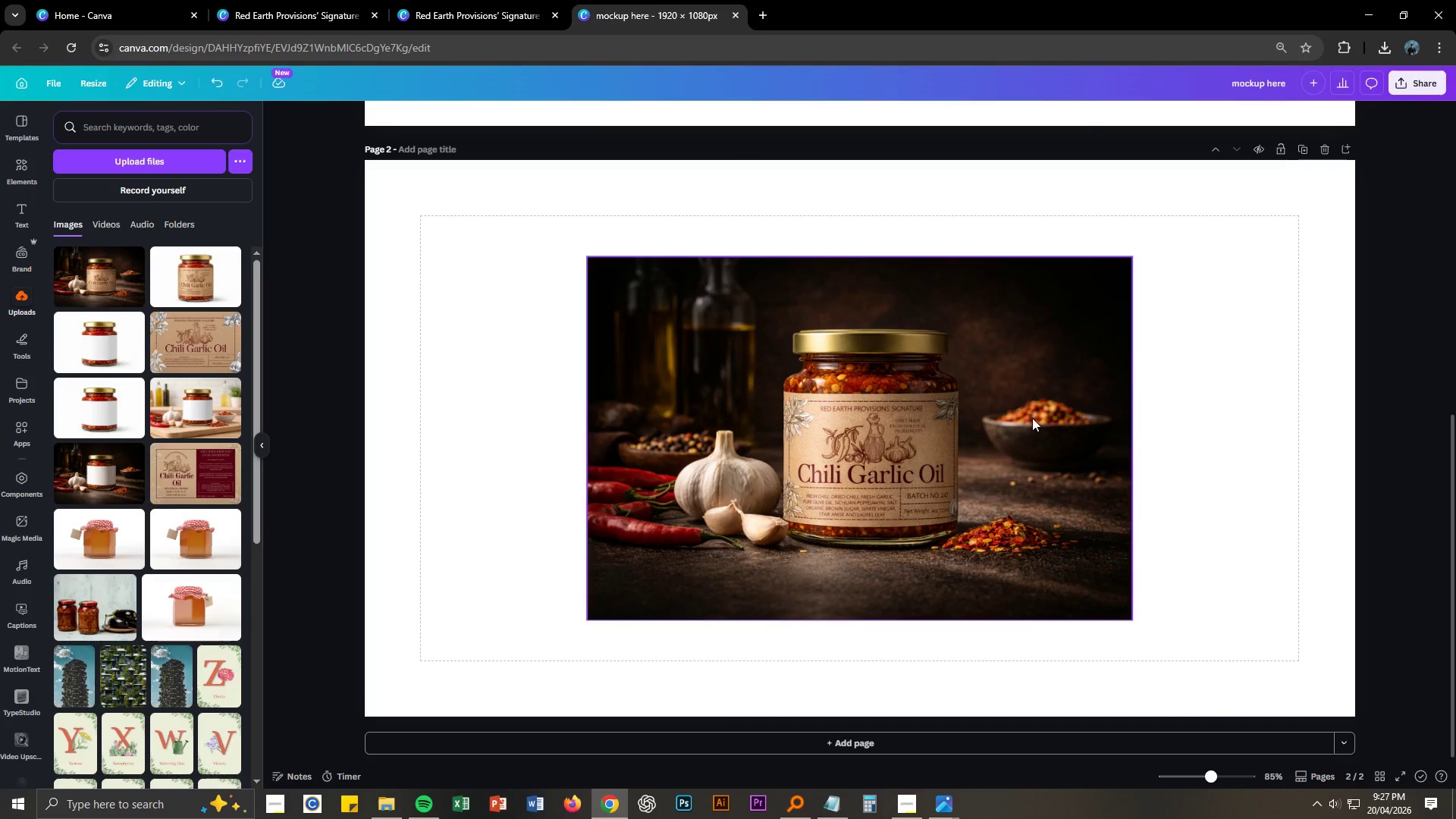 
left_click([1032, 418])
 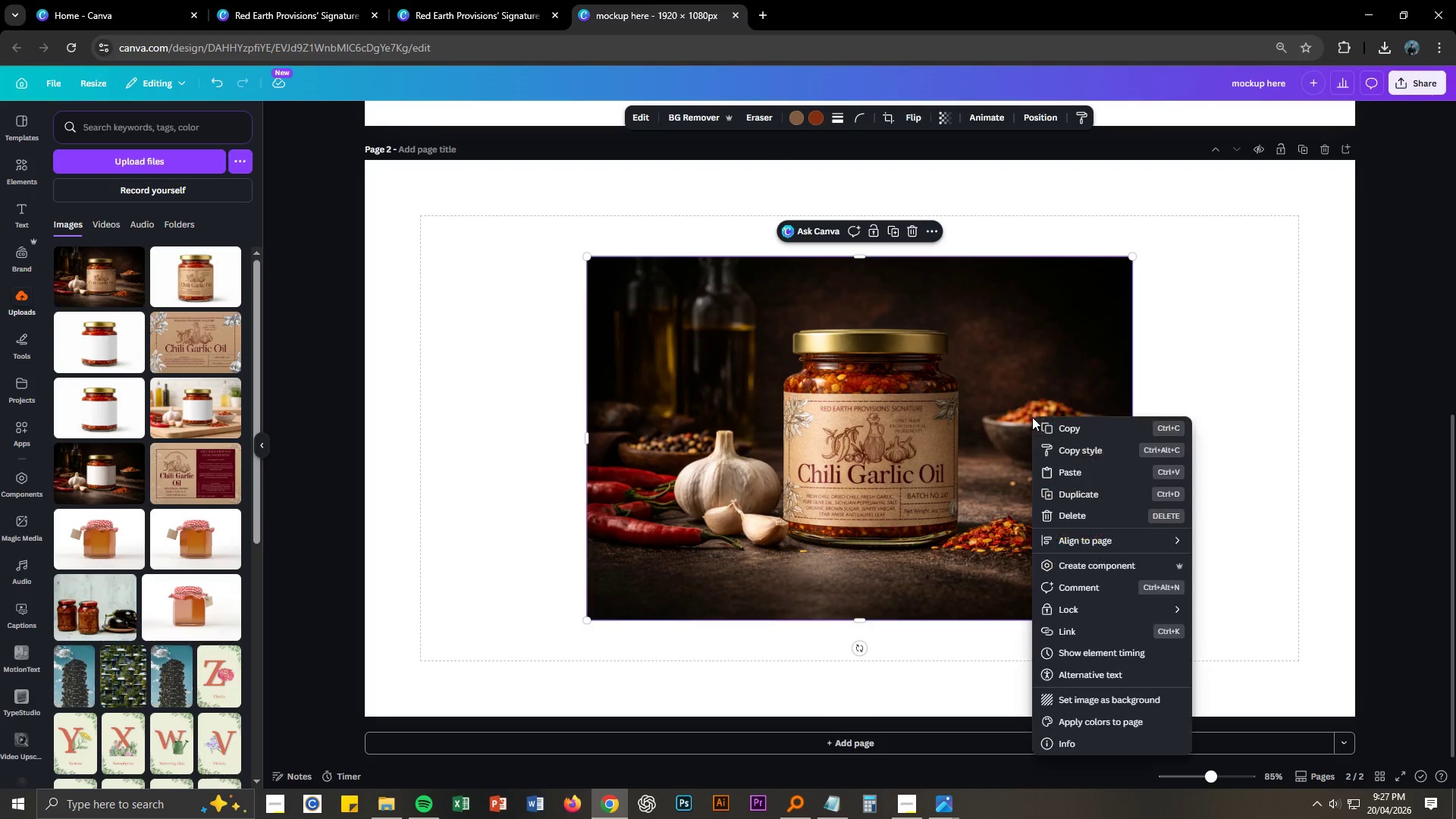 
right_click([1032, 417])
 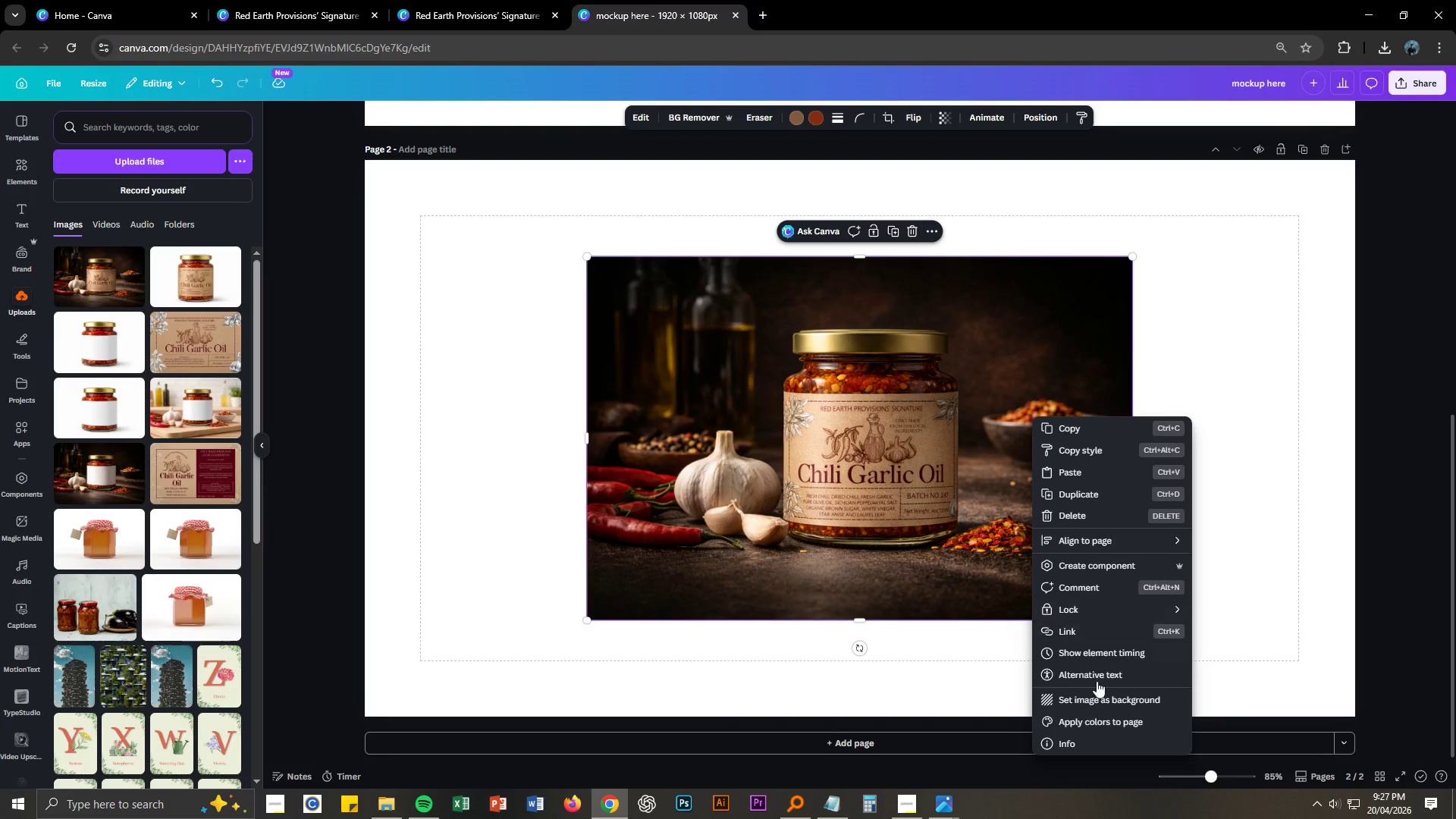 
left_click([1097, 696])
 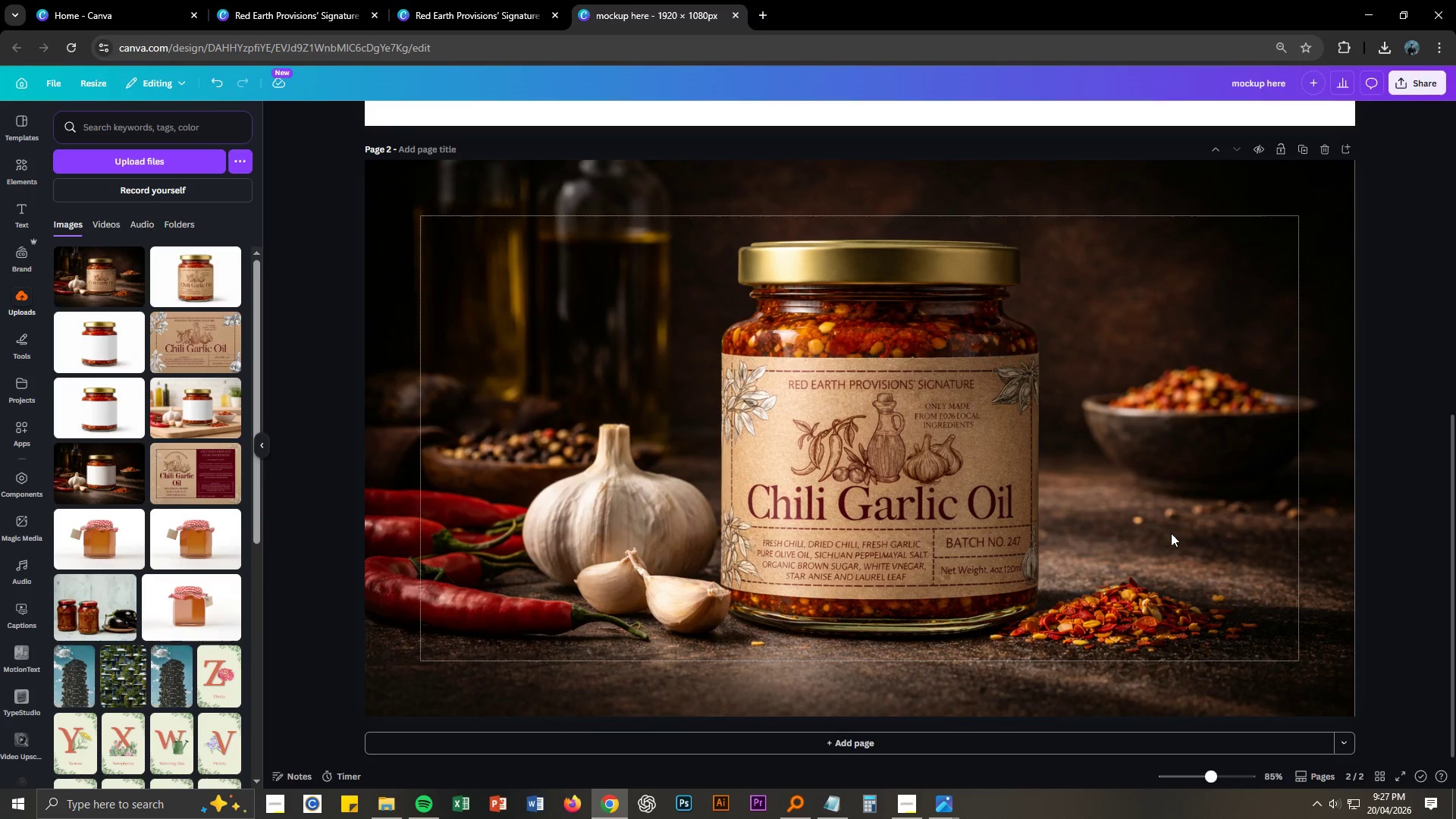 
left_click([1373, 550])
 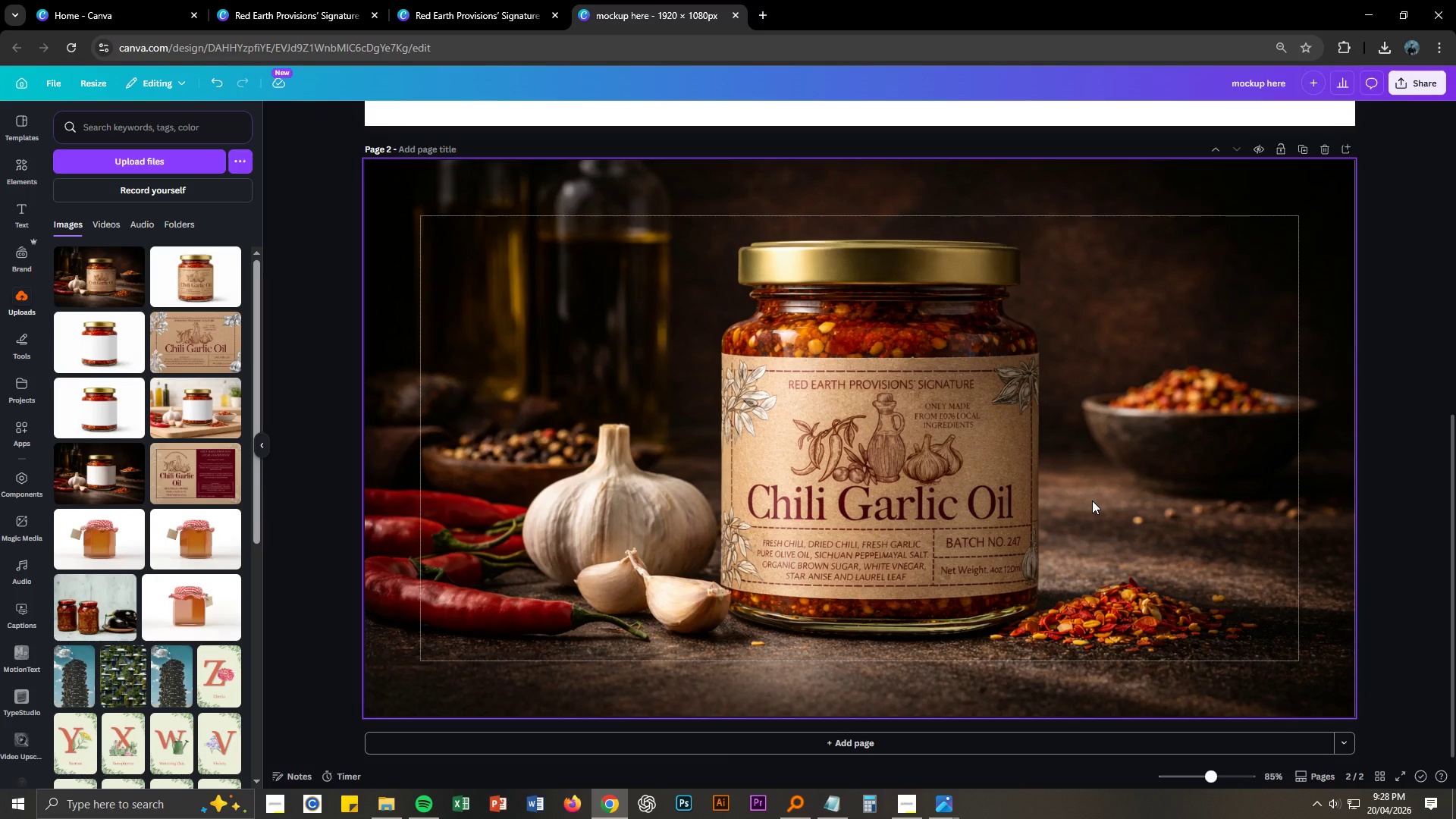 
wait(20.44)
 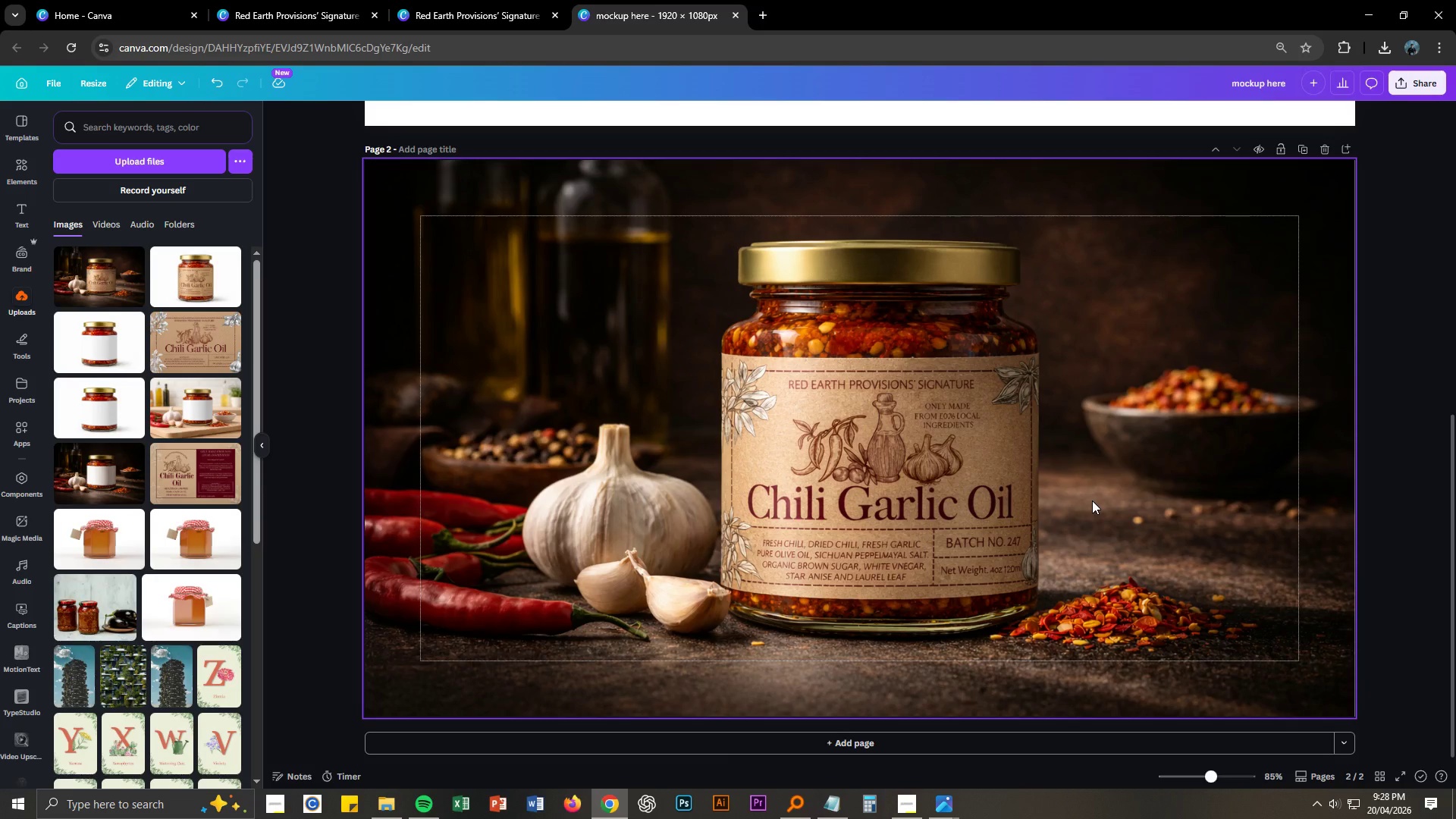 
left_click([1426, 198])
 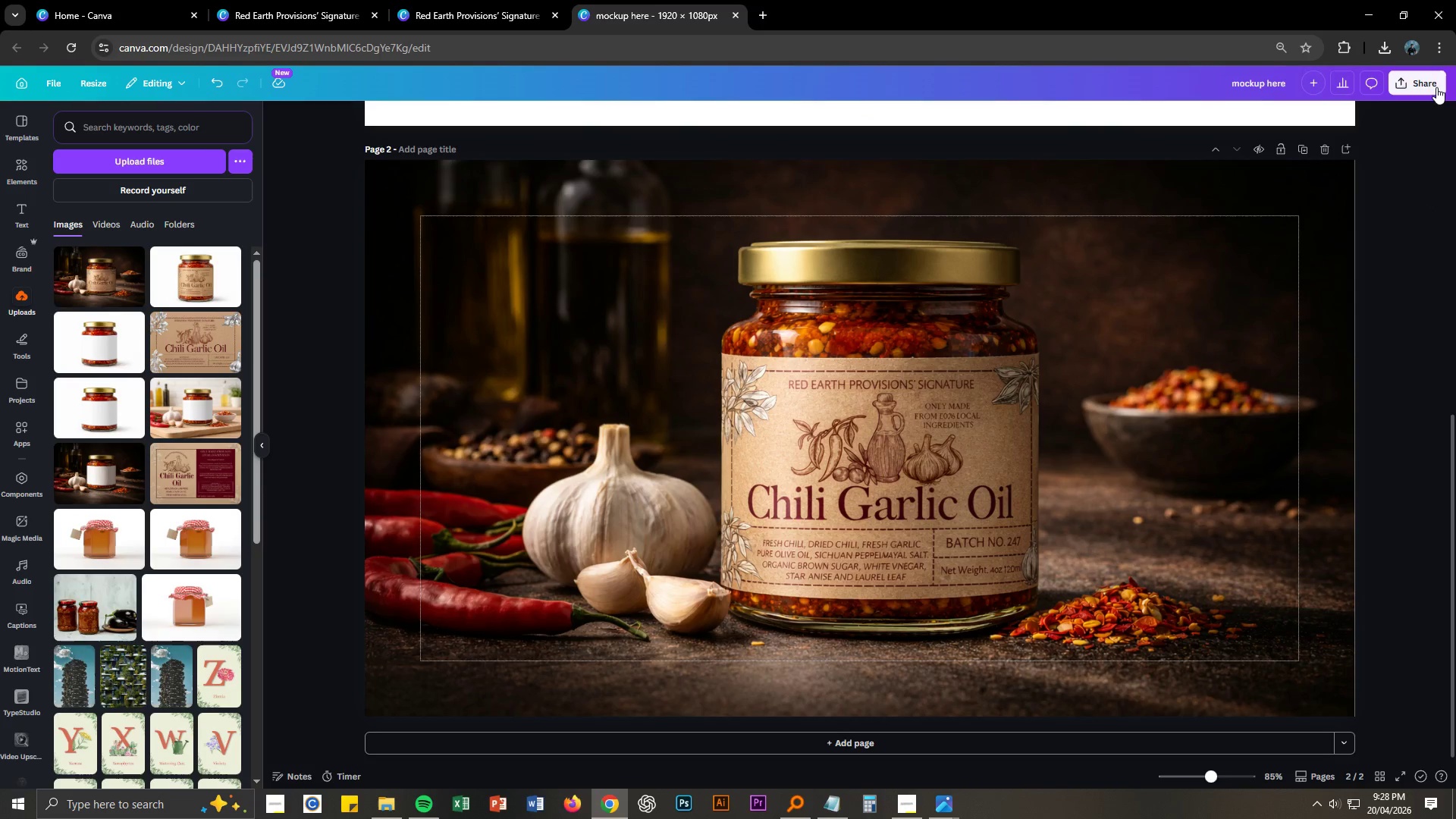 
left_click([1436, 86])
 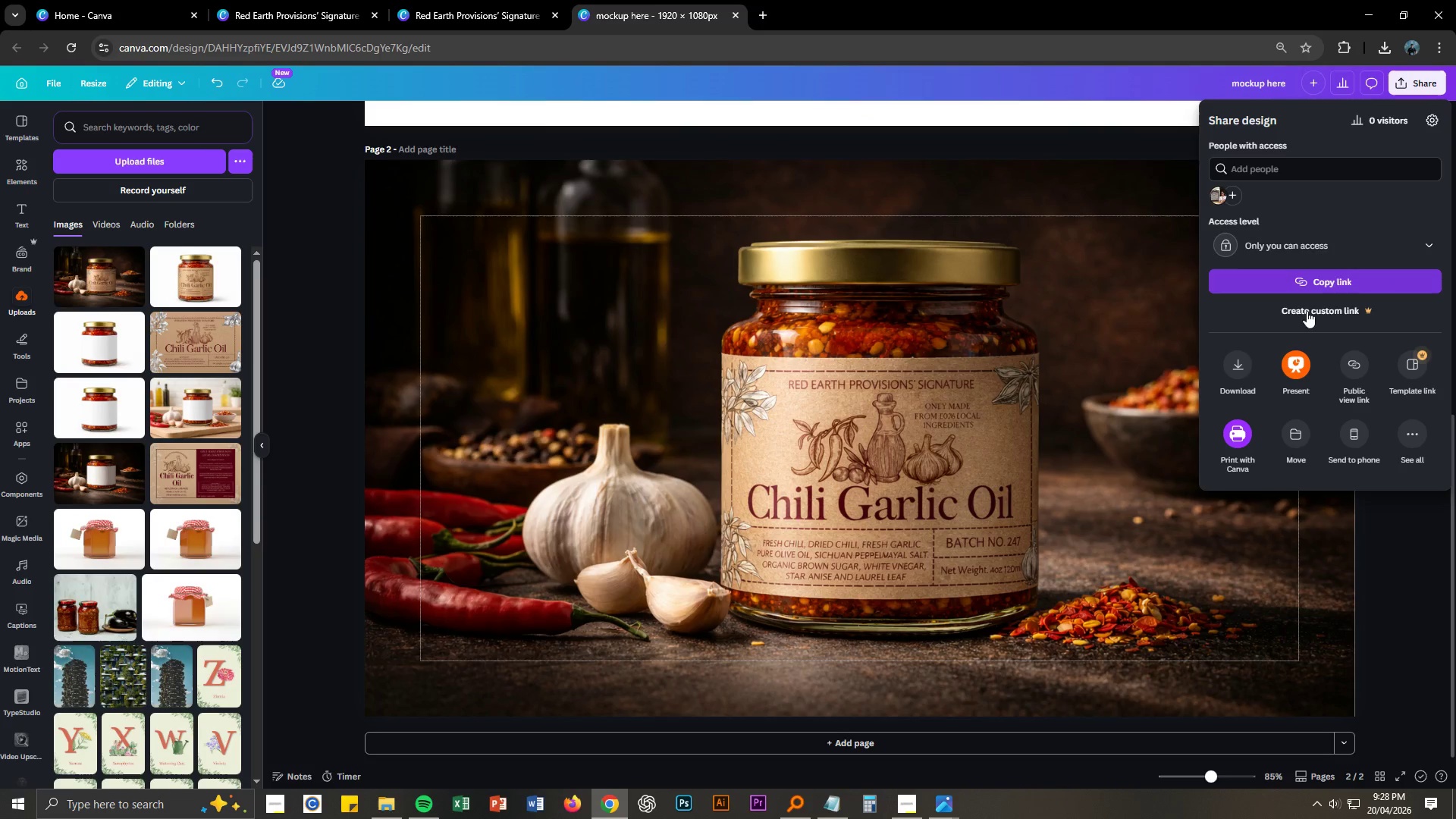 
left_click([1245, 368])
 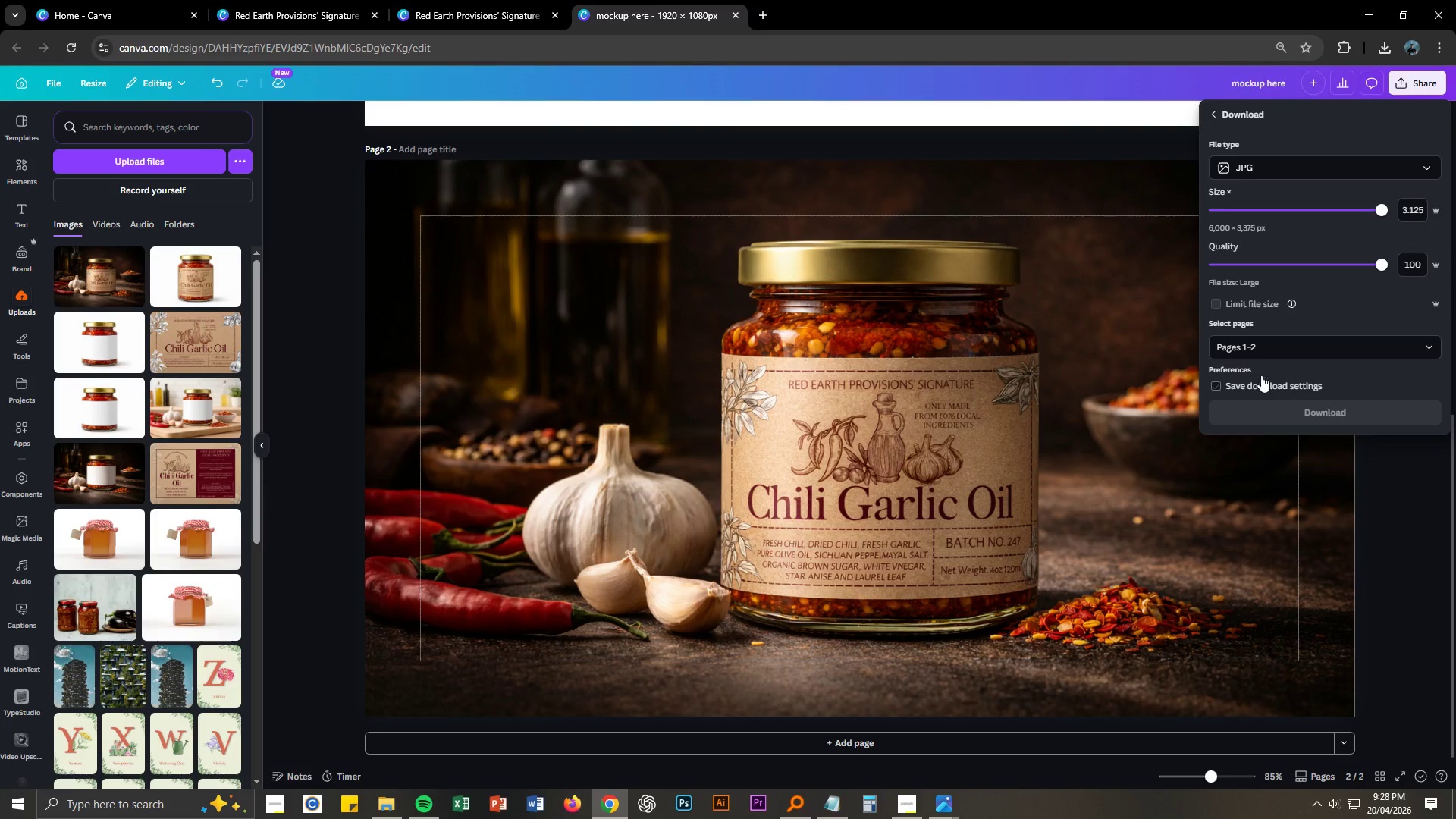 
left_click([1282, 347])
 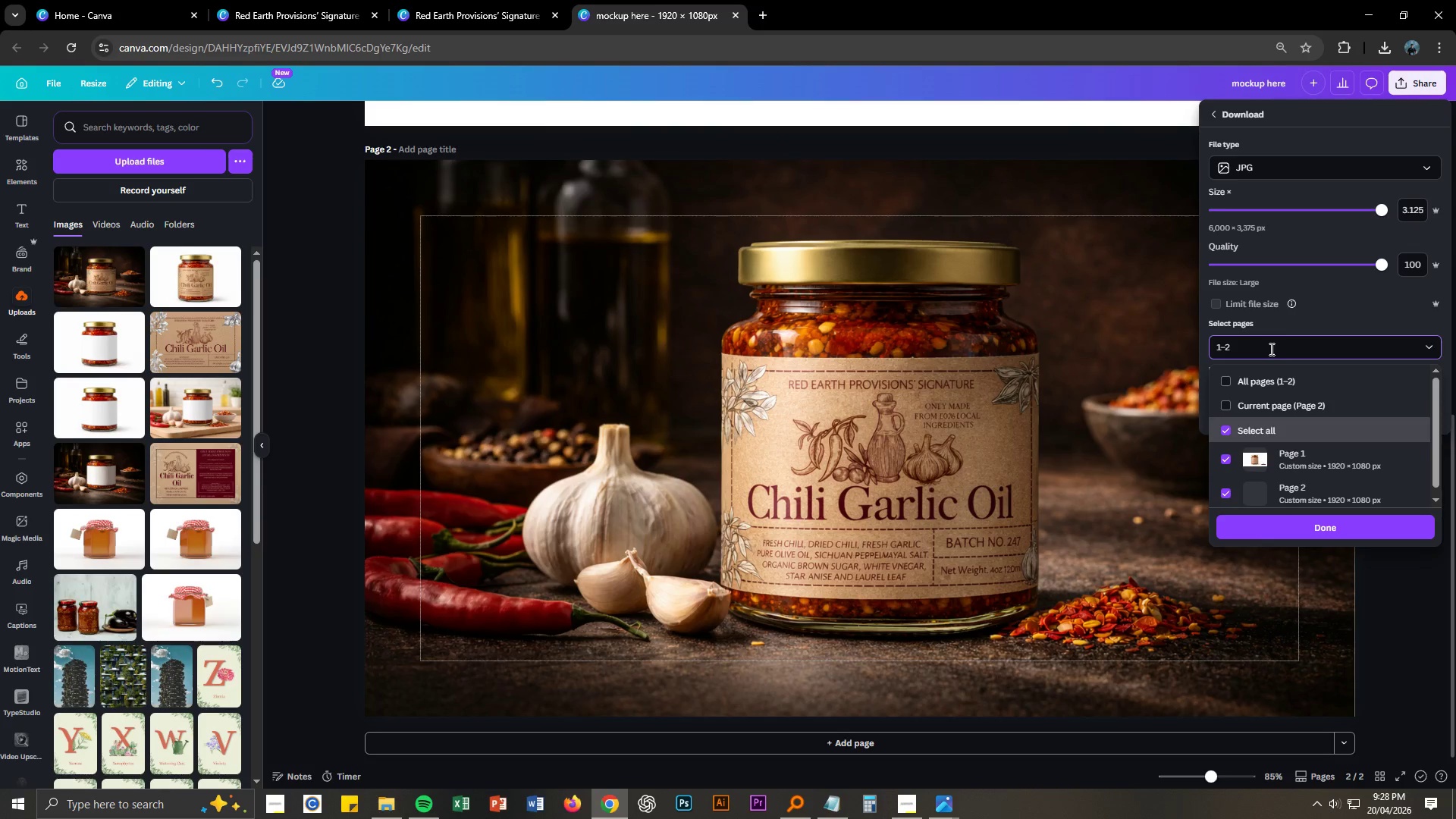 
left_click_drag(start_coordinate=[1267, 350], to_coordinate=[1191, 341])
 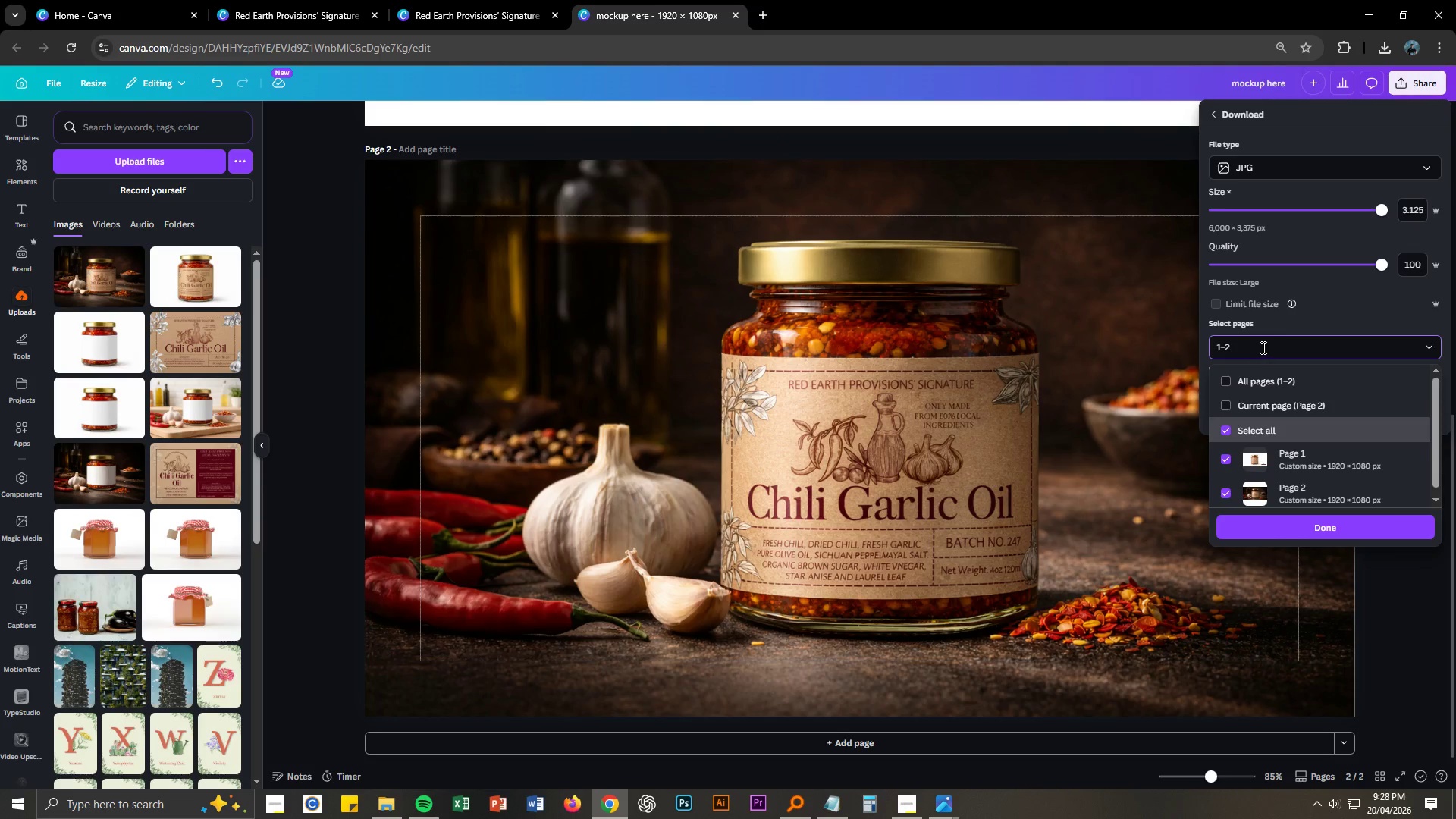 
left_click_drag(start_coordinate=[1255, 347], to_coordinate=[1216, 347])
 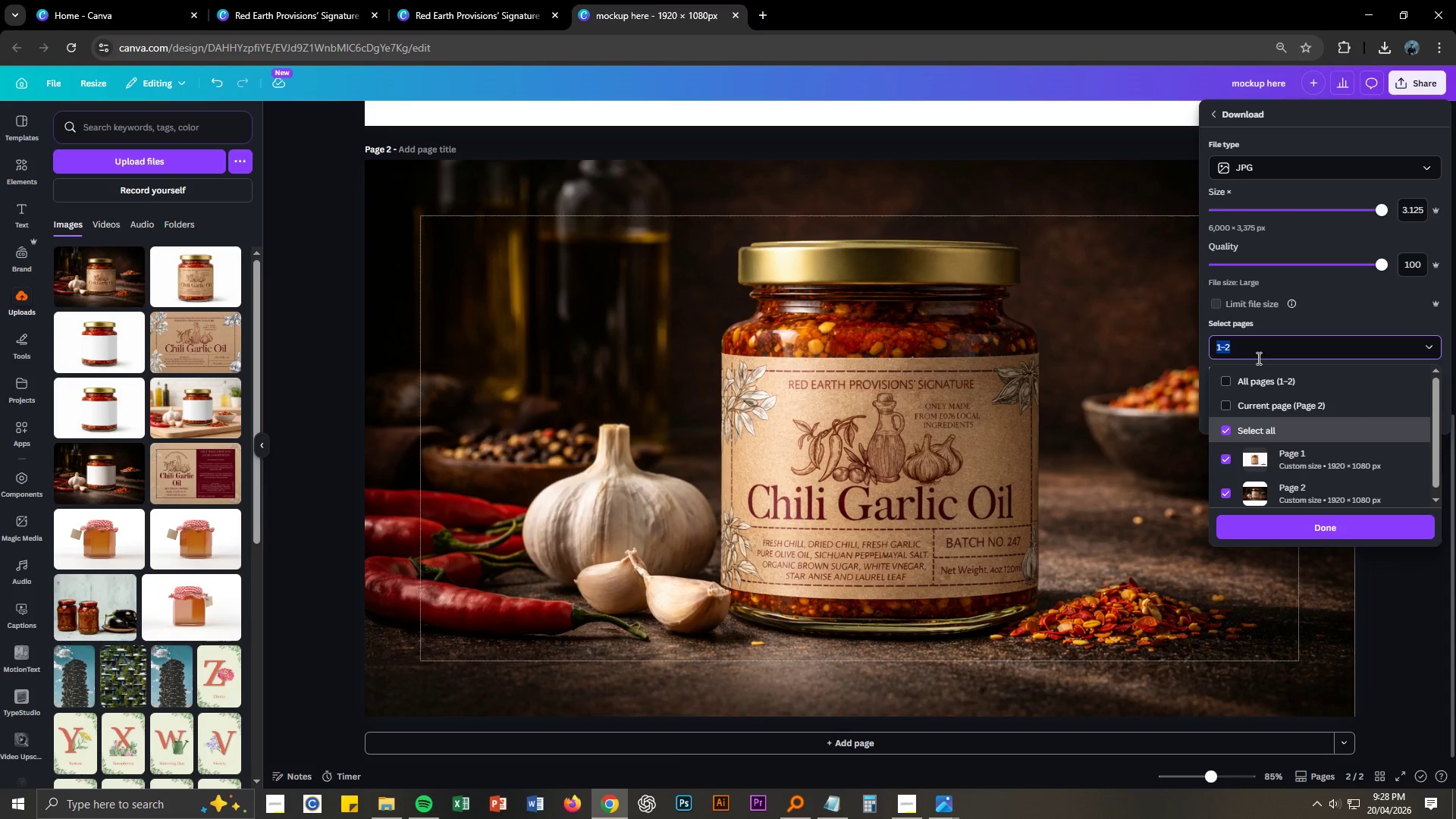 
key(2)
 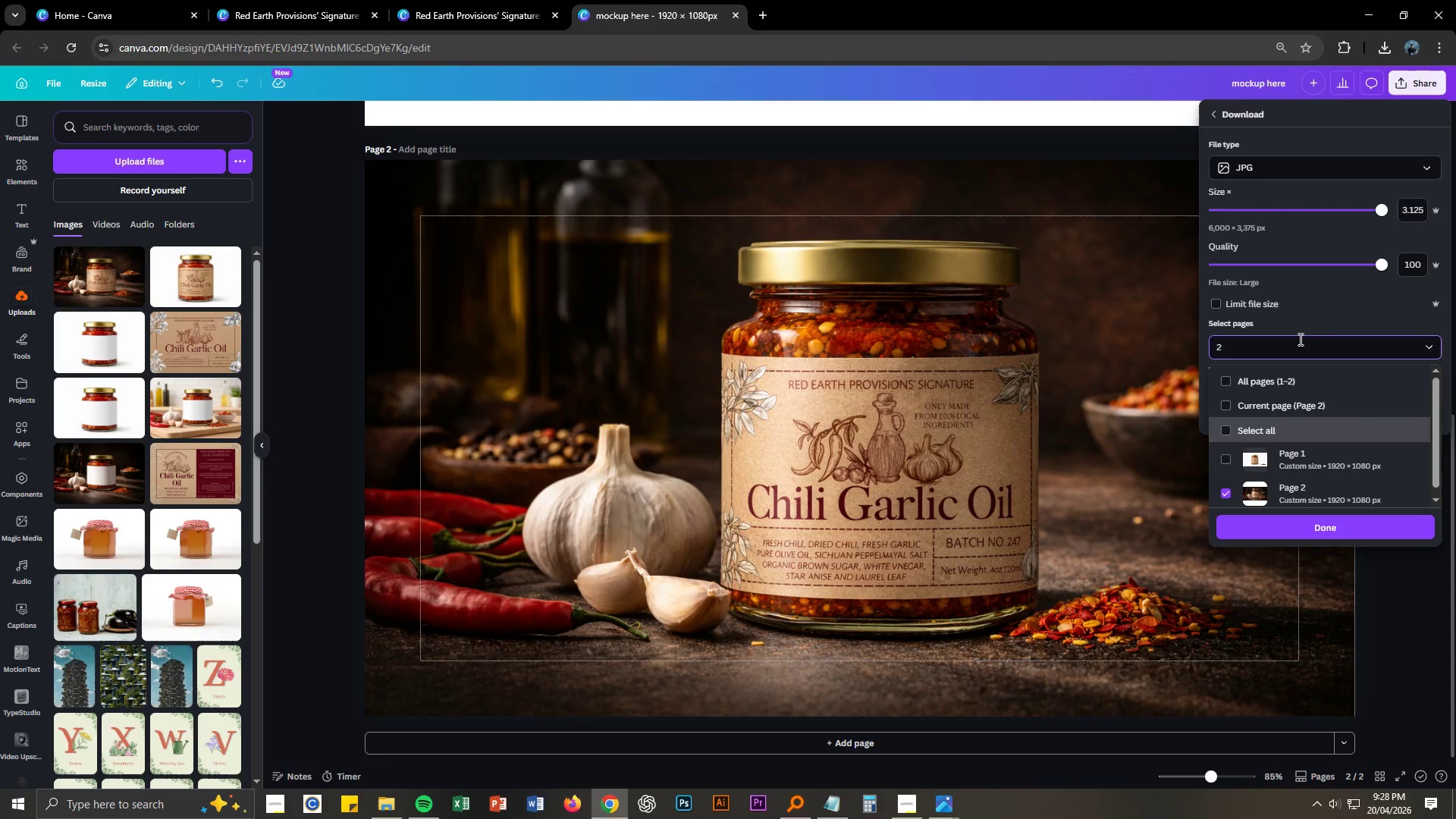 
left_click([1328, 313])
 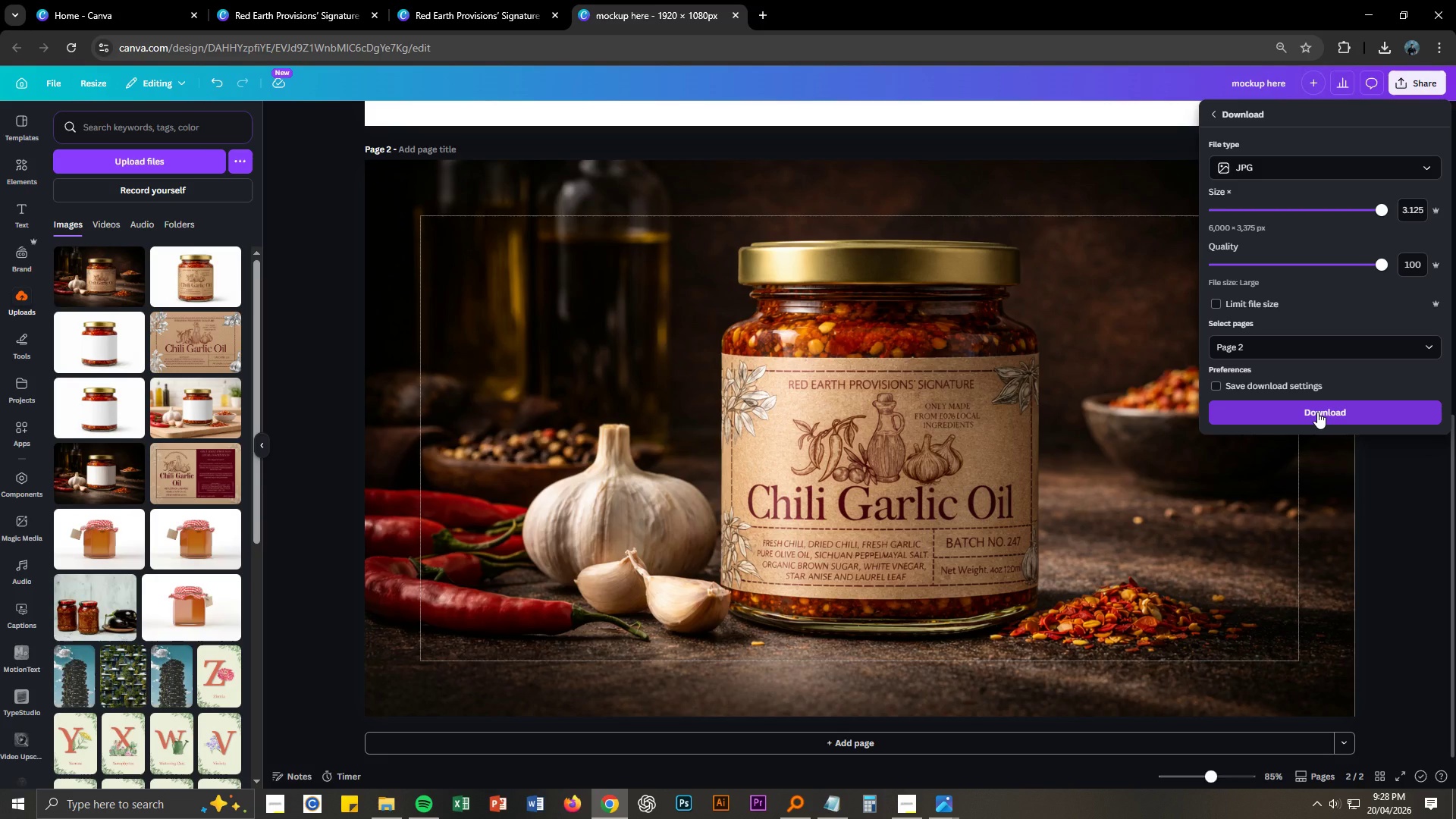 
left_click([1317, 412])
 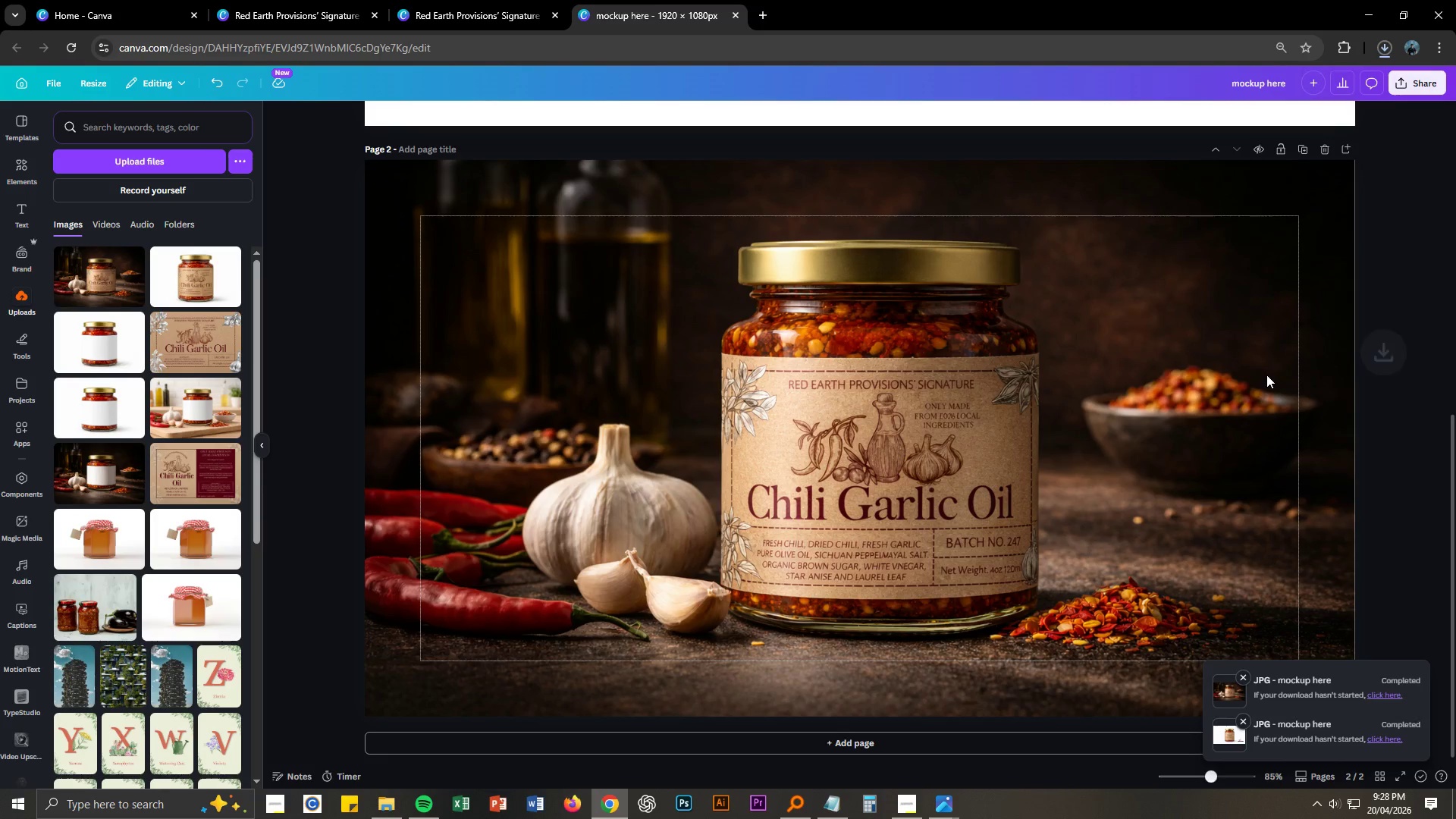 
wait(5.97)
 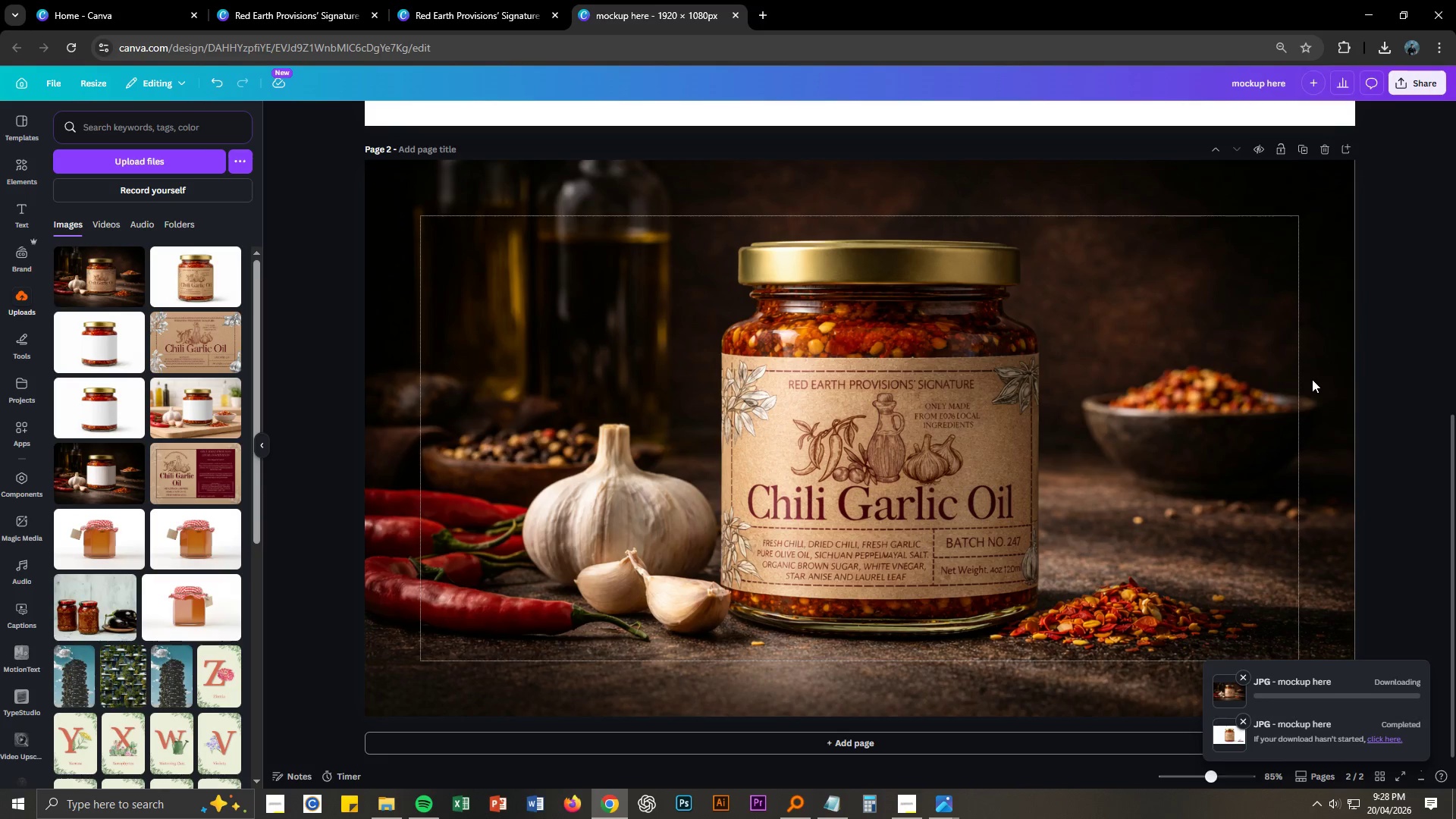 
scroll: coordinate [1065, 485], scroll_direction: down, amount: 3.0
 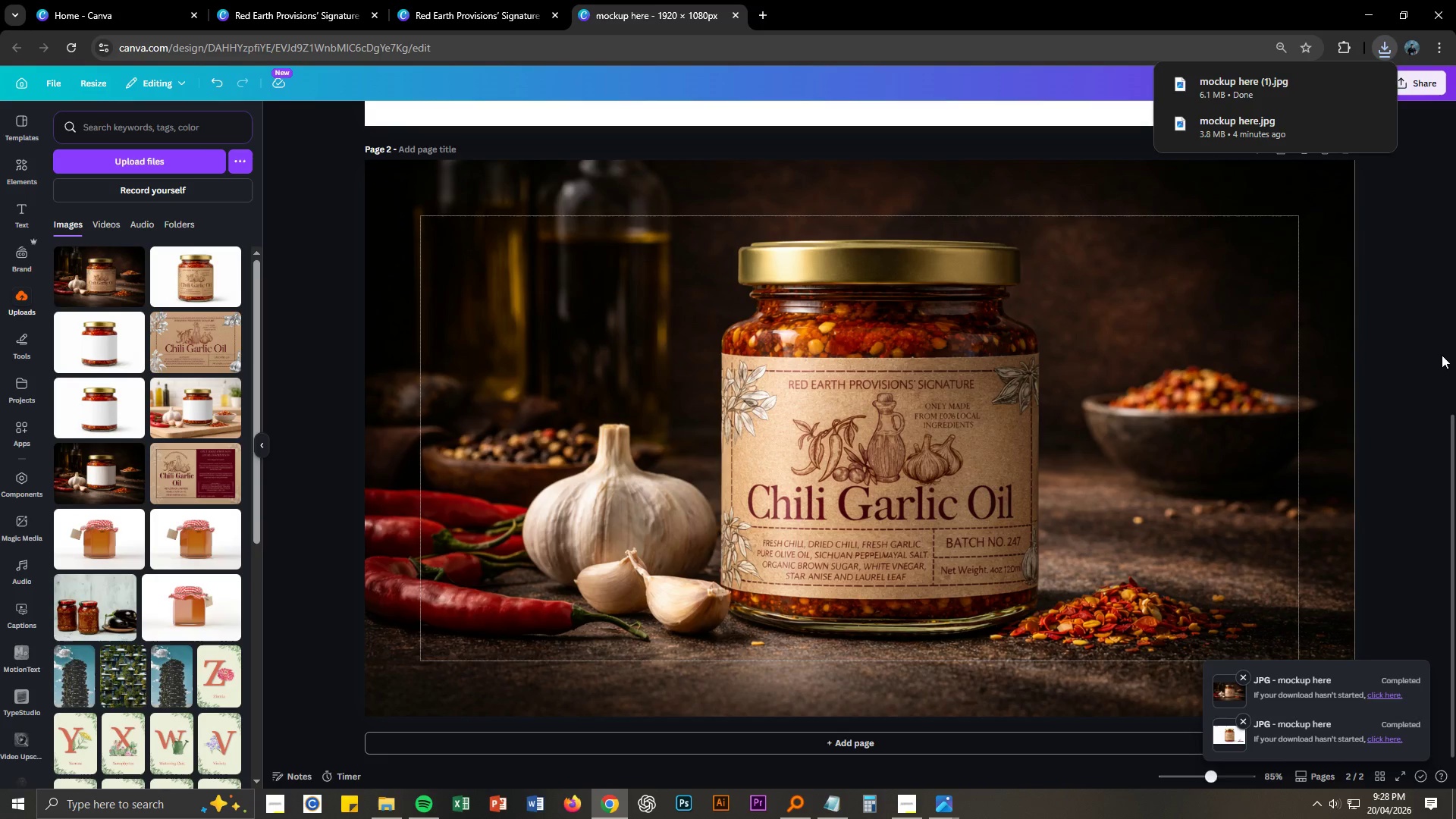 
left_click([1455, 331])
 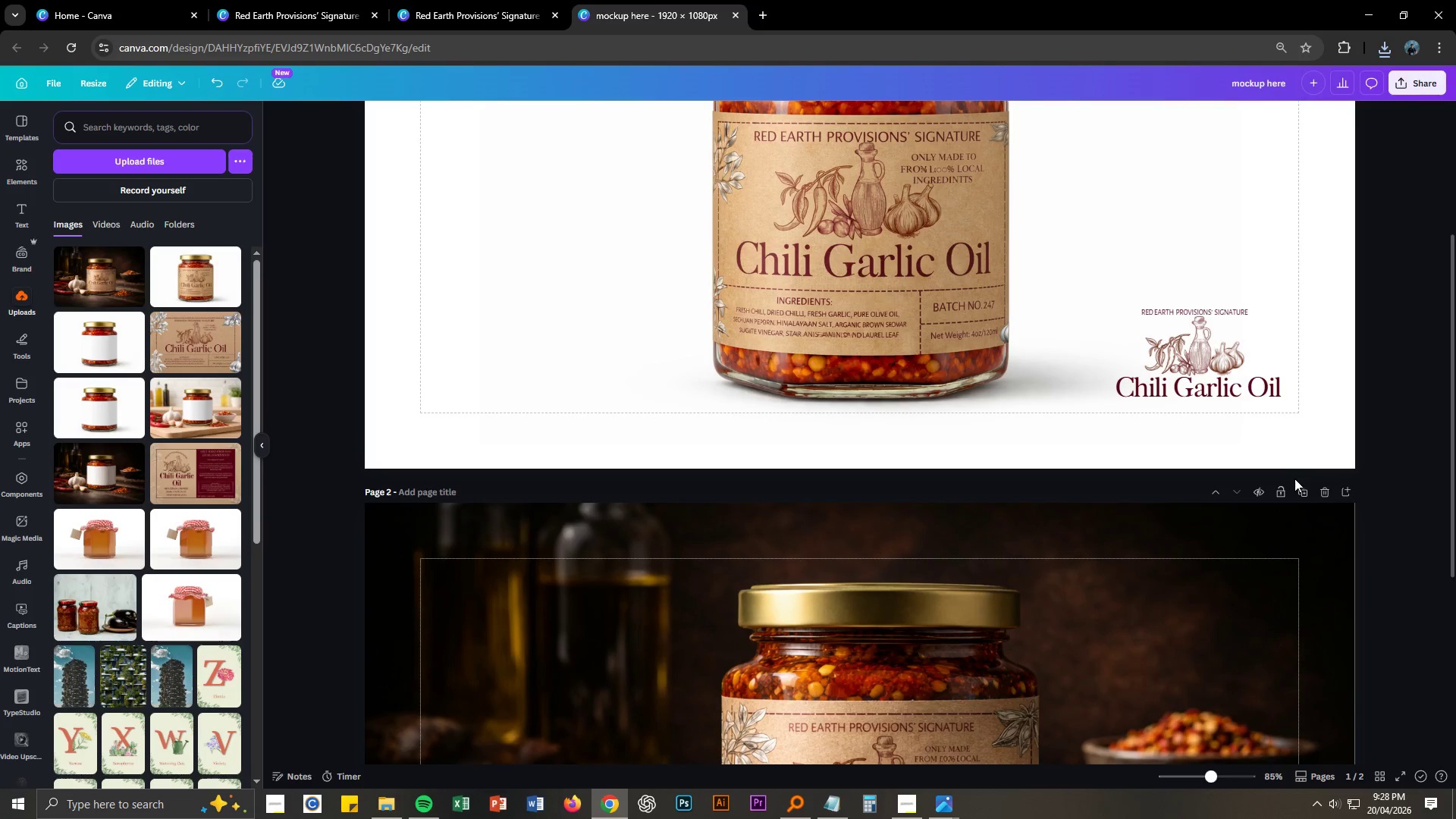 
left_click([1299, 491])
 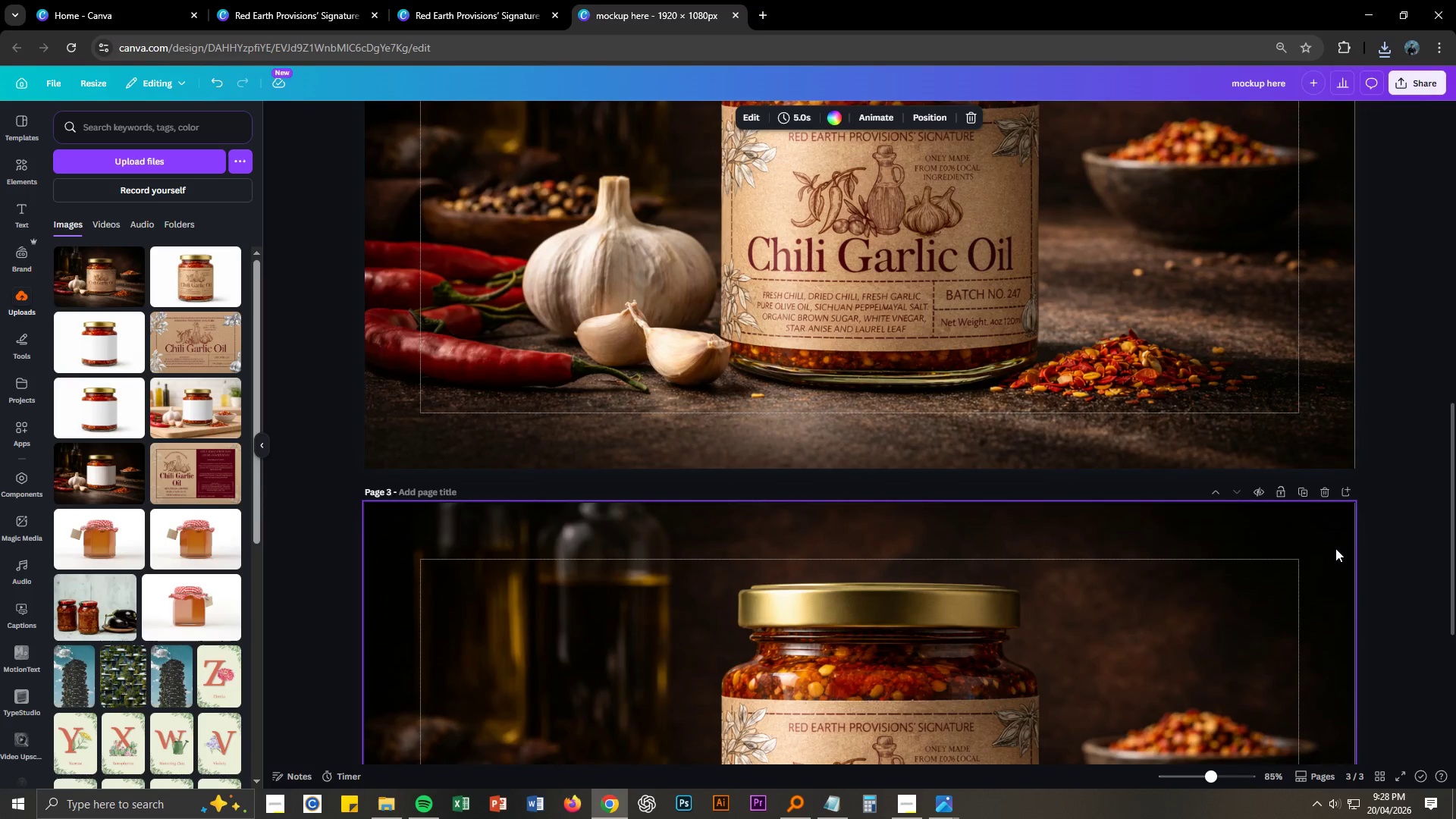 
scroll: coordinate [1335, 551], scroll_direction: down, amount: 2.0
 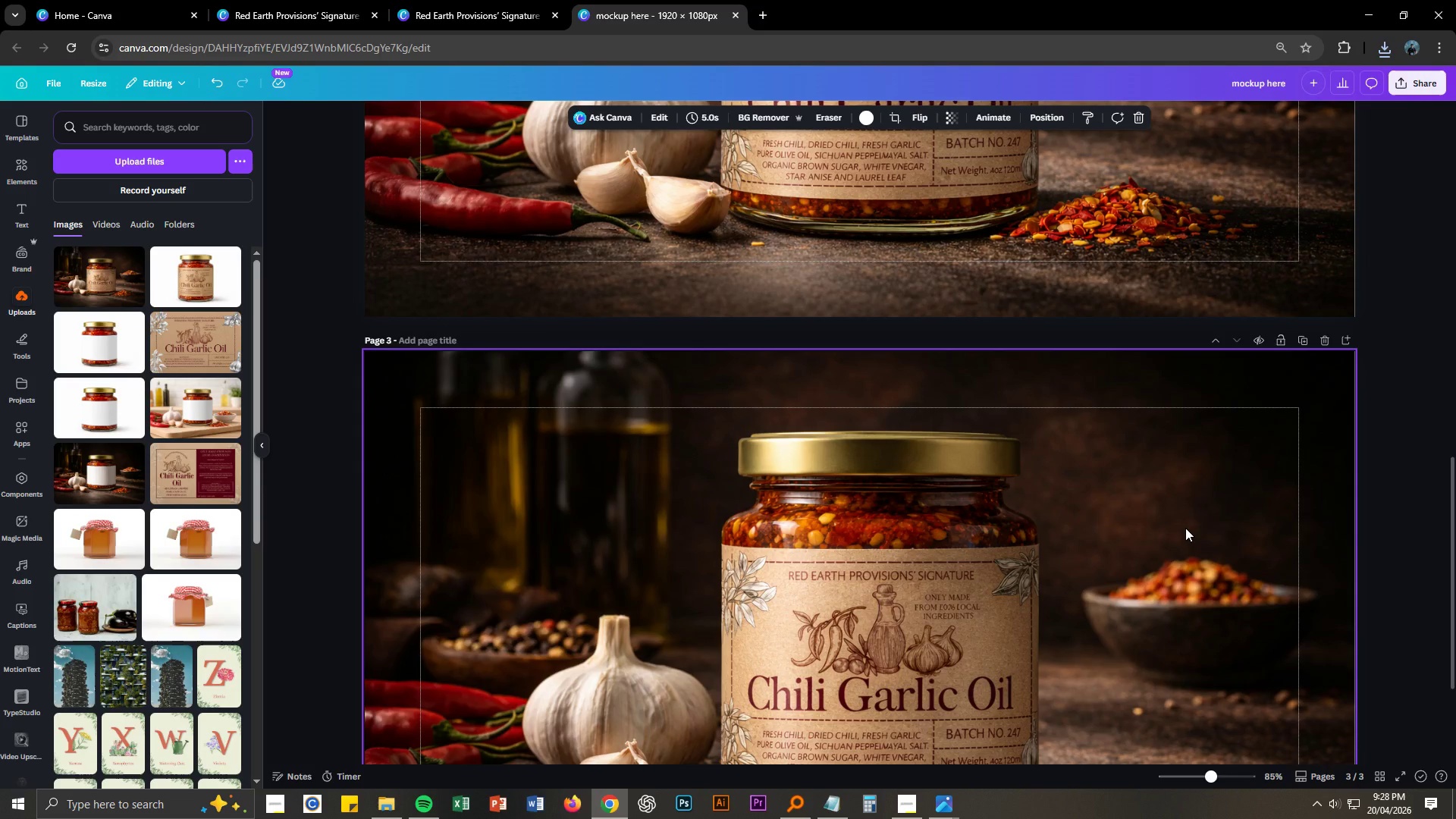 
key(Delete)
 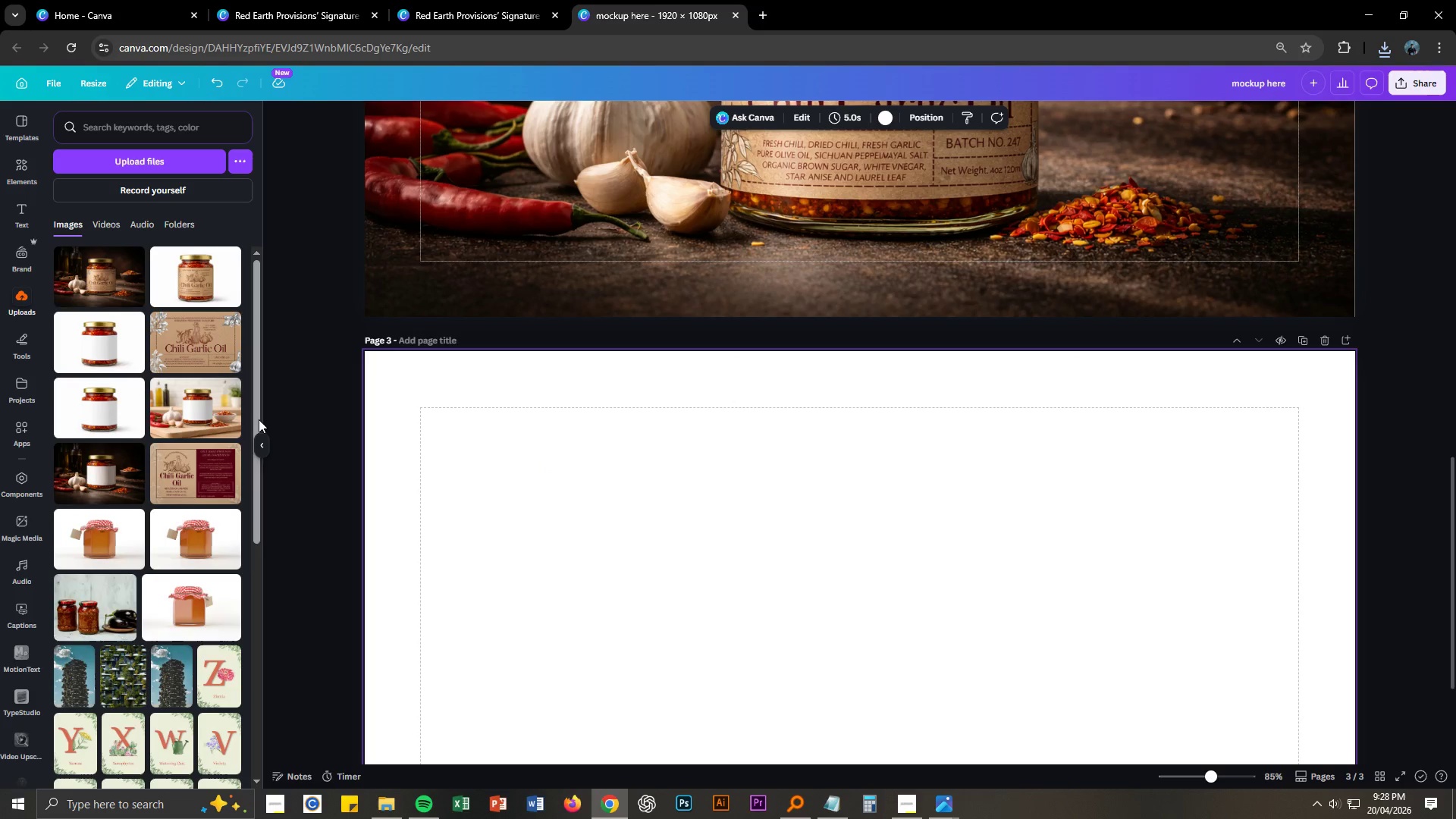 
mouse_move([219, 415])
 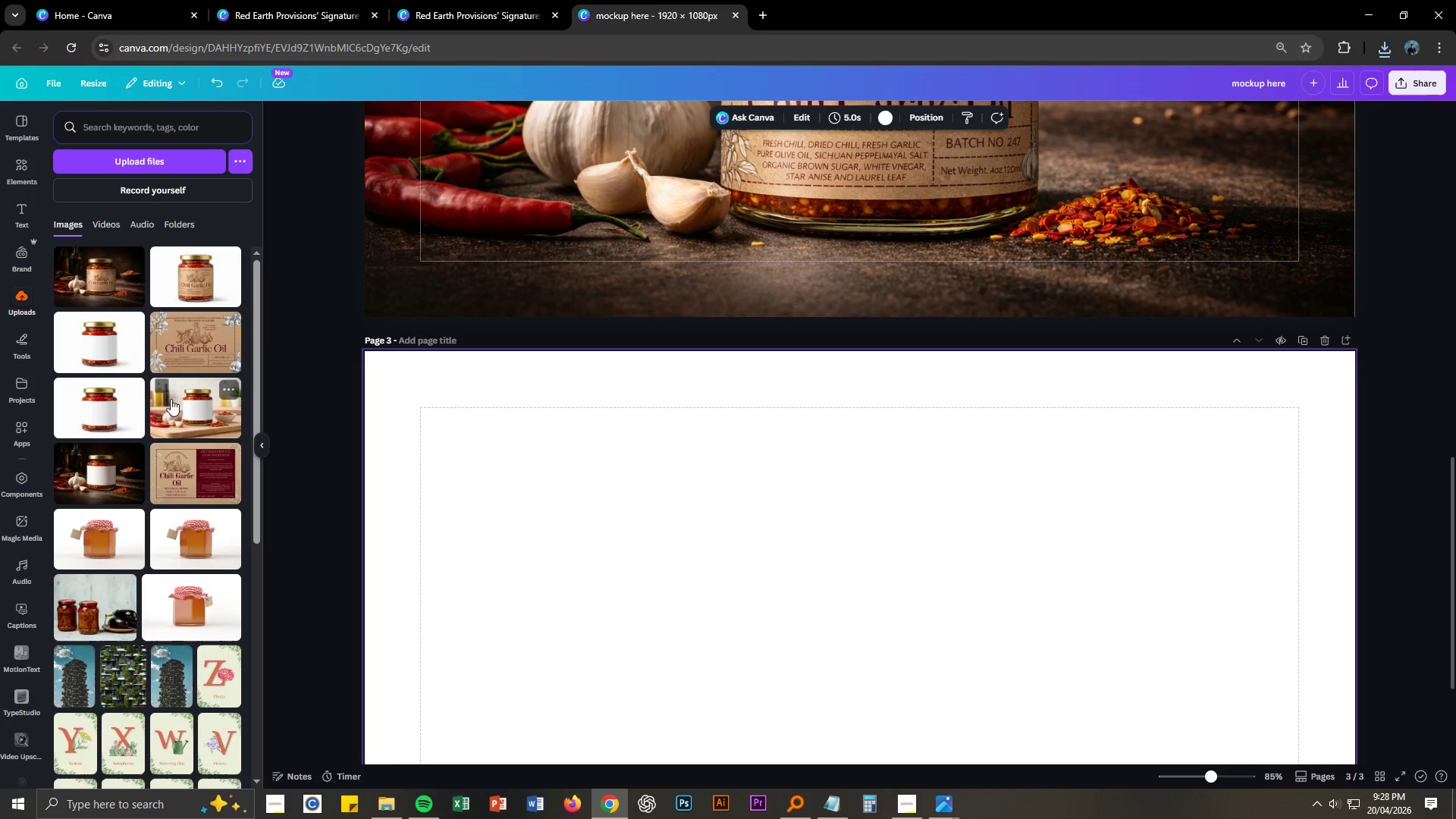 
double_click([171, 406])
 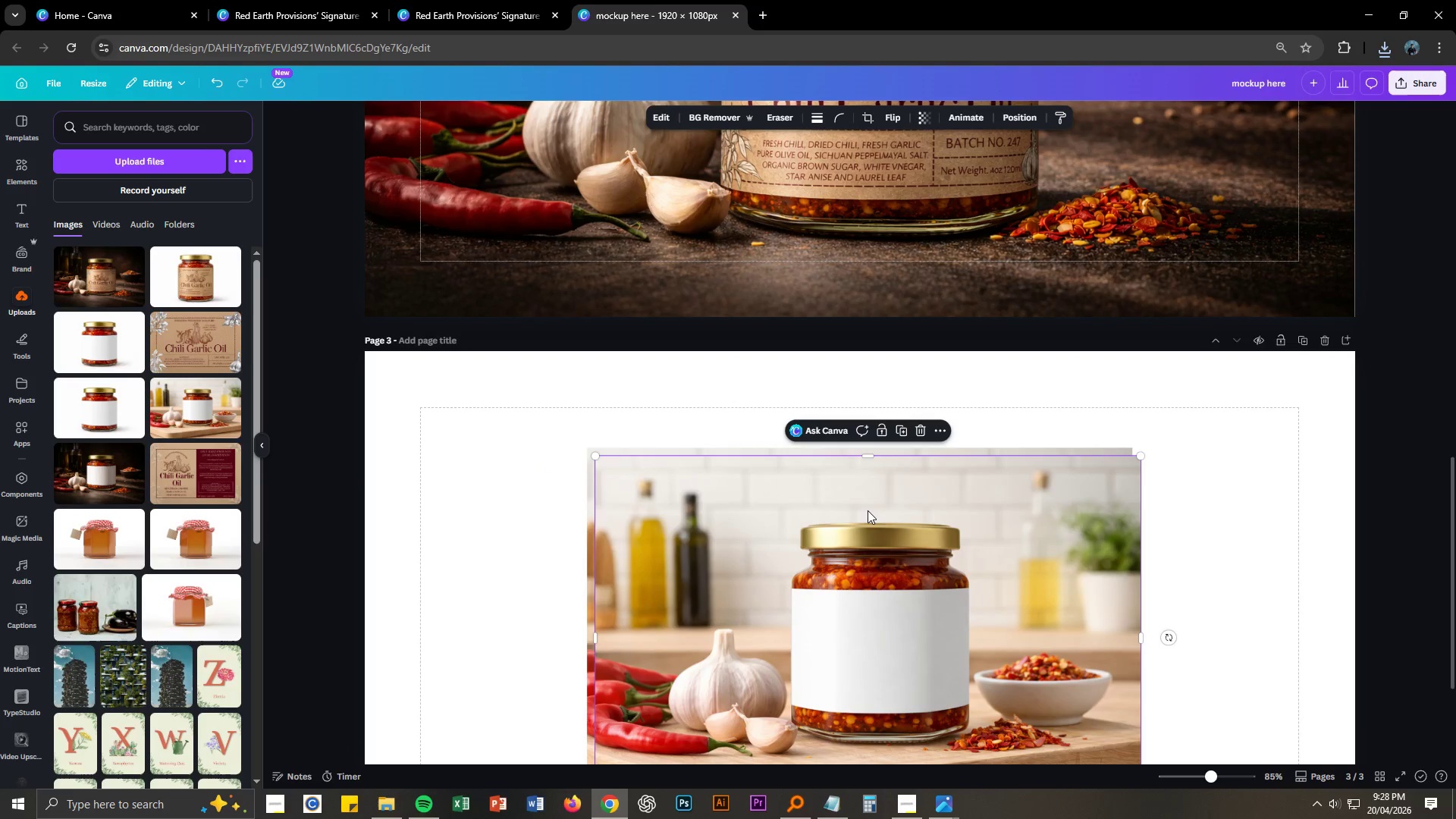 
left_click([902, 494])
 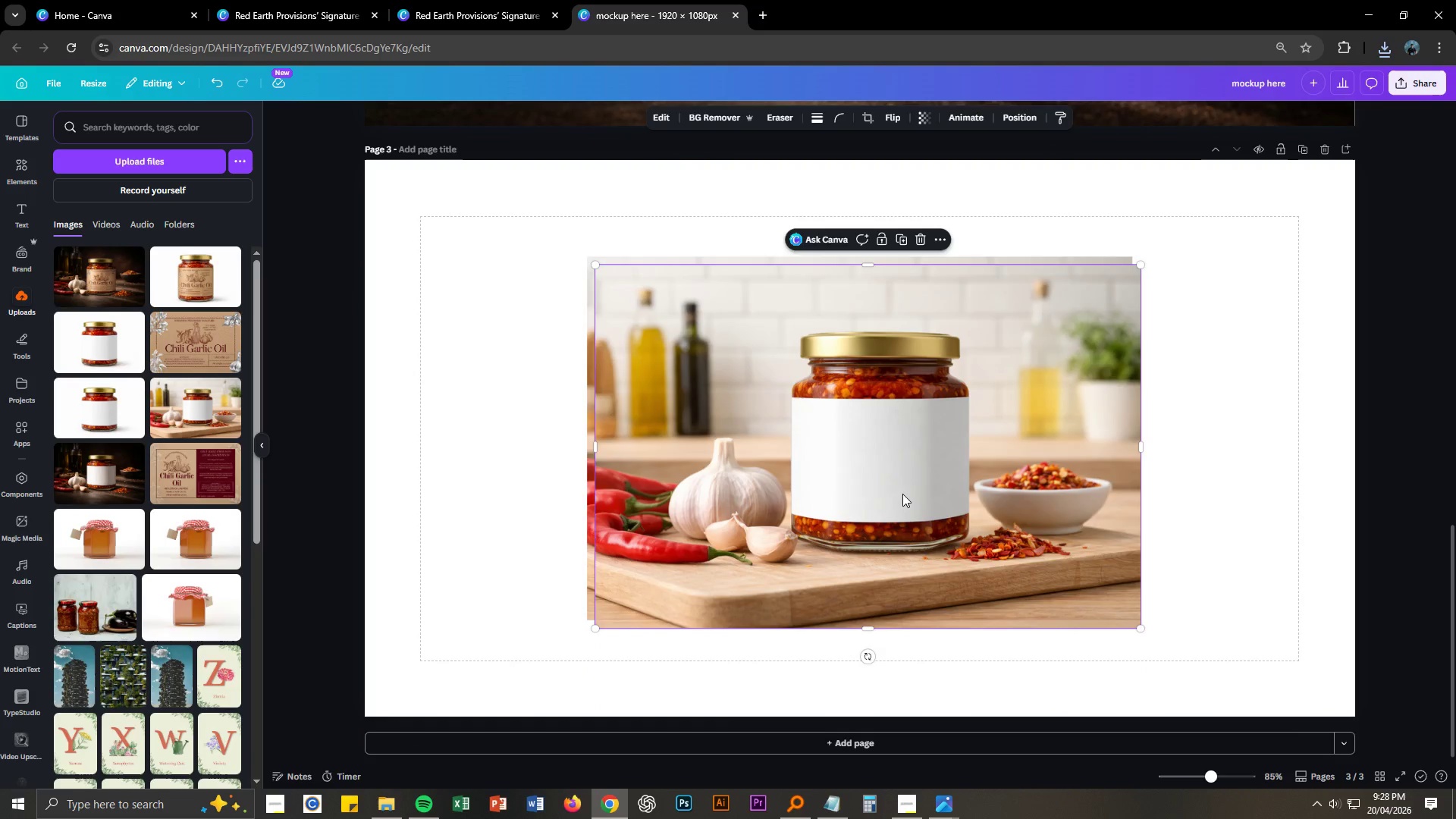 
scroll: coordinate [854, 510], scroll_direction: down, amount: 3.0
 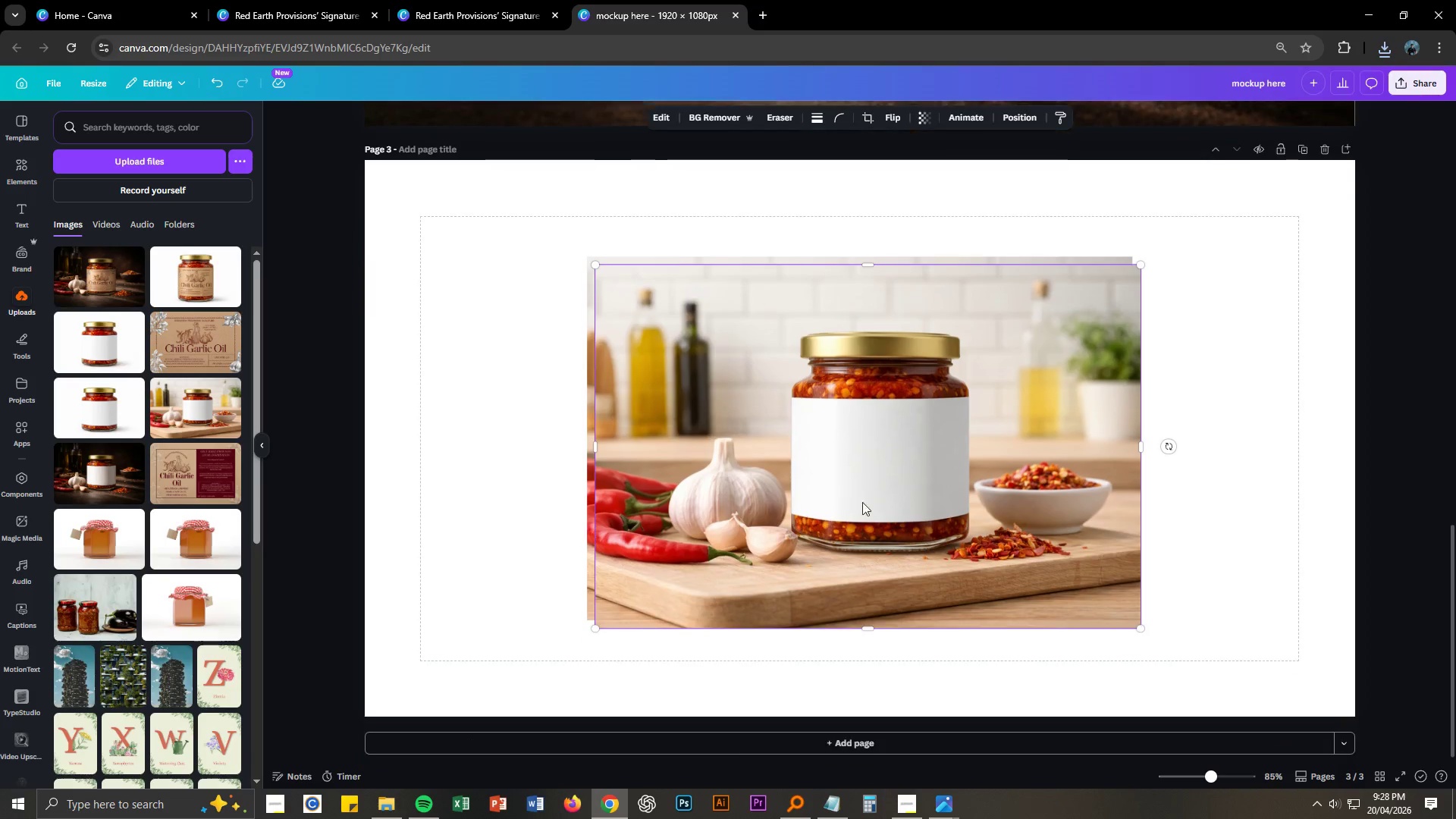 
key(Delete)
 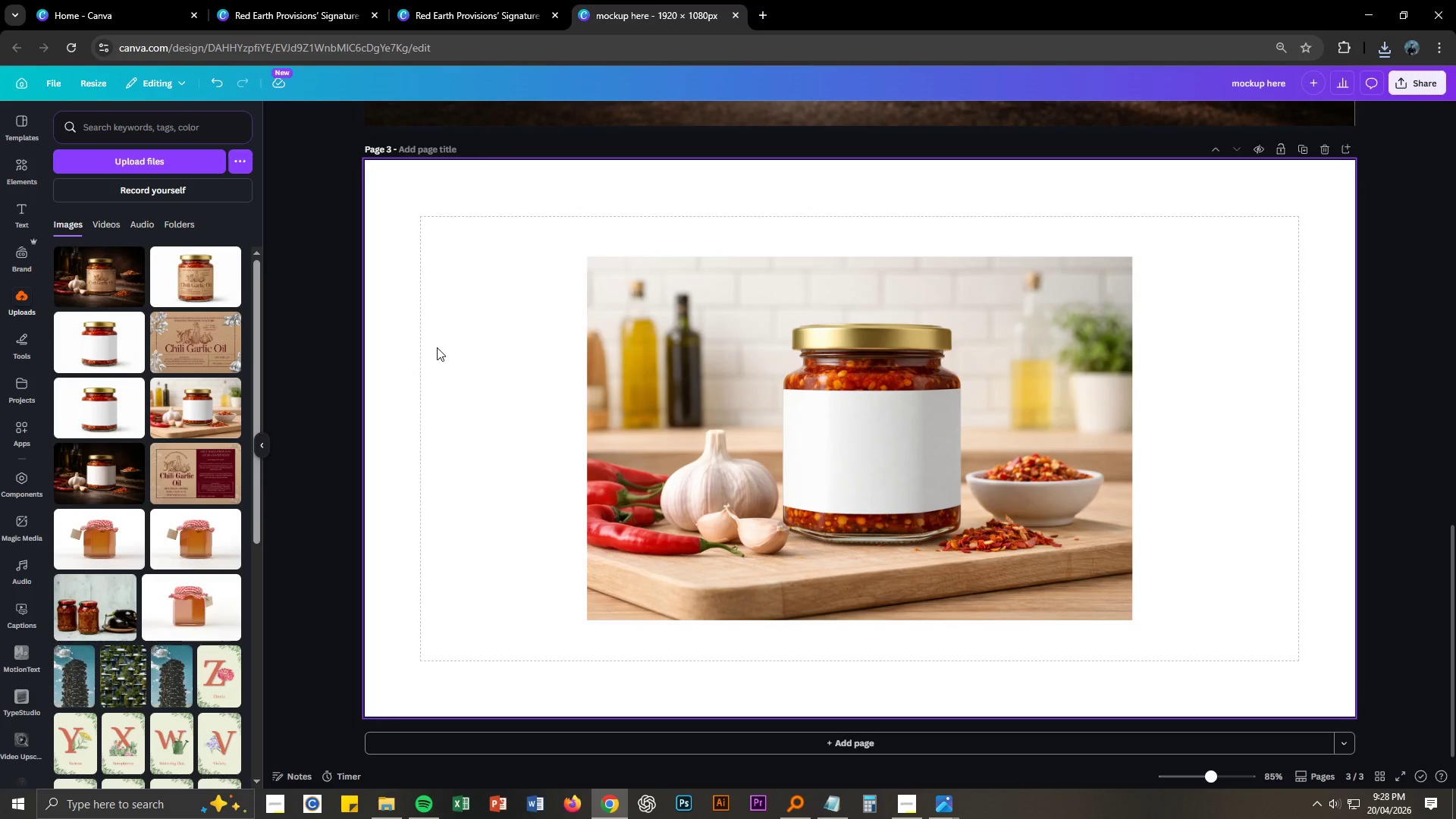 
right_click([927, 416])
 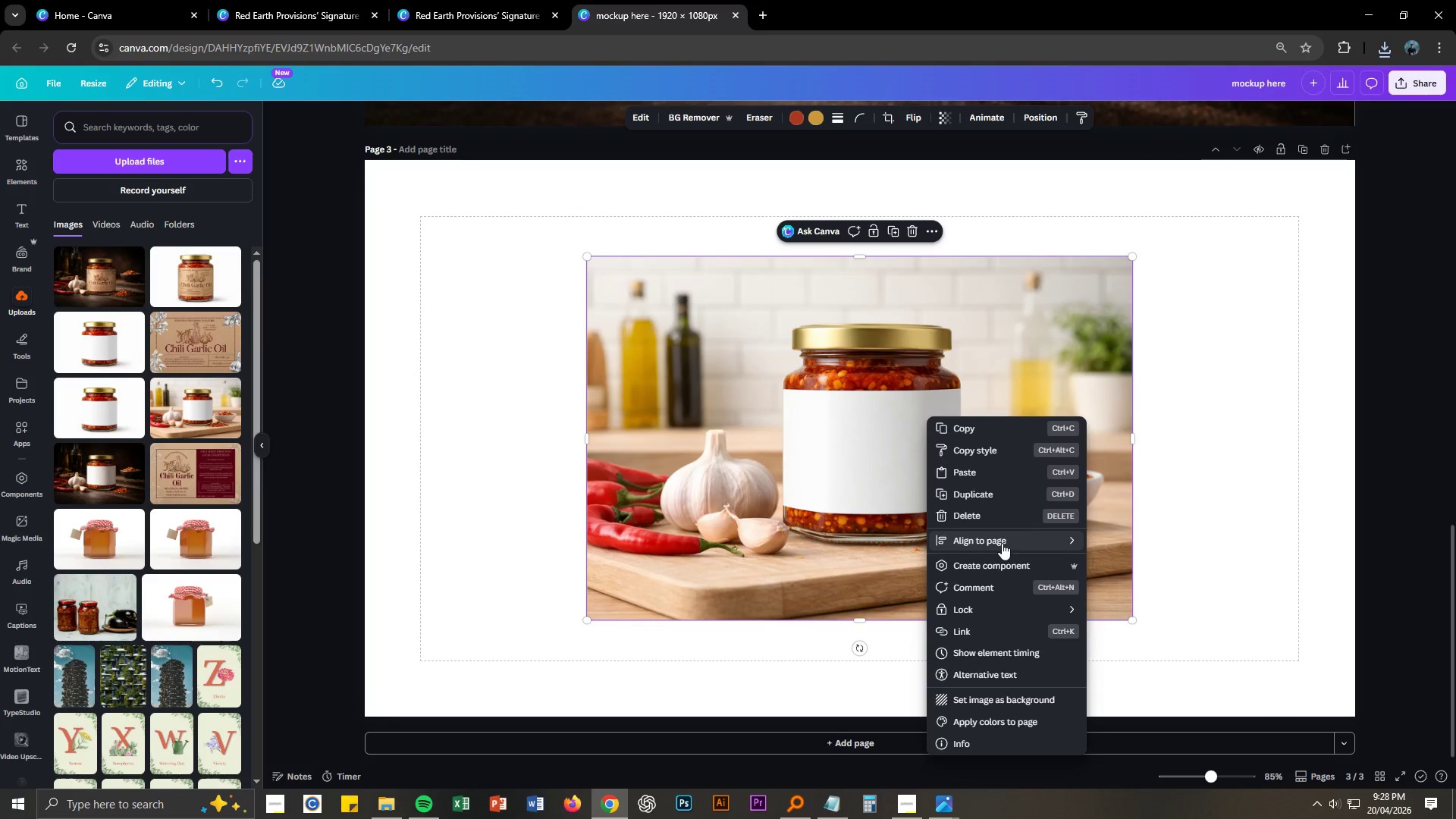 
mouse_move([1003, 630])
 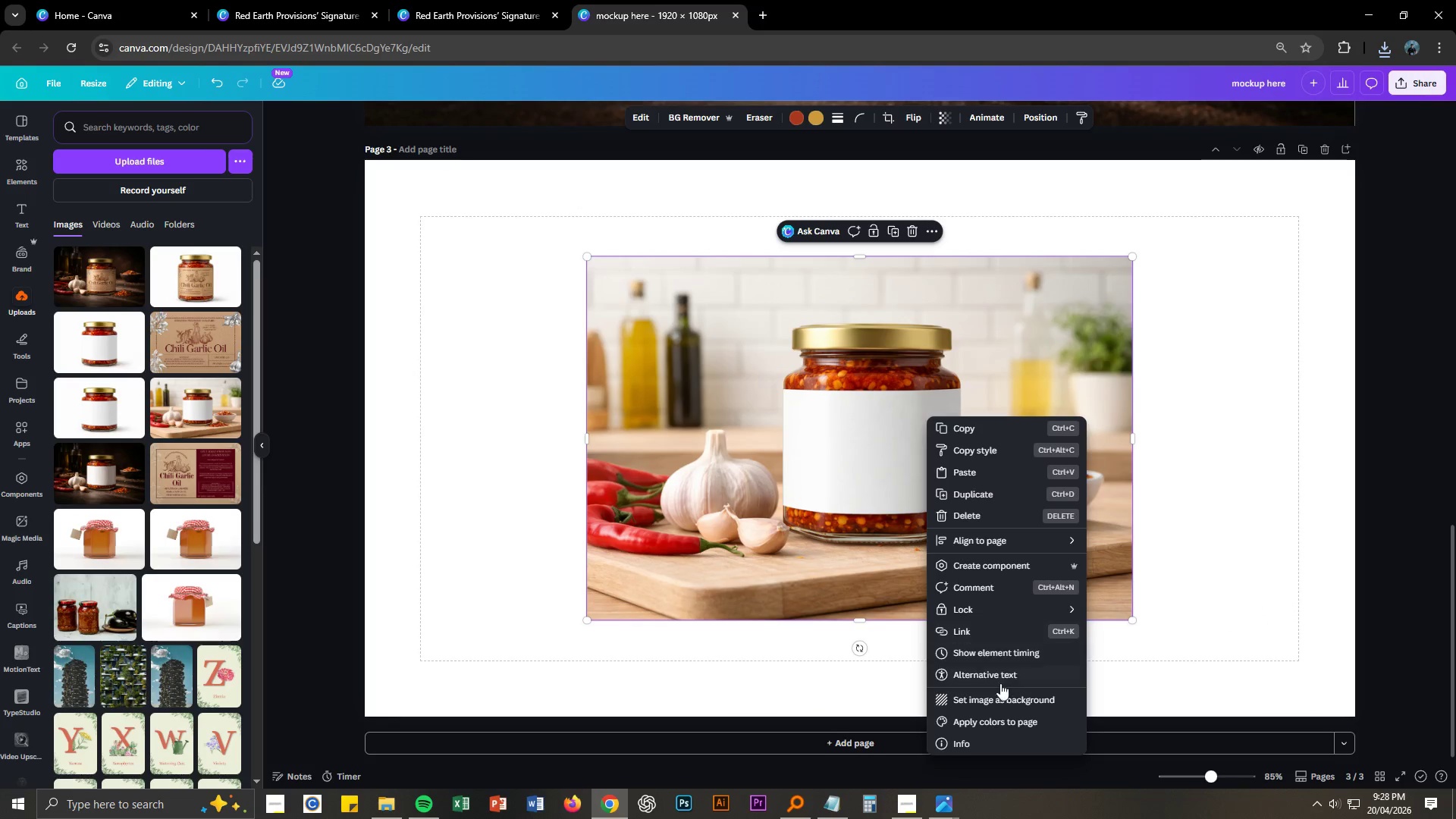 
left_click([999, 702])
 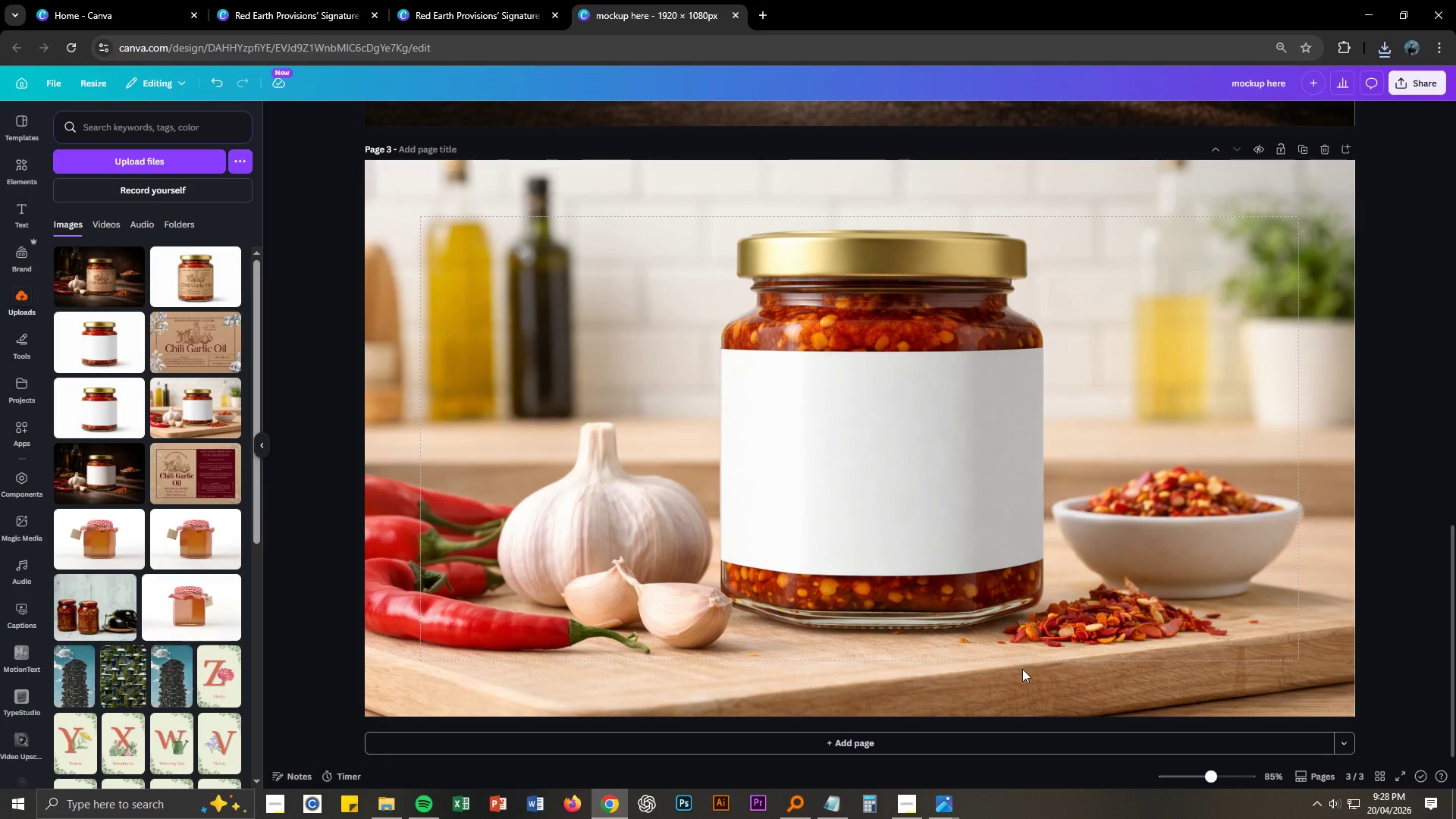 
key(Delete)
 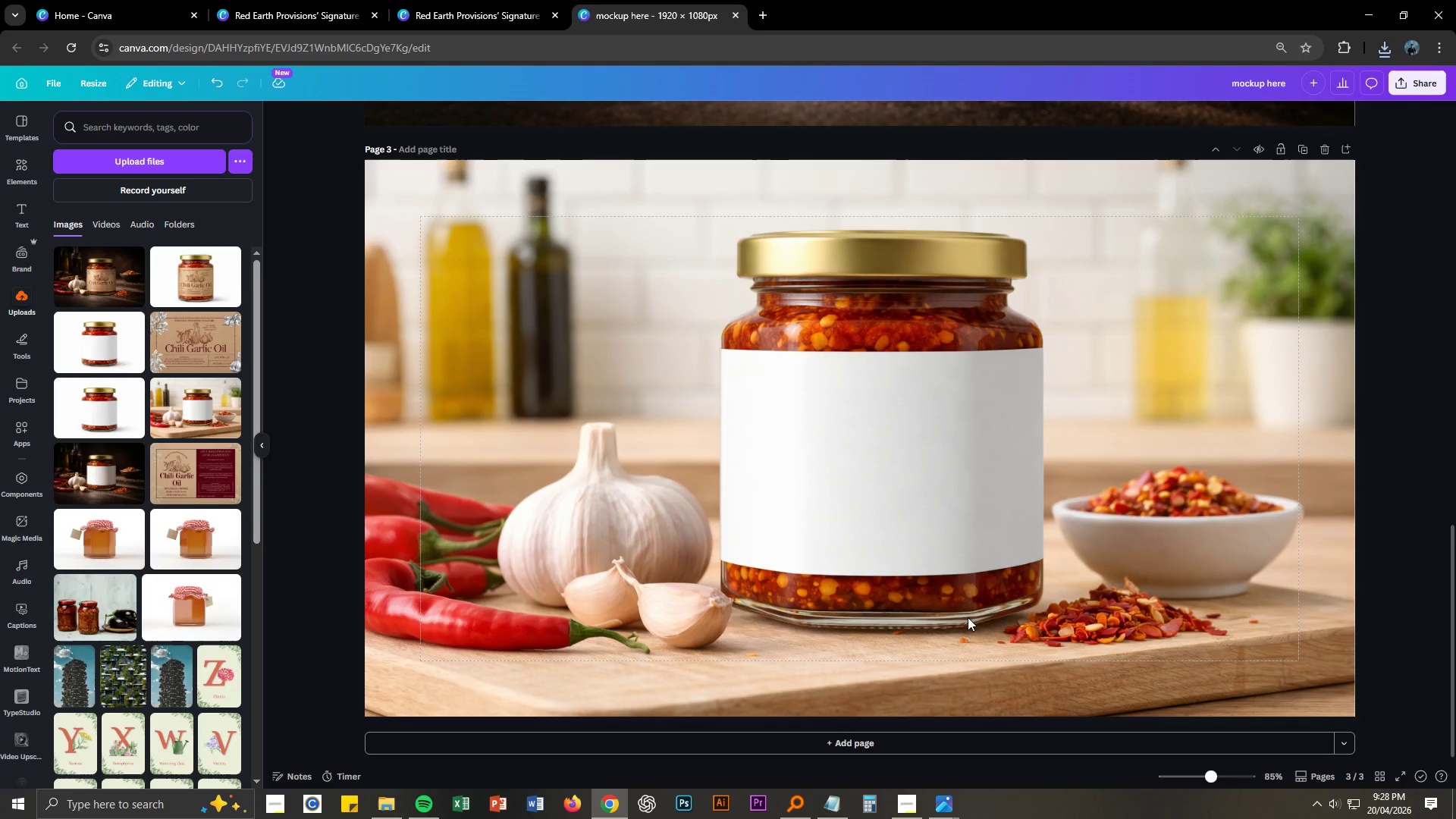 
left_click([956, 561])
 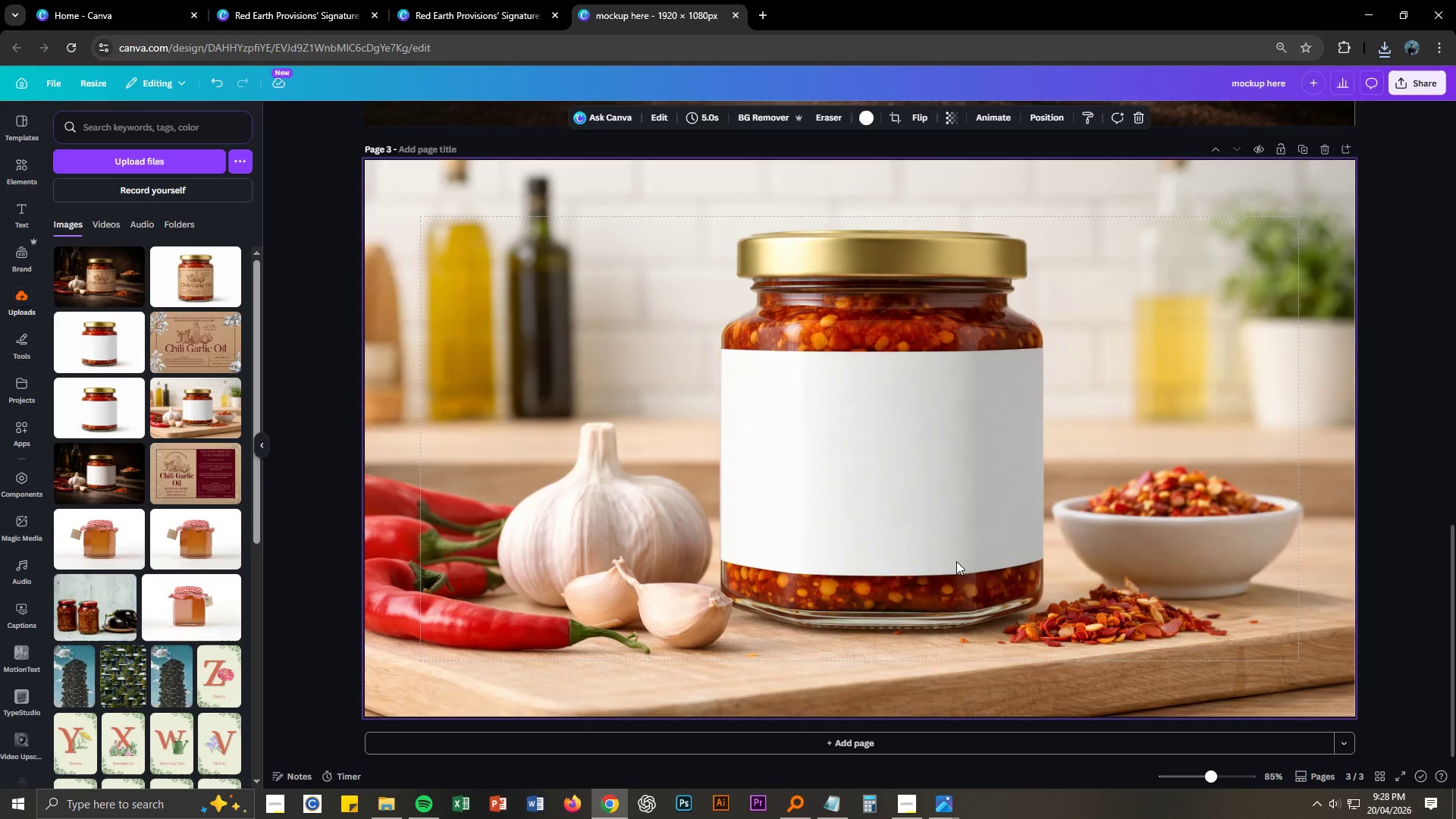 
key(Delete)
 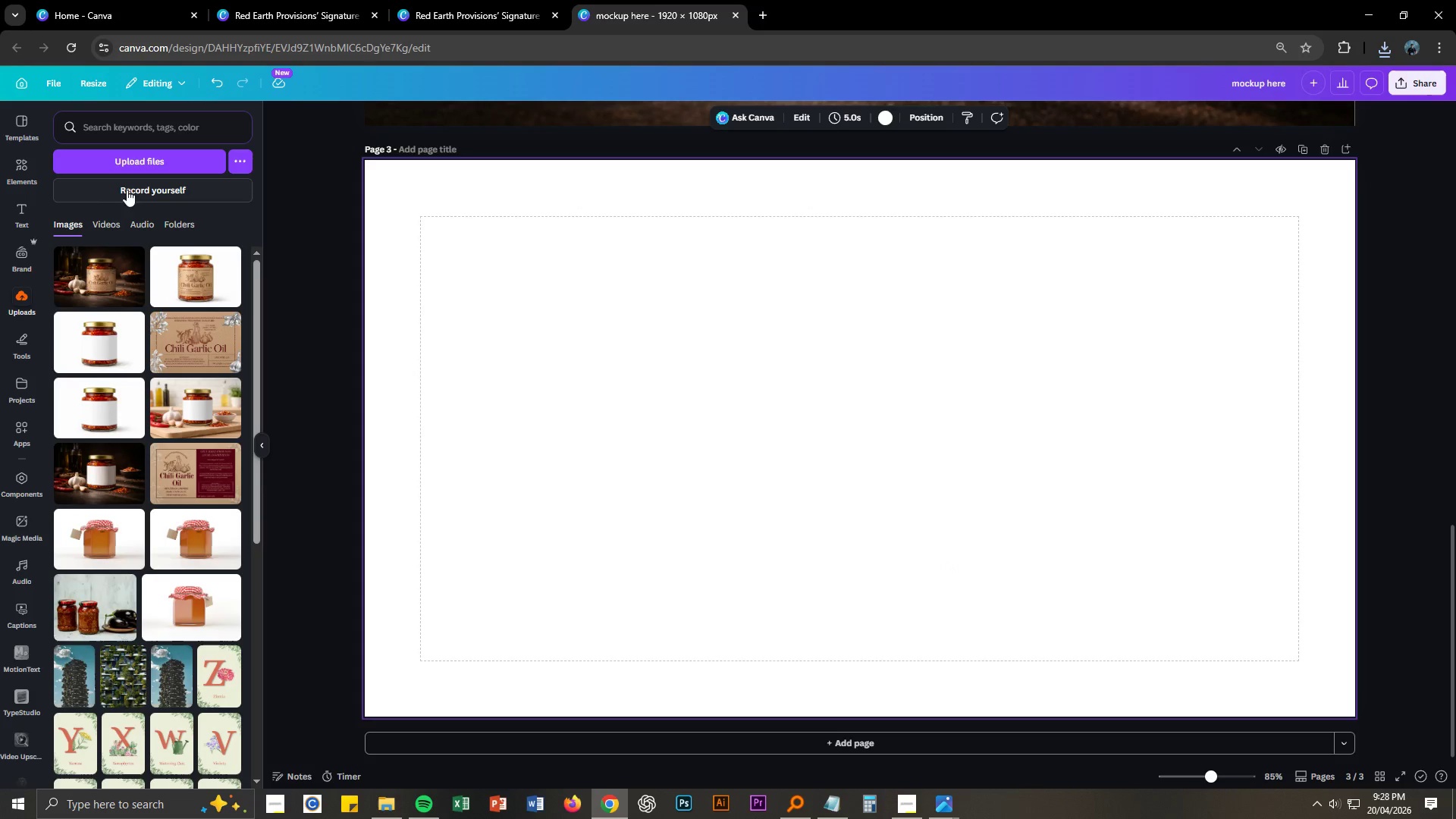 
left_click([153, 159])
 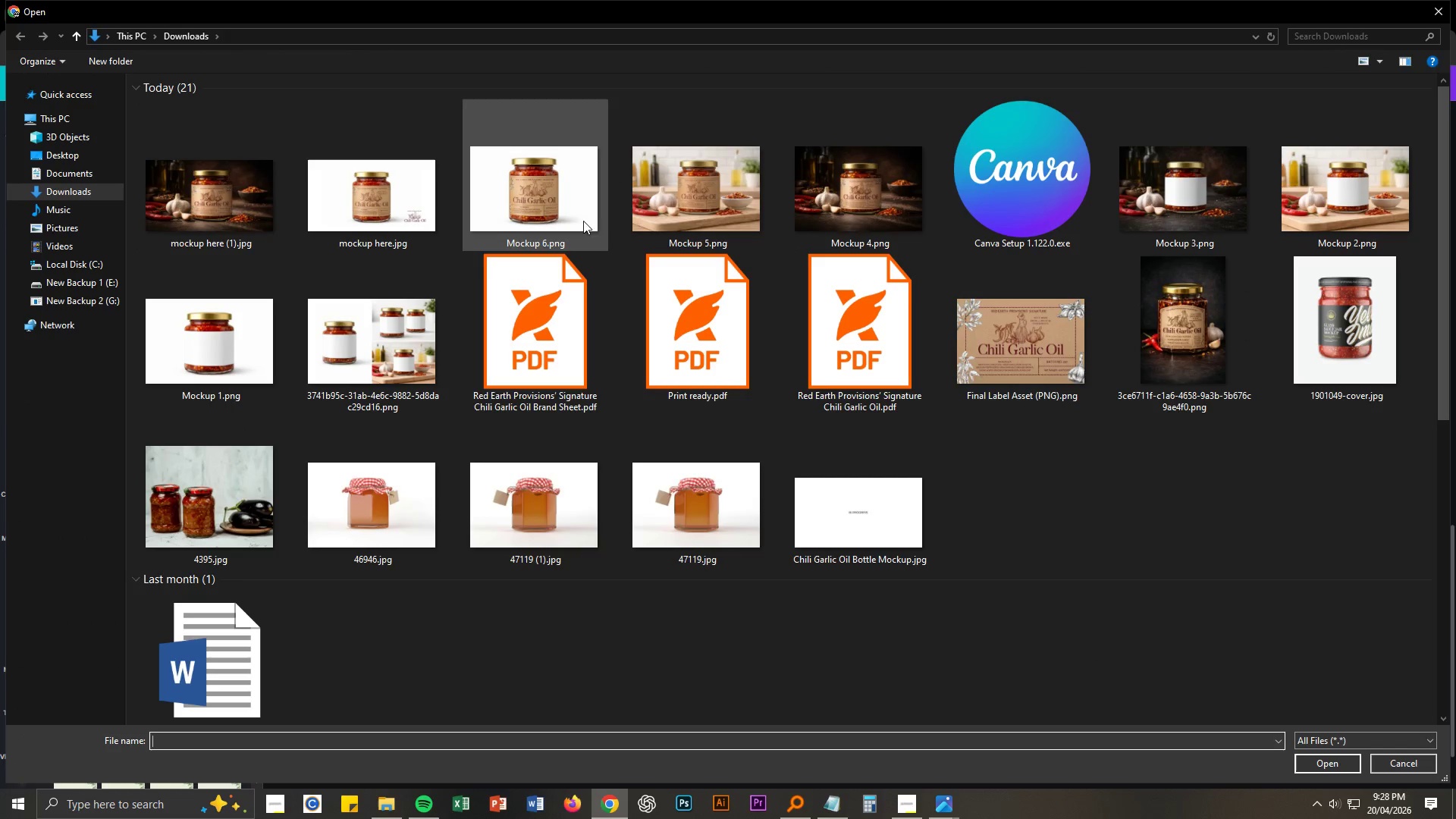 
double_click([709, 222])
 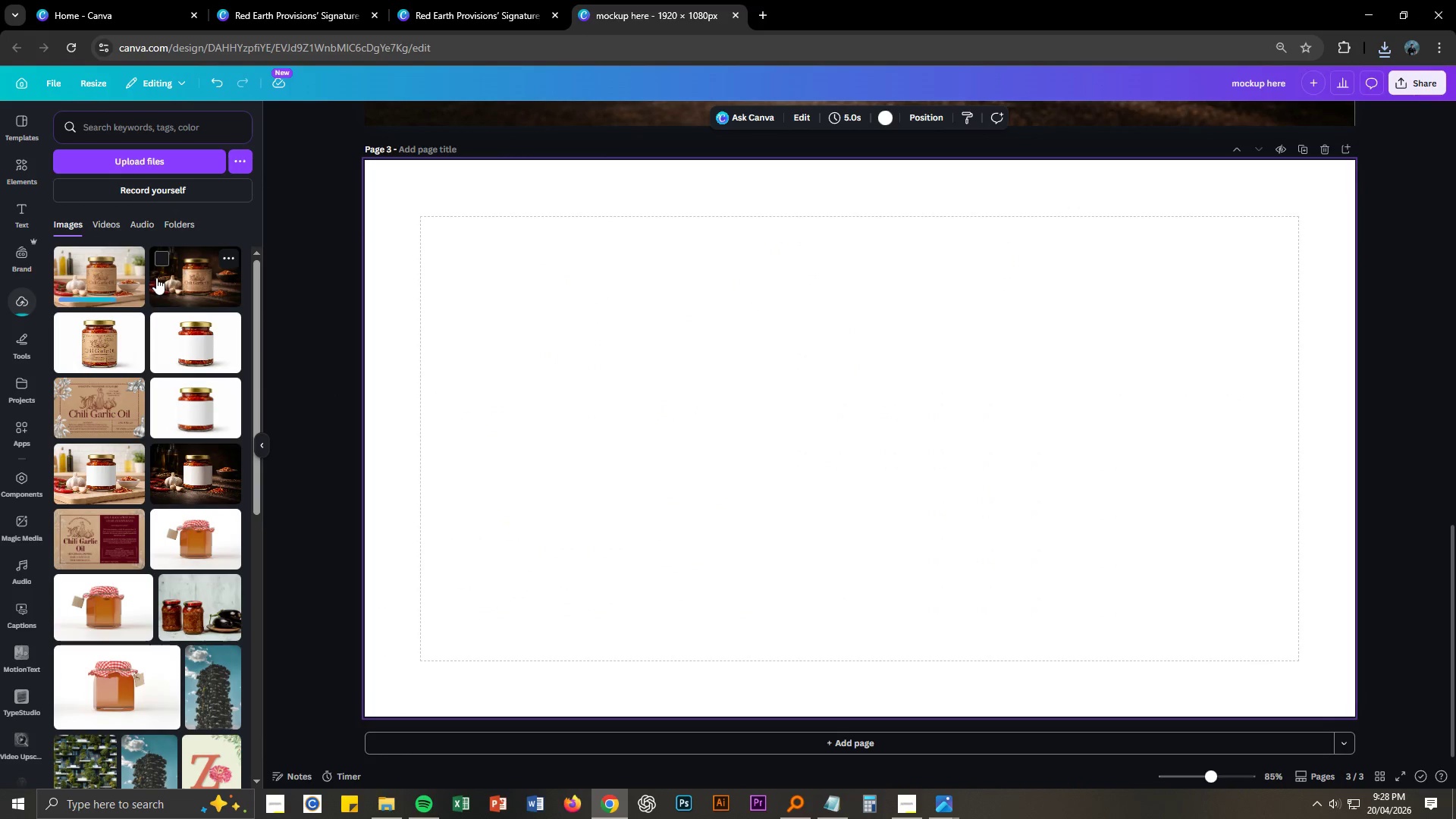 
mouse_move([130, 273])
 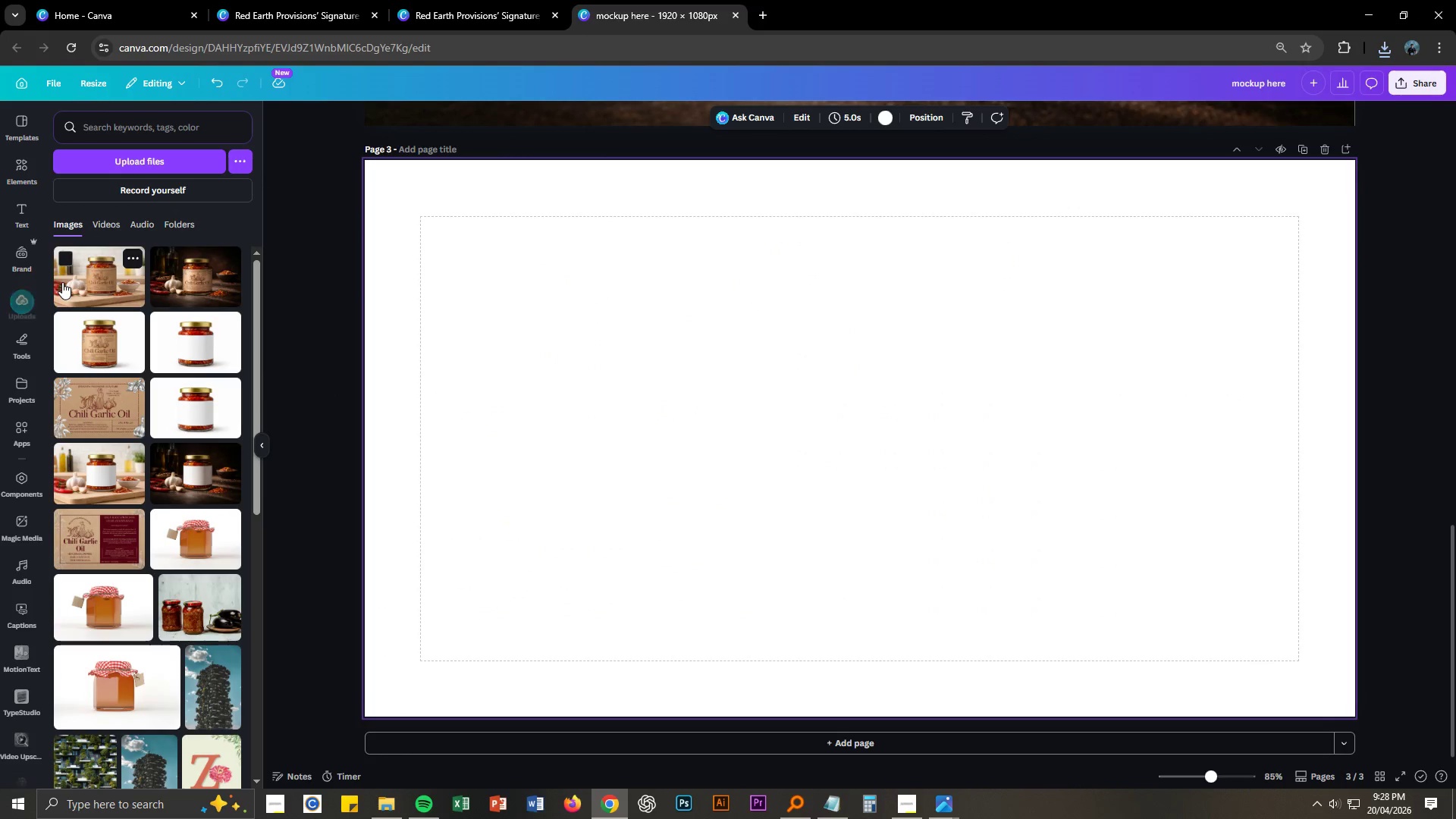 
left_click([62, 282])
 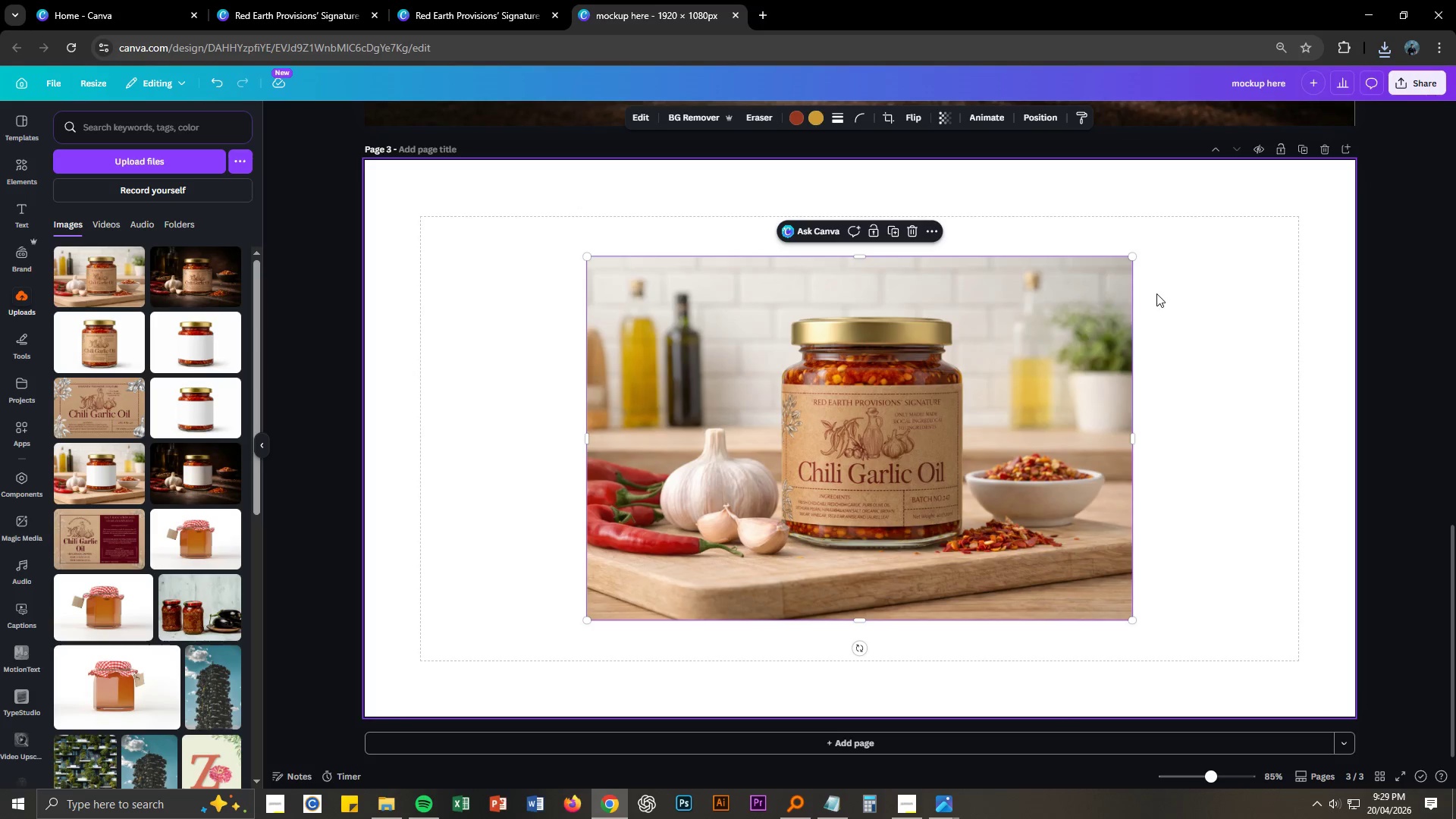 
left_click_drag(start_coordinate=[1132, 256], to_coordinate=[1413, 197])
 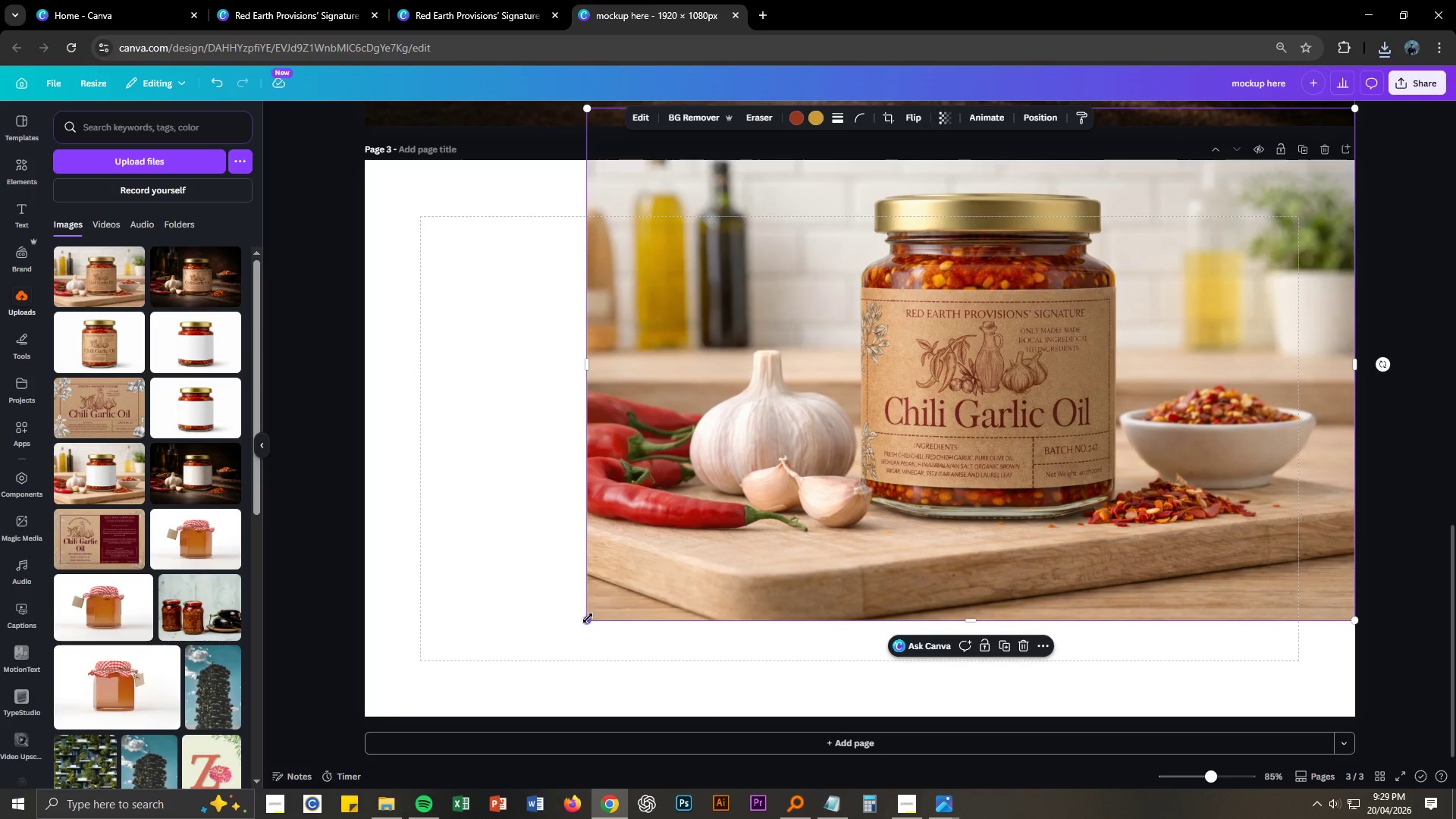 
right_click([790, 538])
 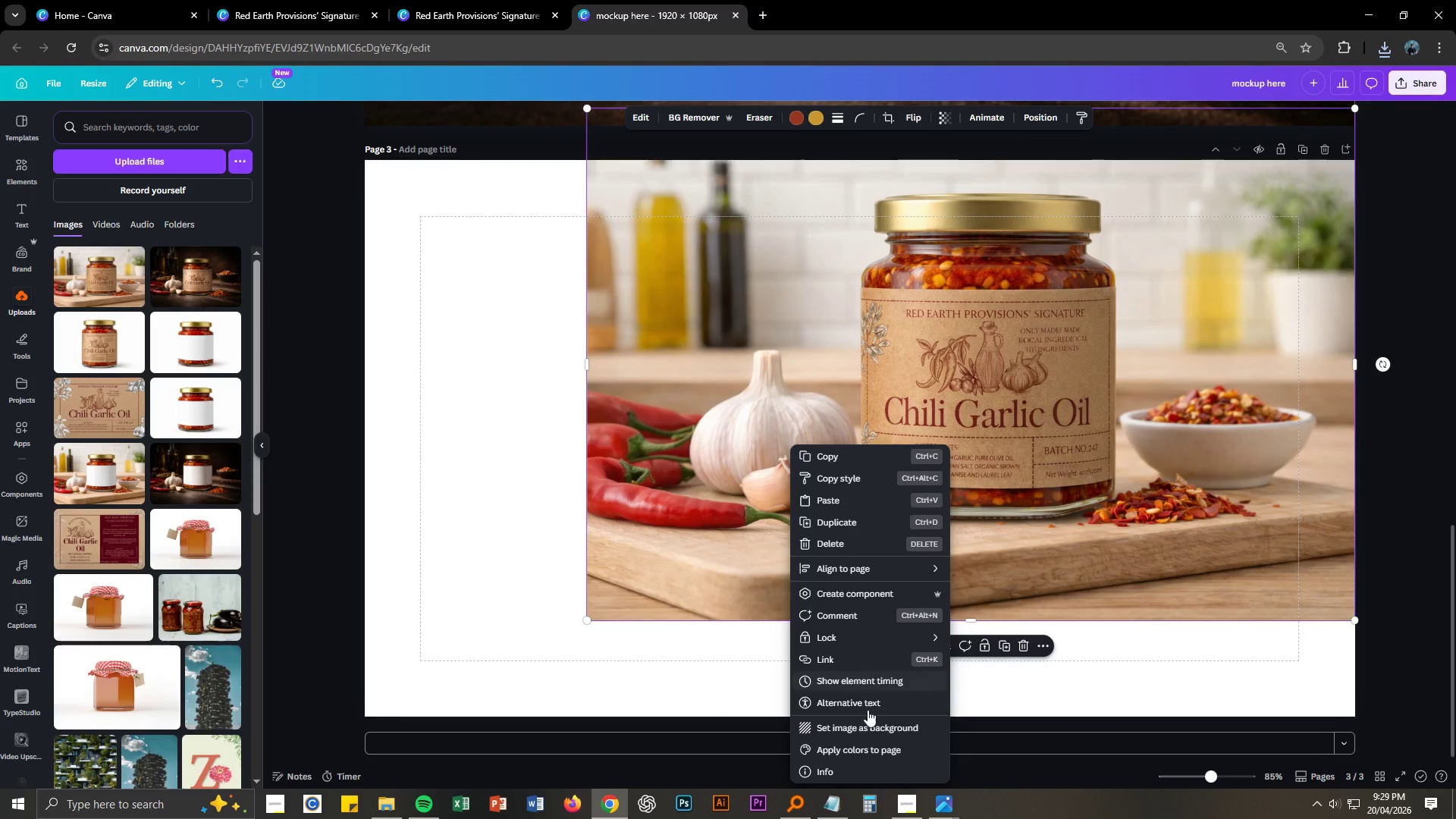 
left_click([866, 733])
 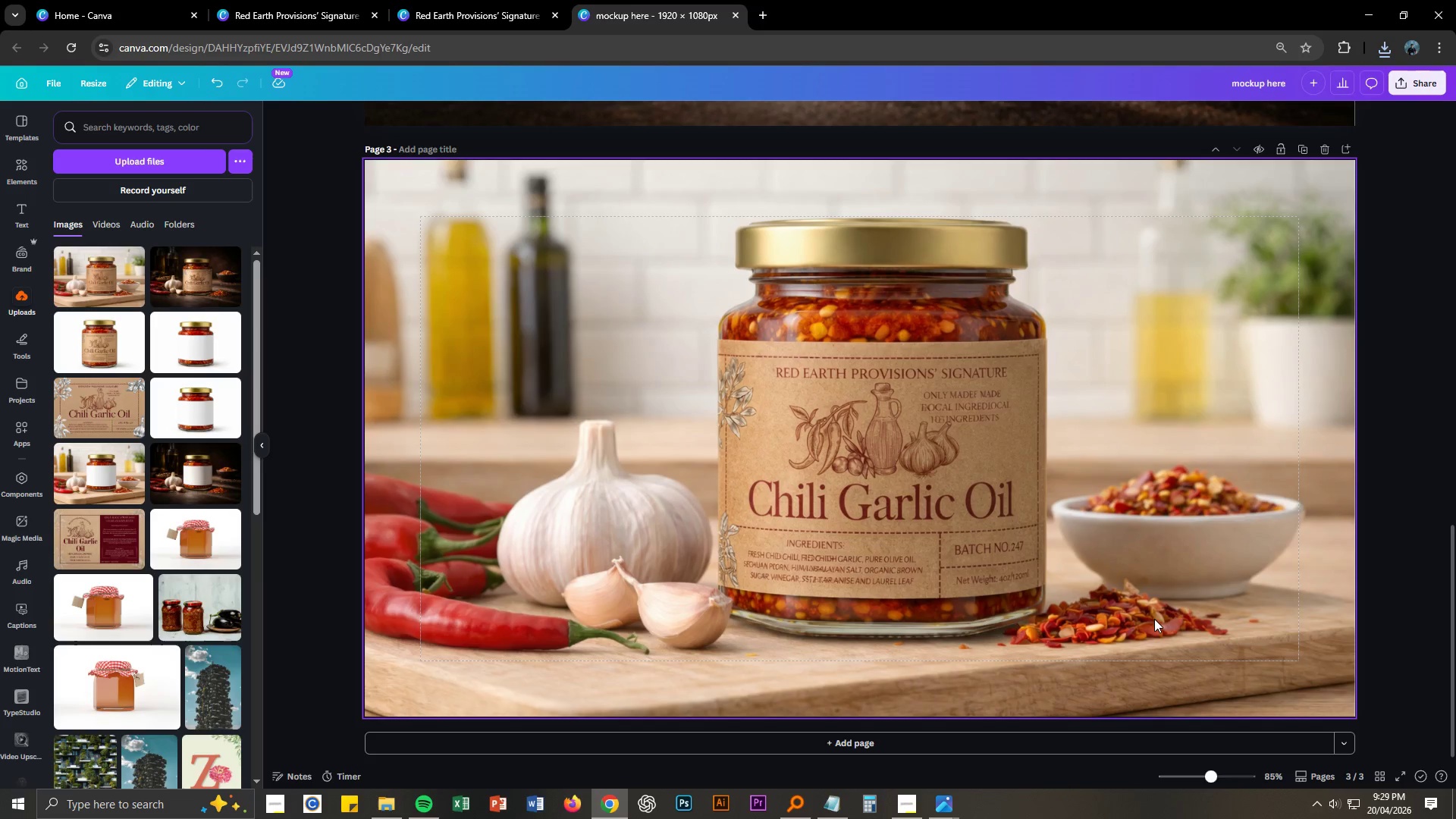 
left_click([1154, 618])
 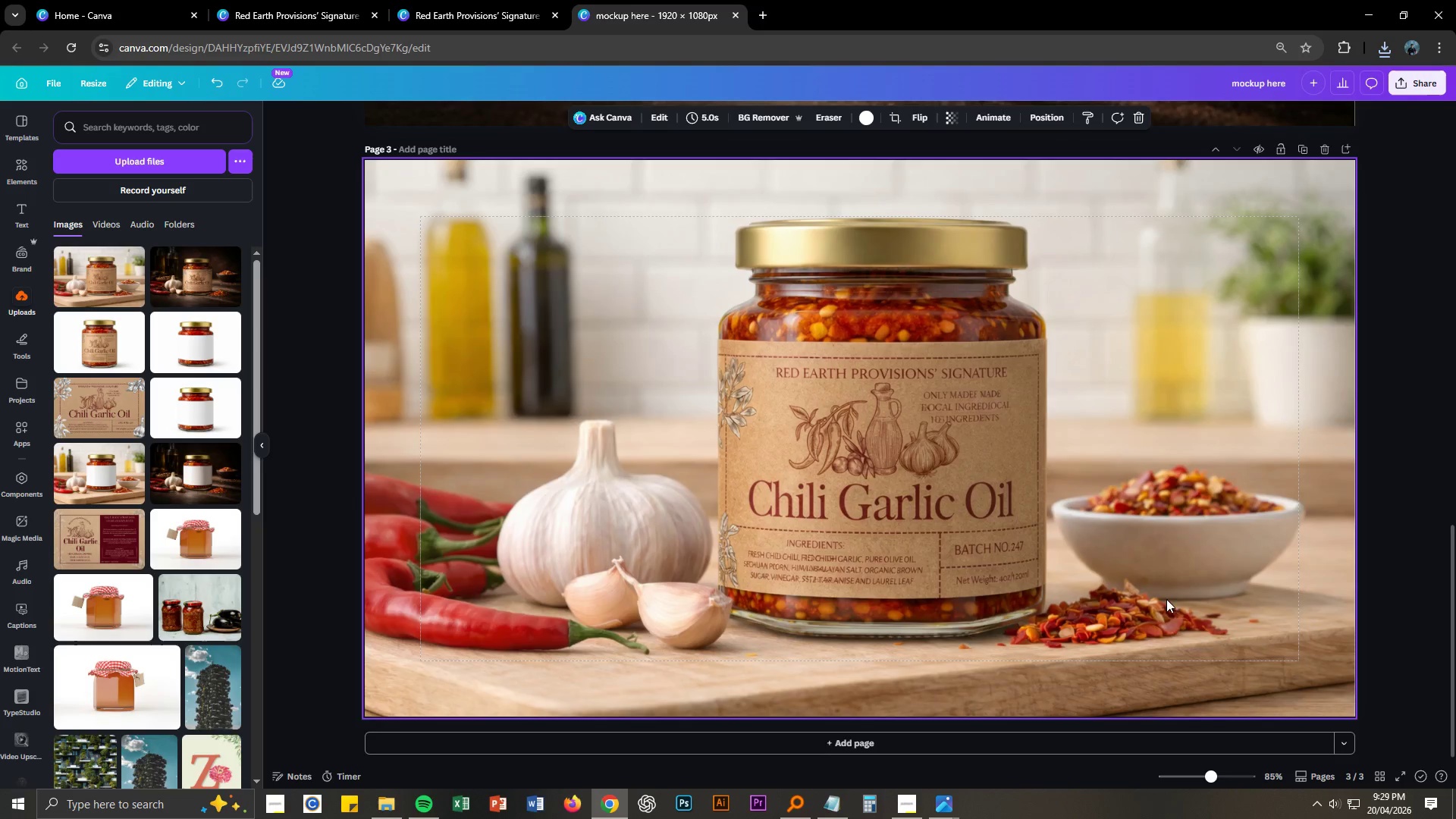 
scroll: coordinate [1159, 554], scroll_direction: up, amount: 18.0
 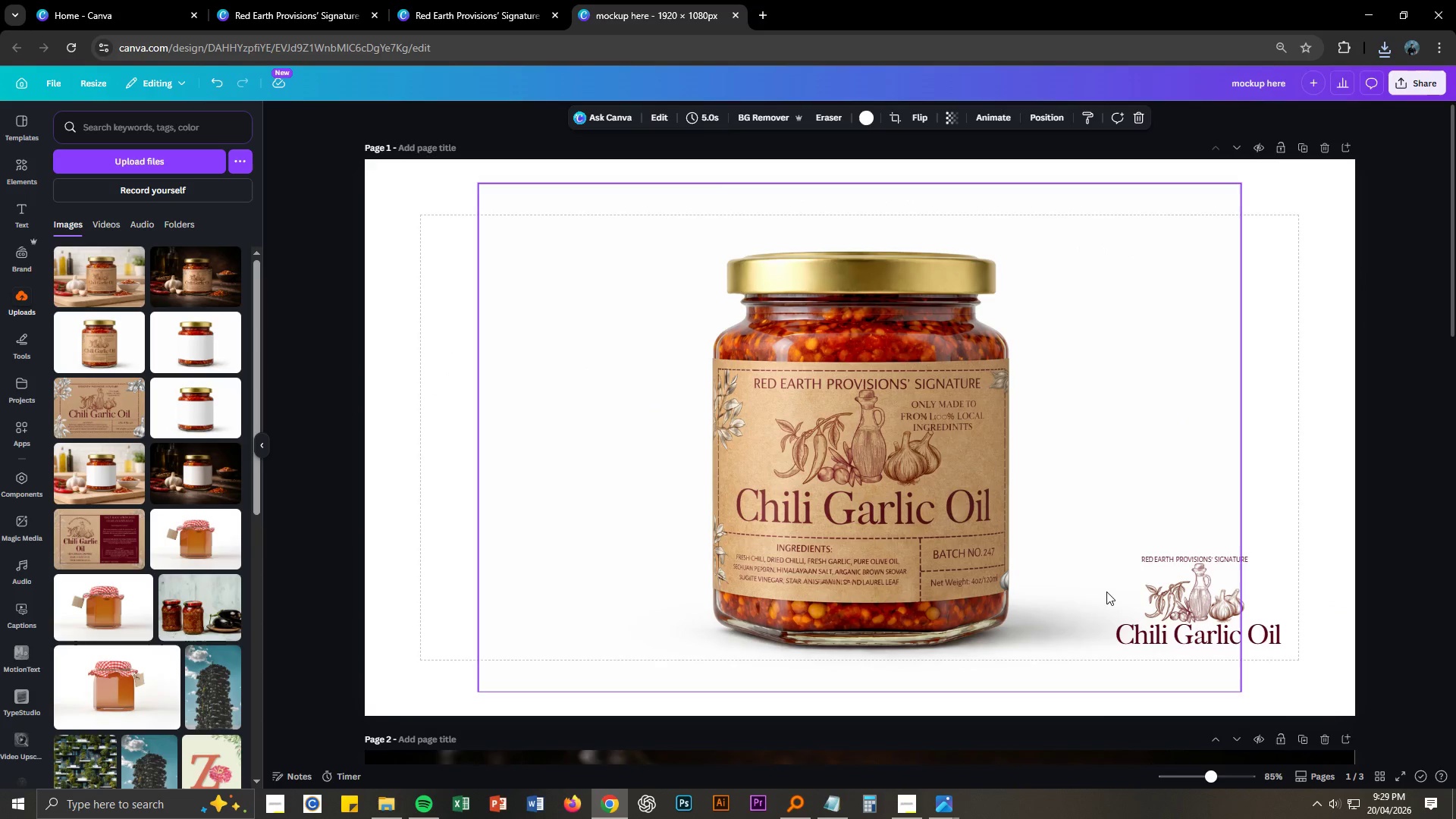 
scroll: coordinate [1106, 588], scroll_direction: down, amount: 6.0
 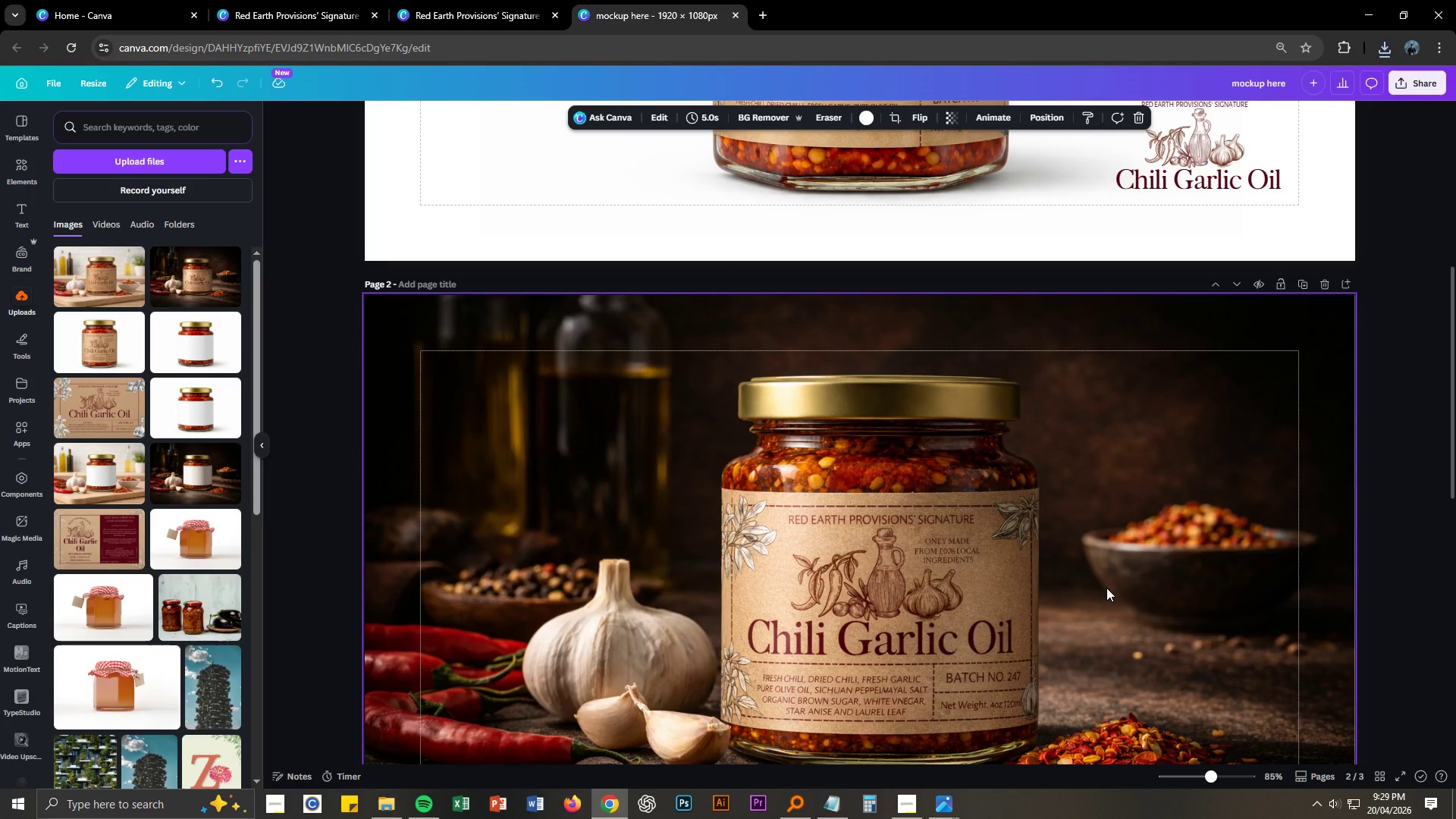 
scroll: coordinate [1059, 479], scroll_direction: up, amount: 13.0
 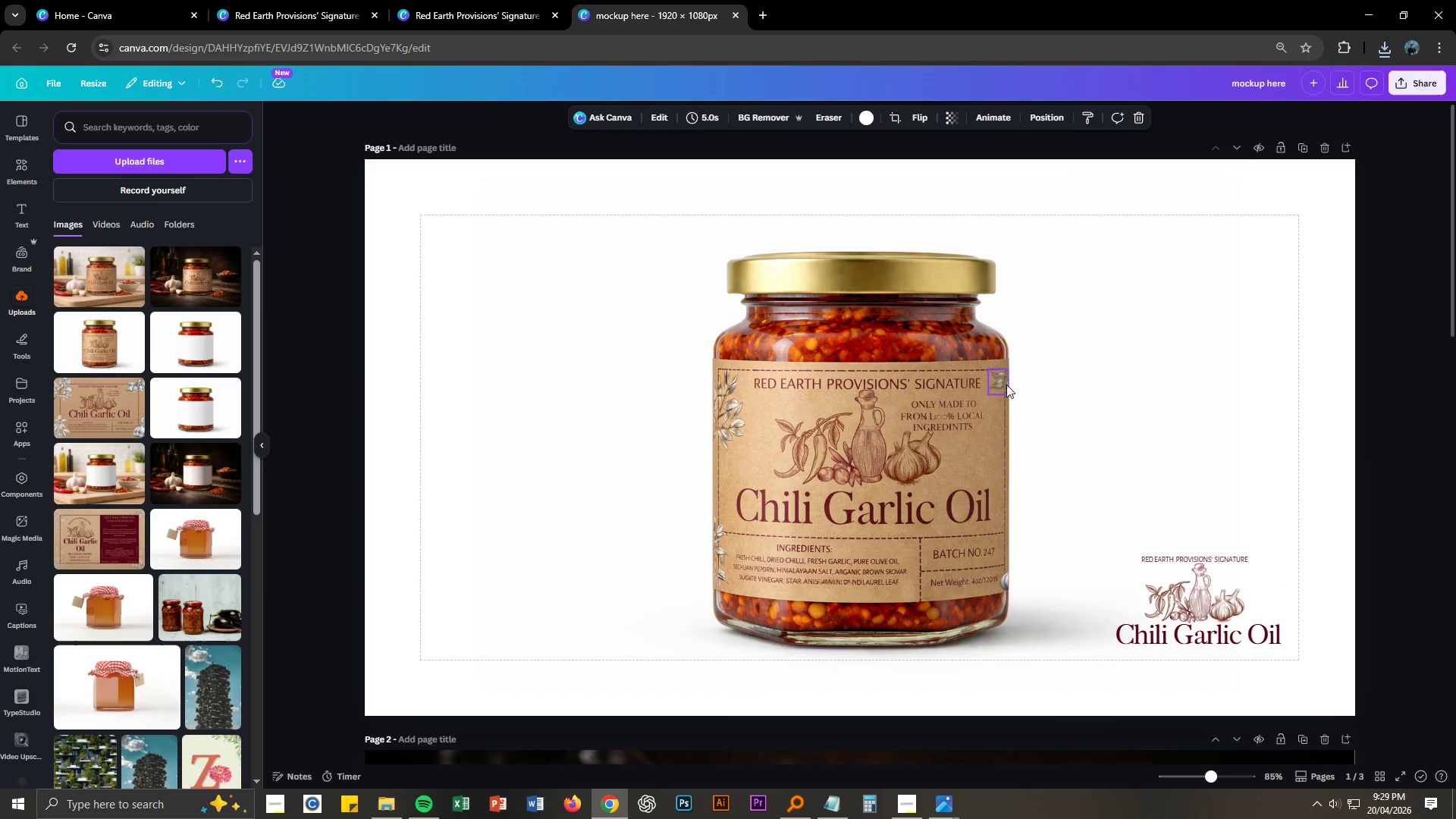 
left_click([1005, 384])
 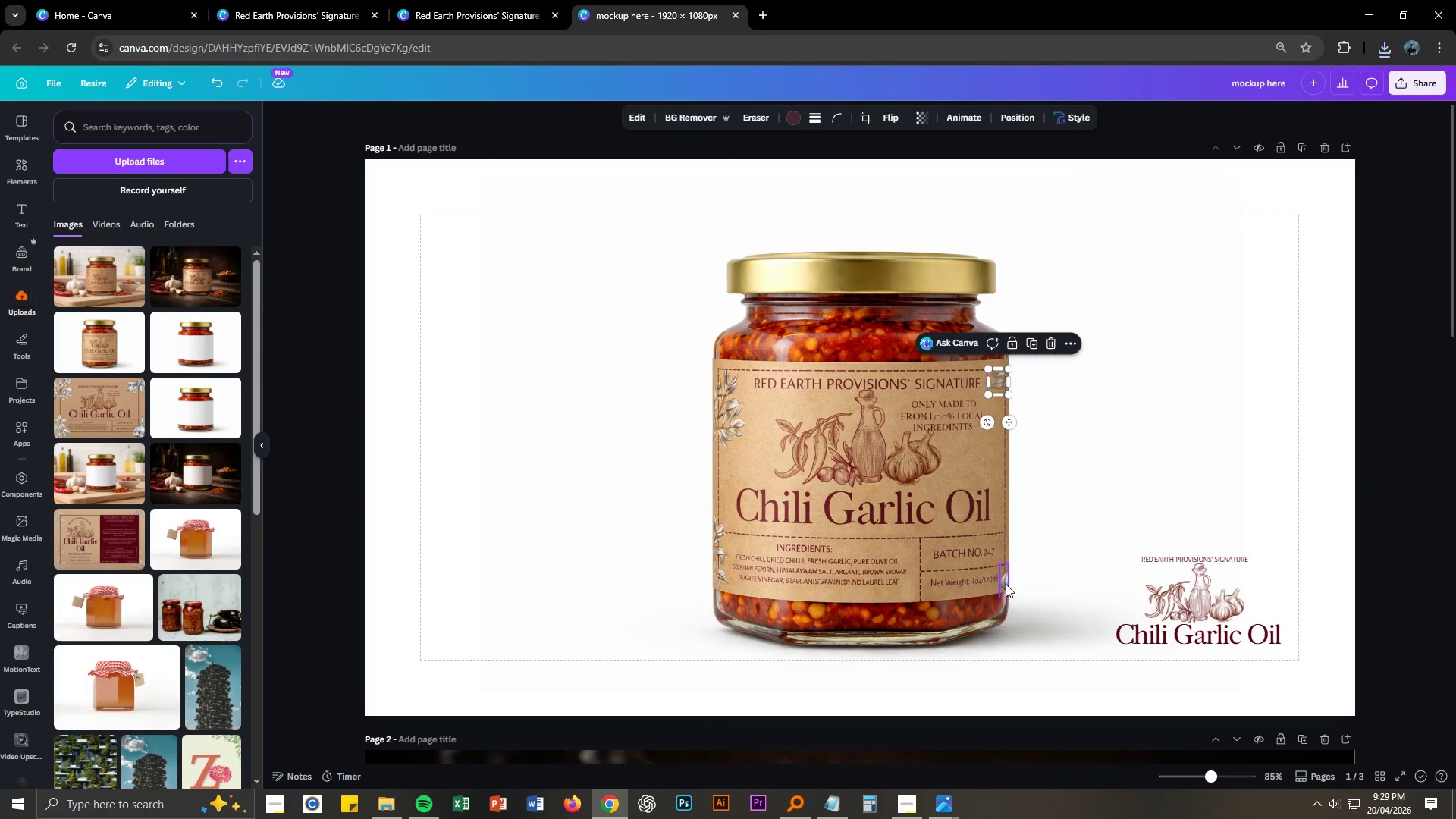 
left_click([1035, 378])
 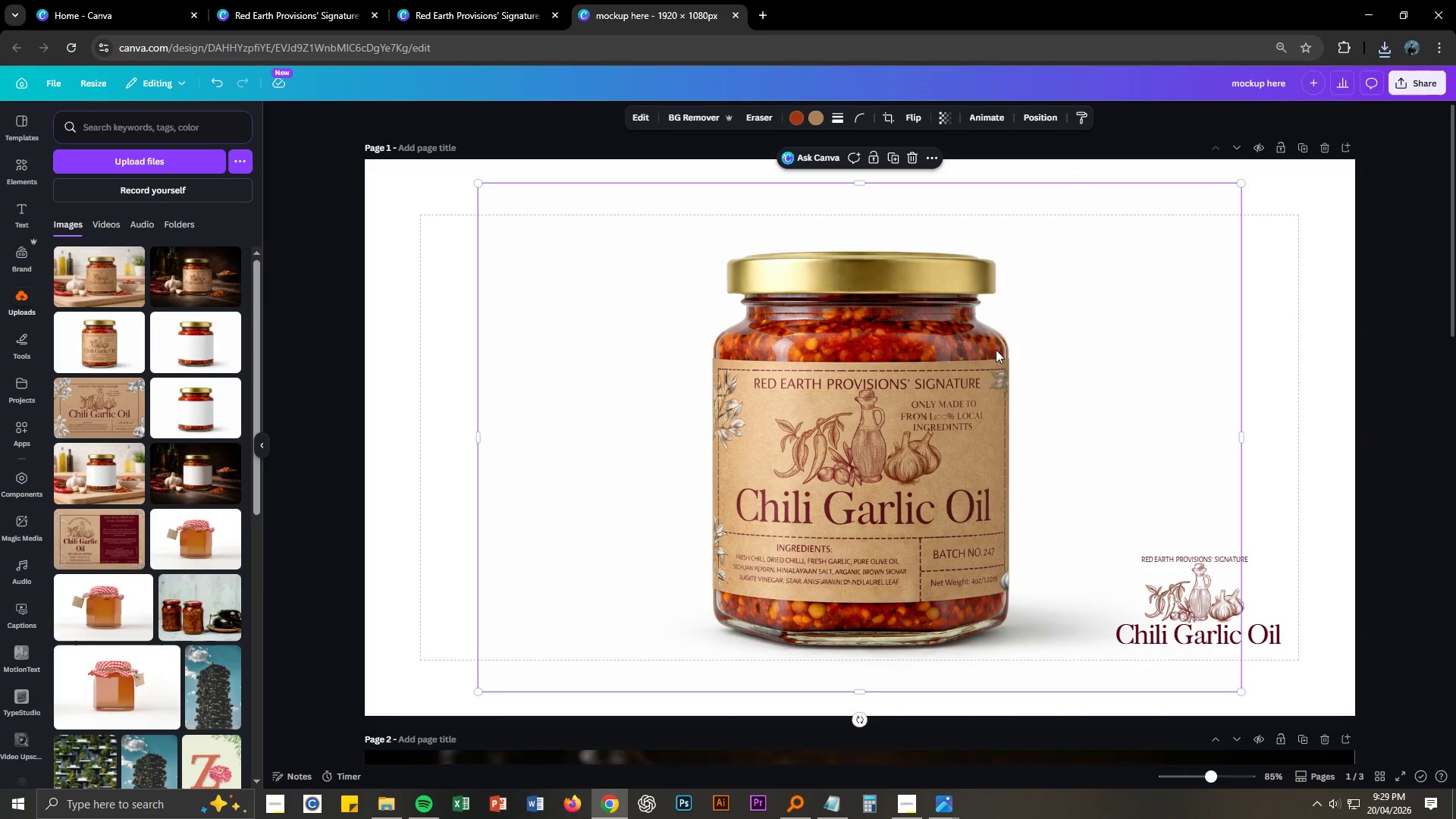 
left_click_drag(start_coordinate=[996, 348], to_coordinate=[1020, 403])
 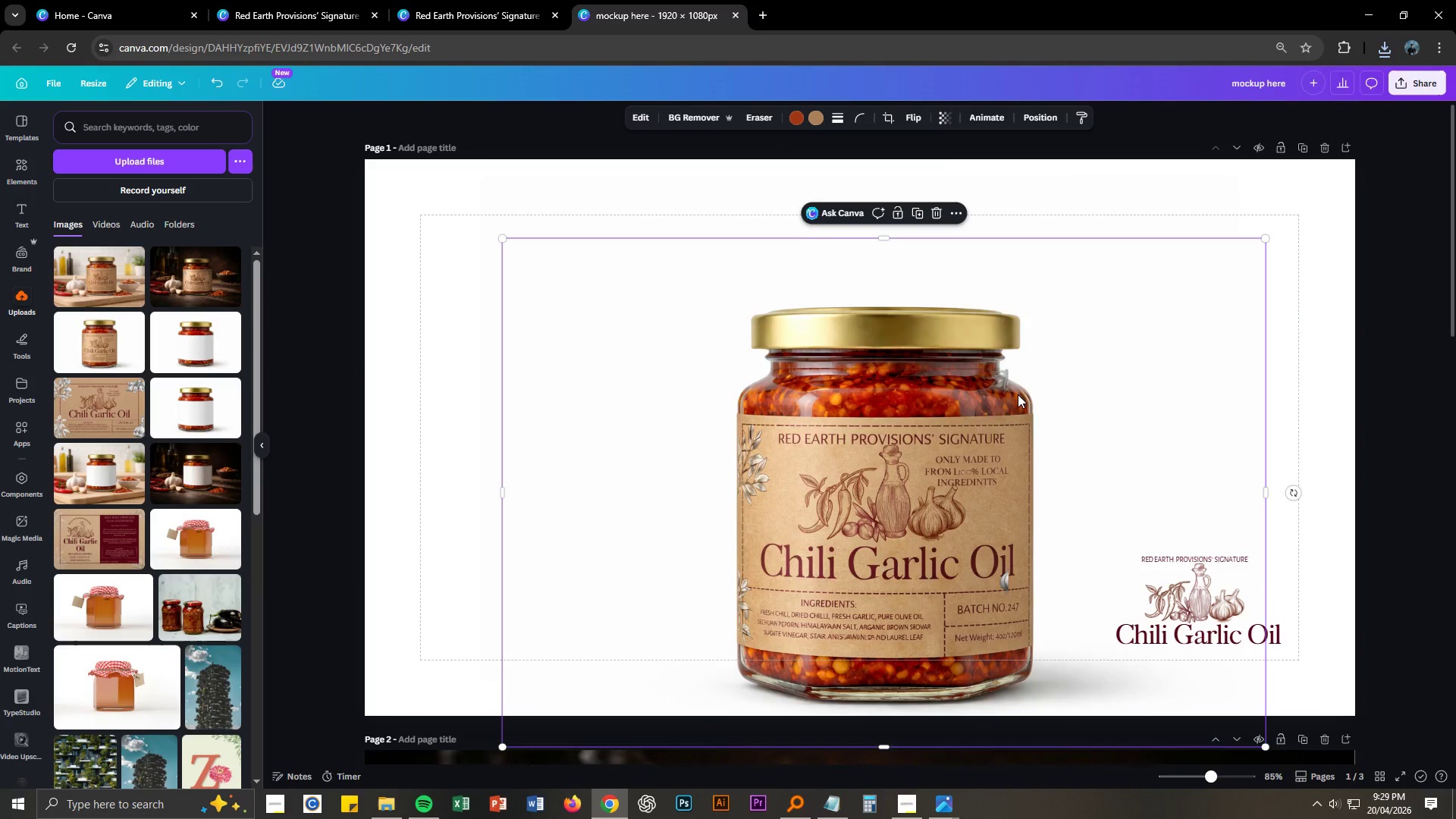 
key(Control+ControlLeft)
 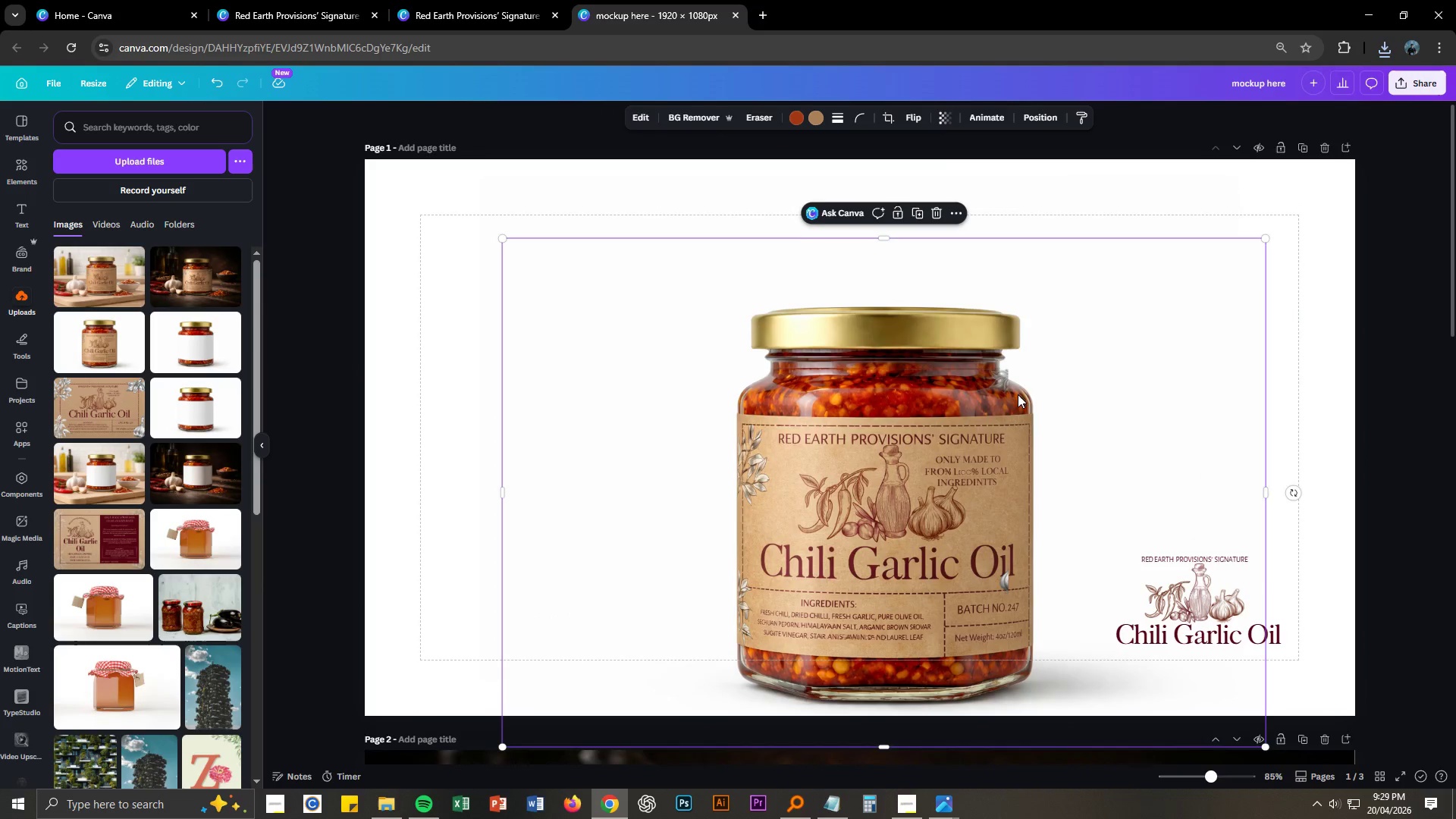 
key(Control+Z)
 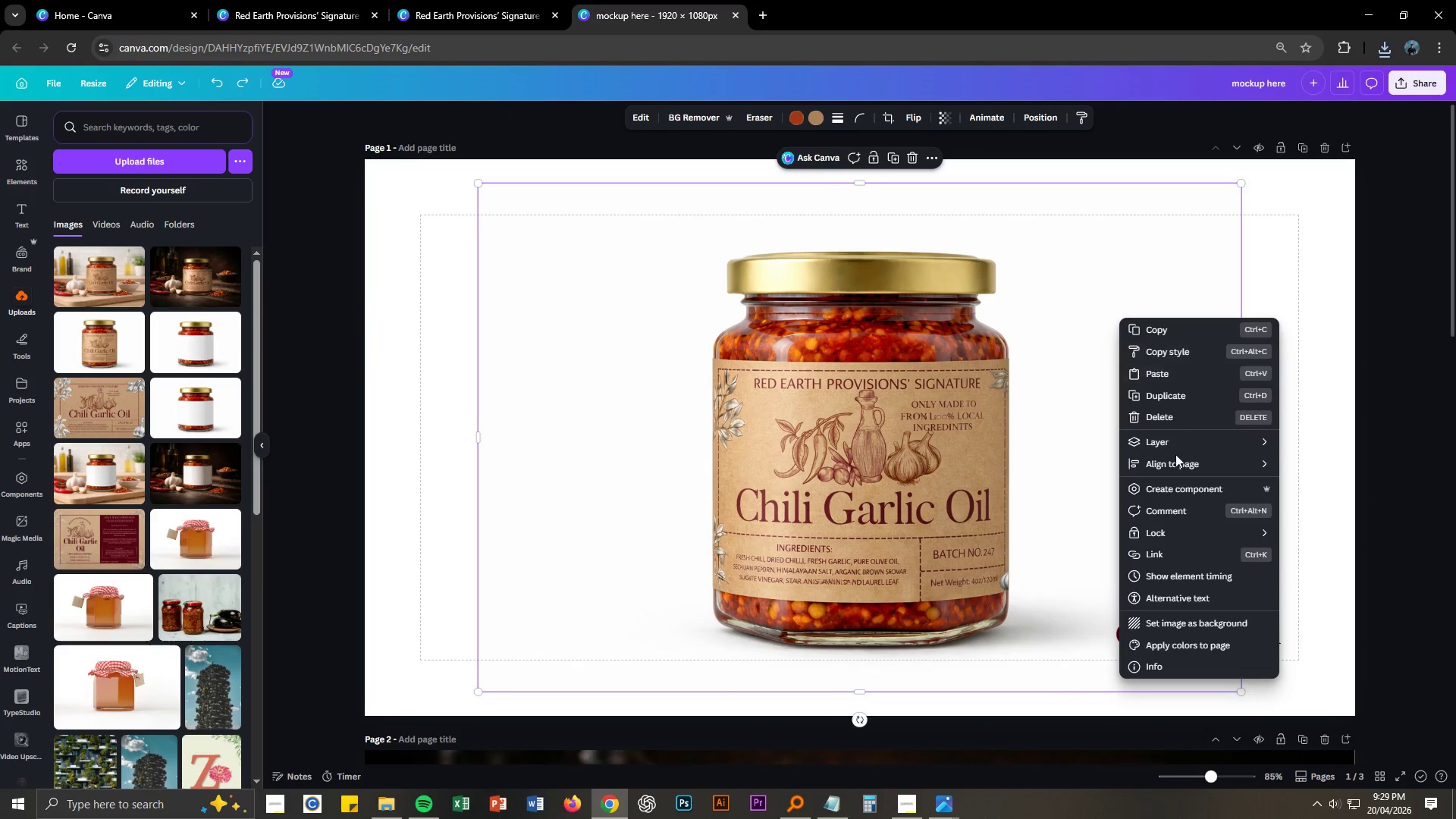 
left_click([1162, 529])
 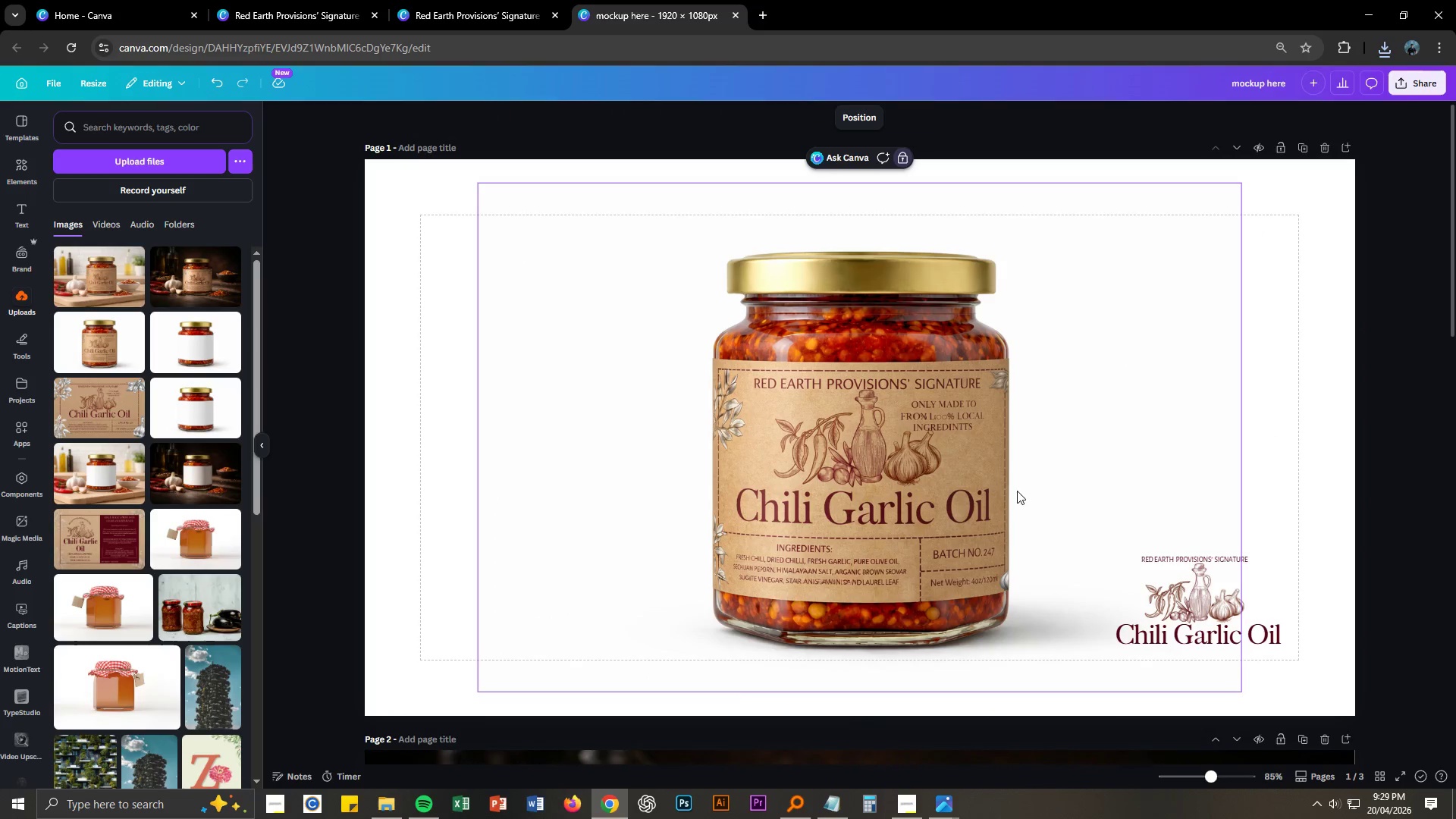 
left_click_drag(start_coordinate=[992, 345], to_coordinate=[1040, 591])
 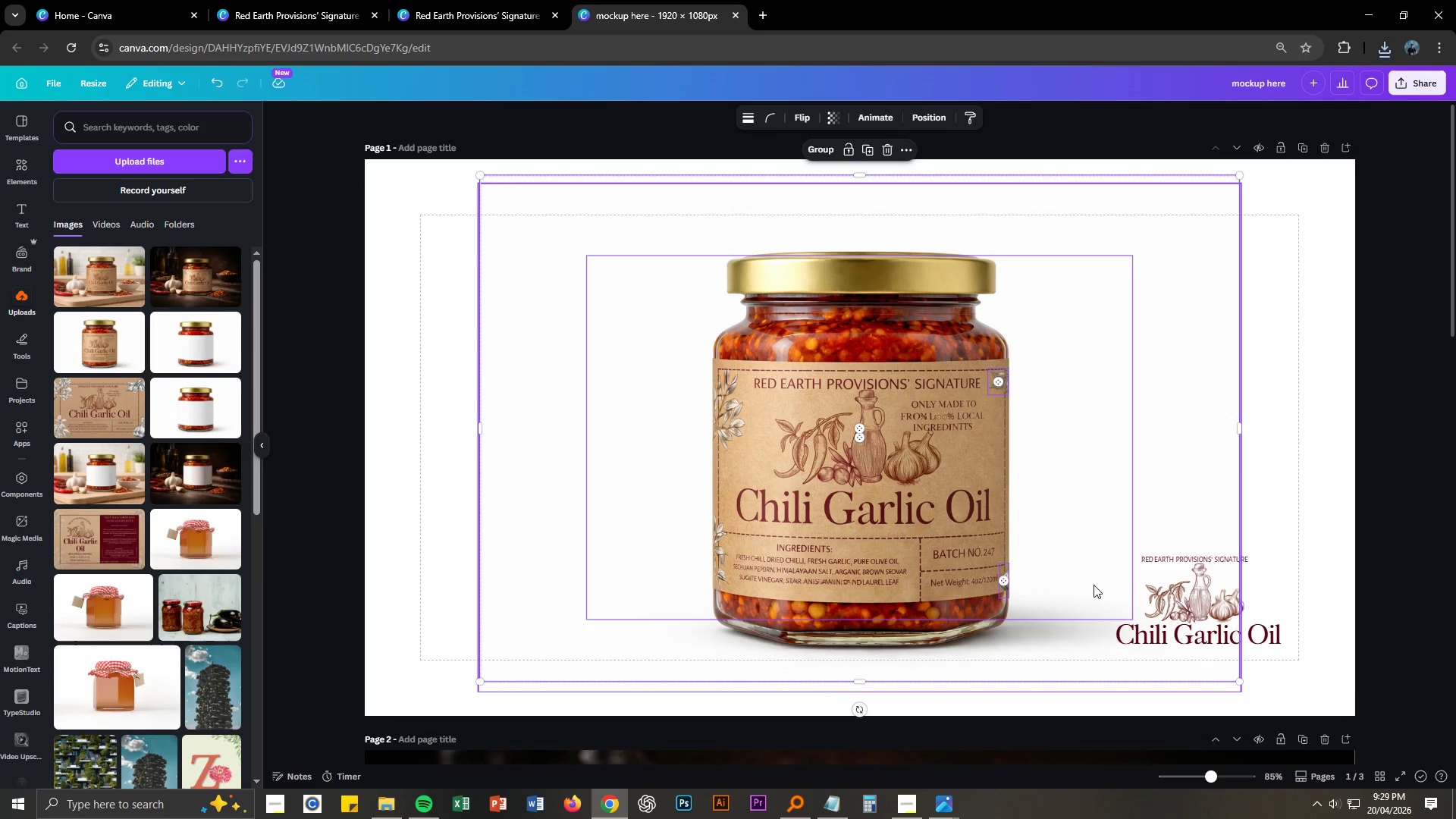 
hold_key(key=ControlLeft, duration=0.47)
 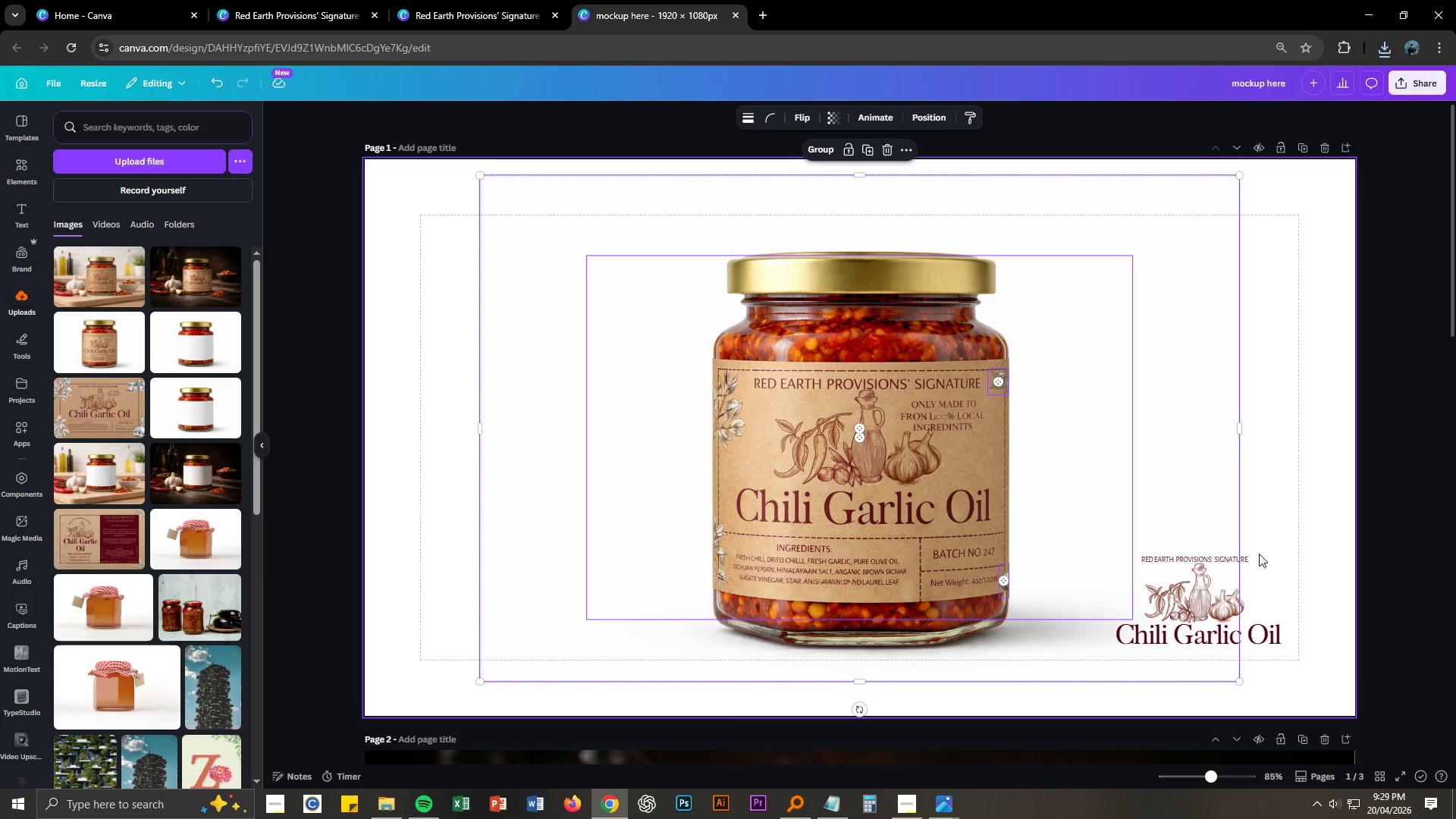 
key(Control+ControlLeft)
 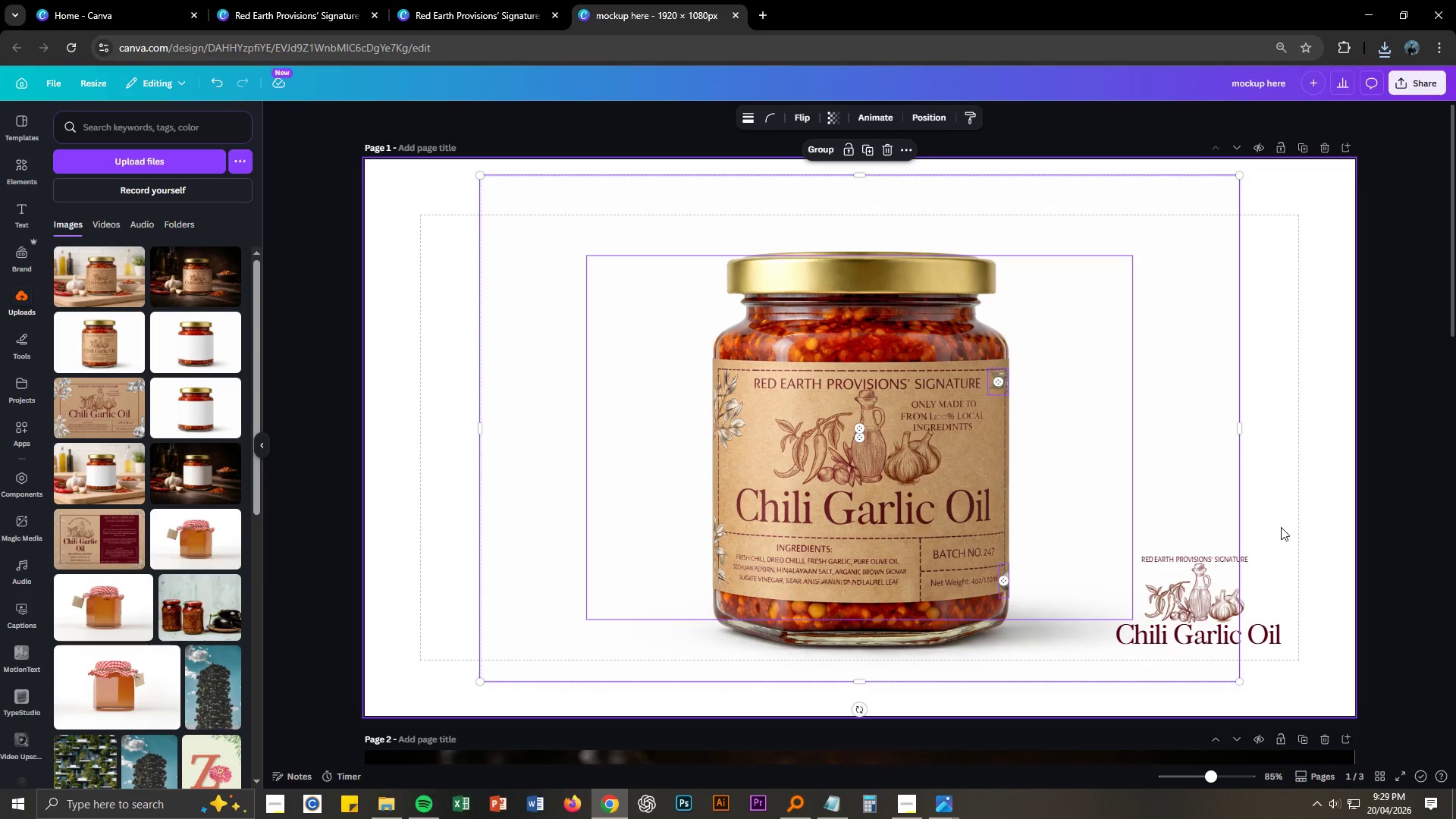 
key(Control+C)
 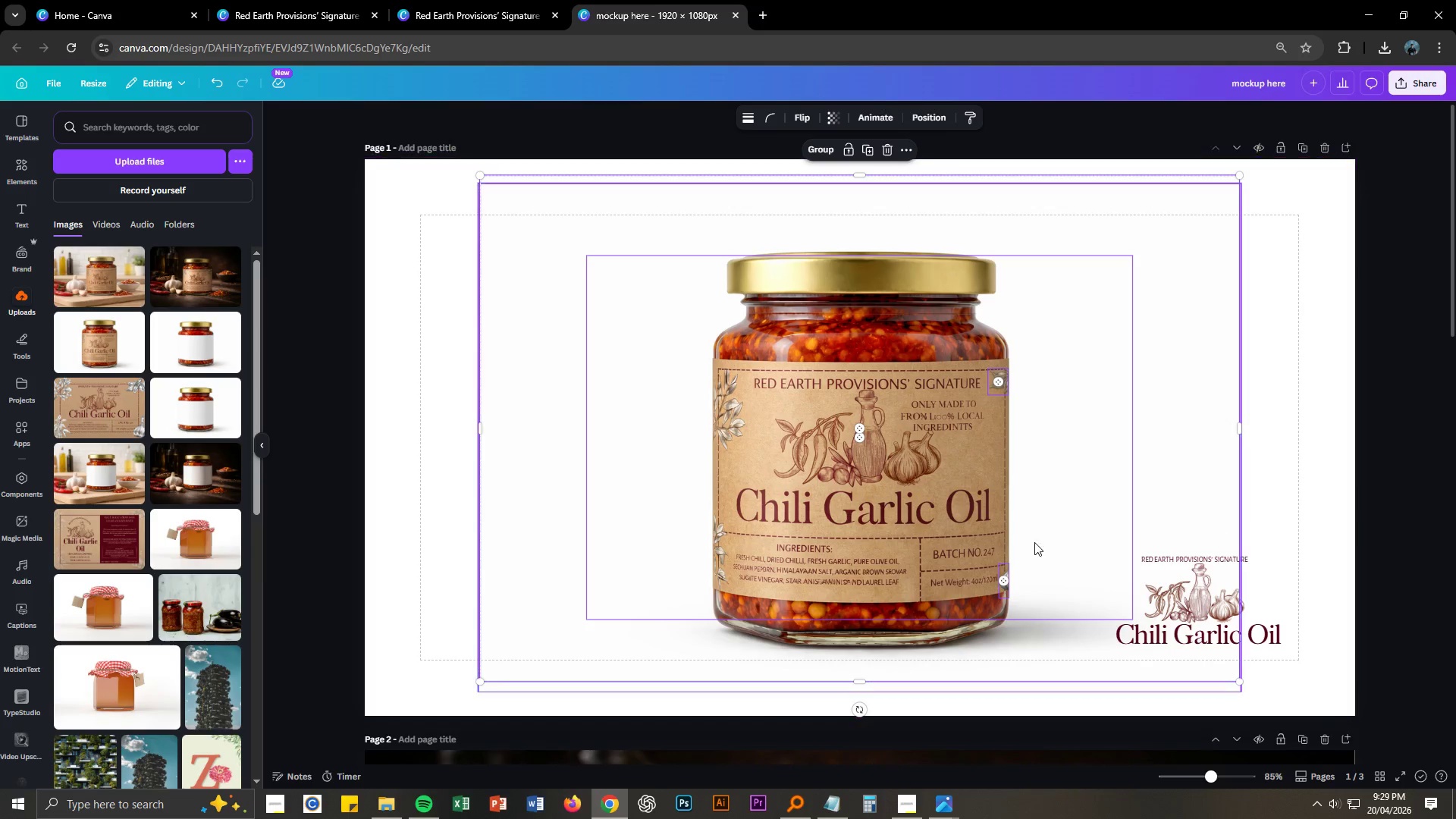 
key(Control+ControlLeft)
 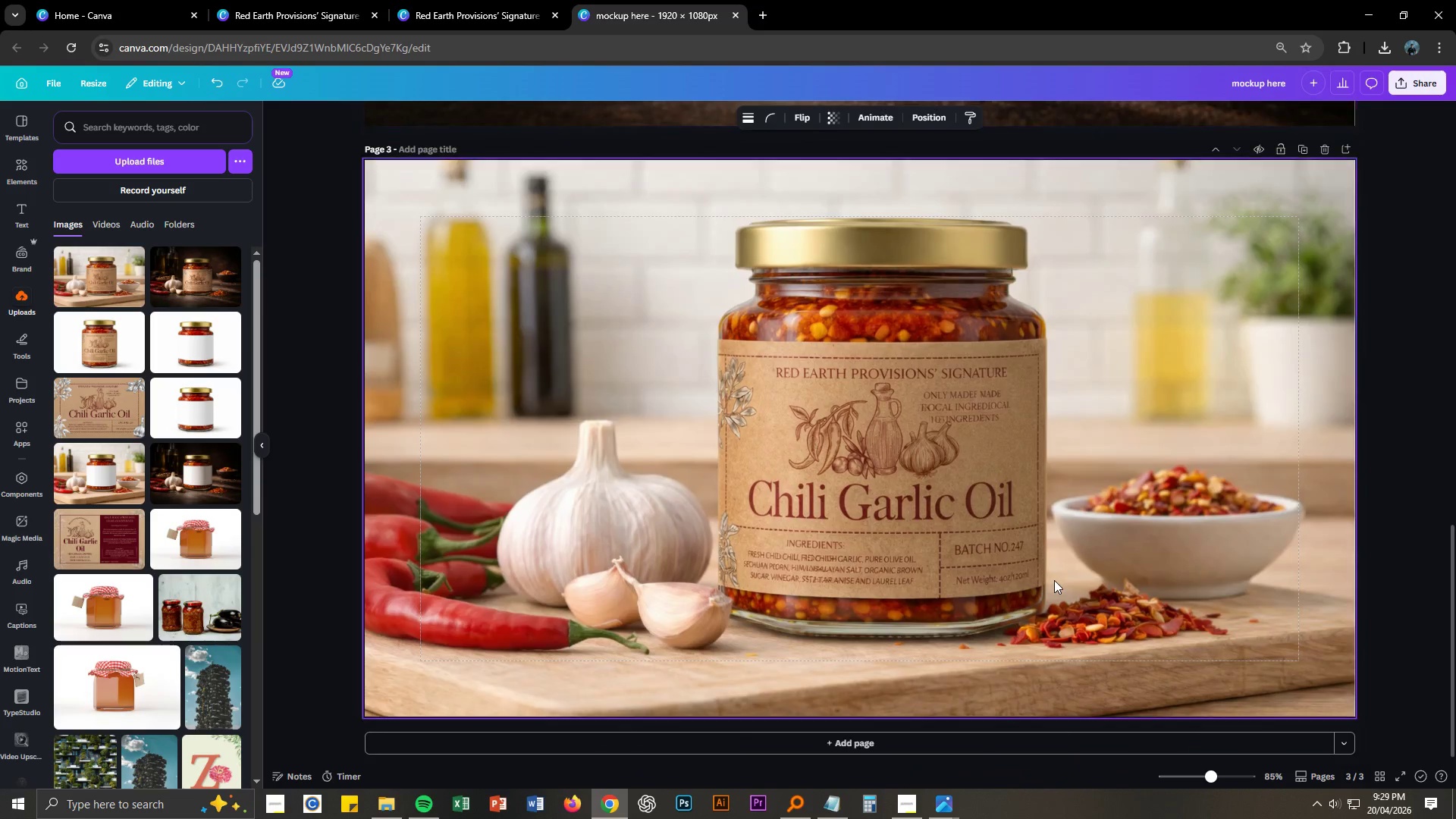 
key(Control+V)
 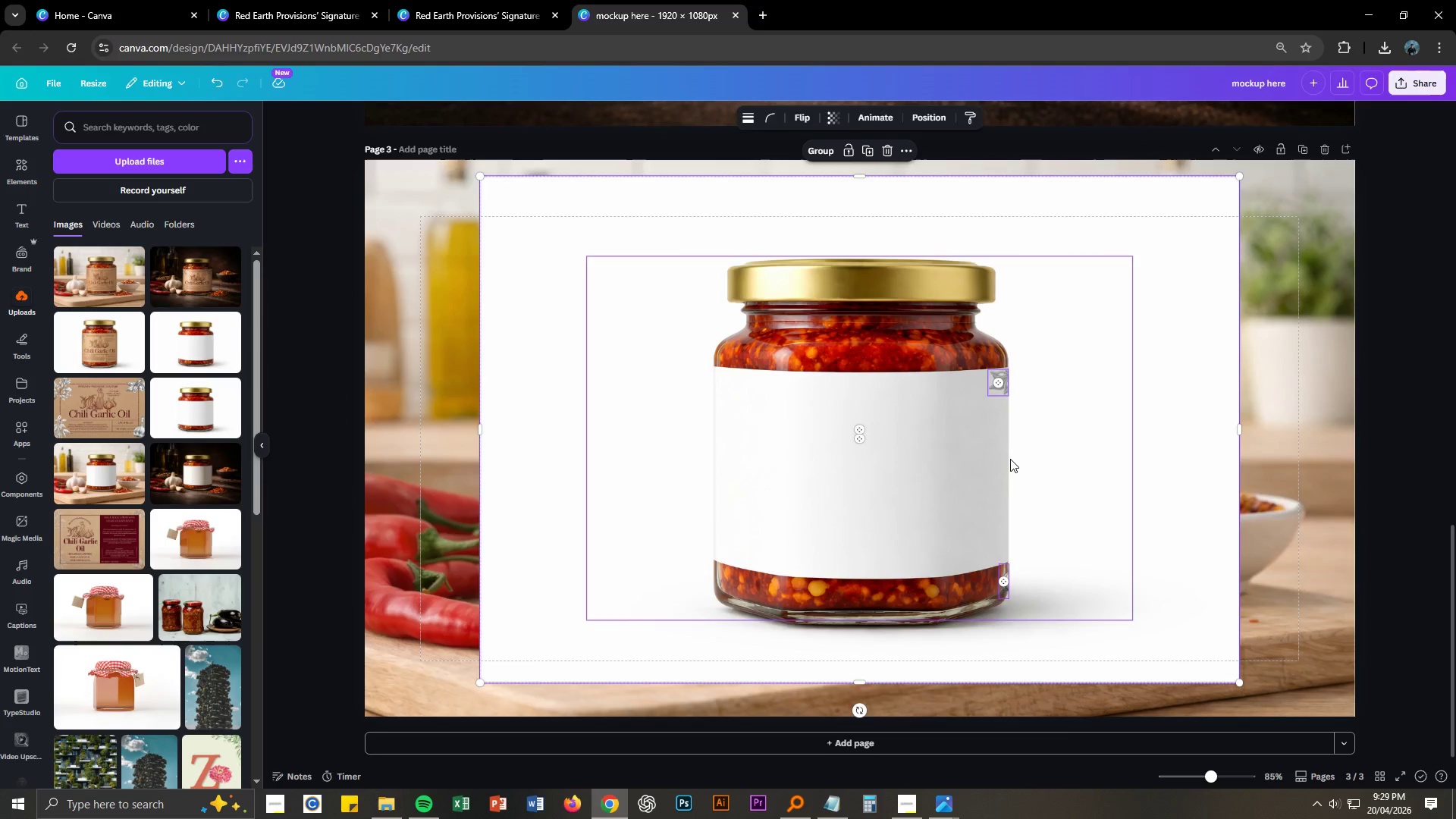 
scroll: coordinate [1054, 580], scroll_direction: down, amount: 18.0
 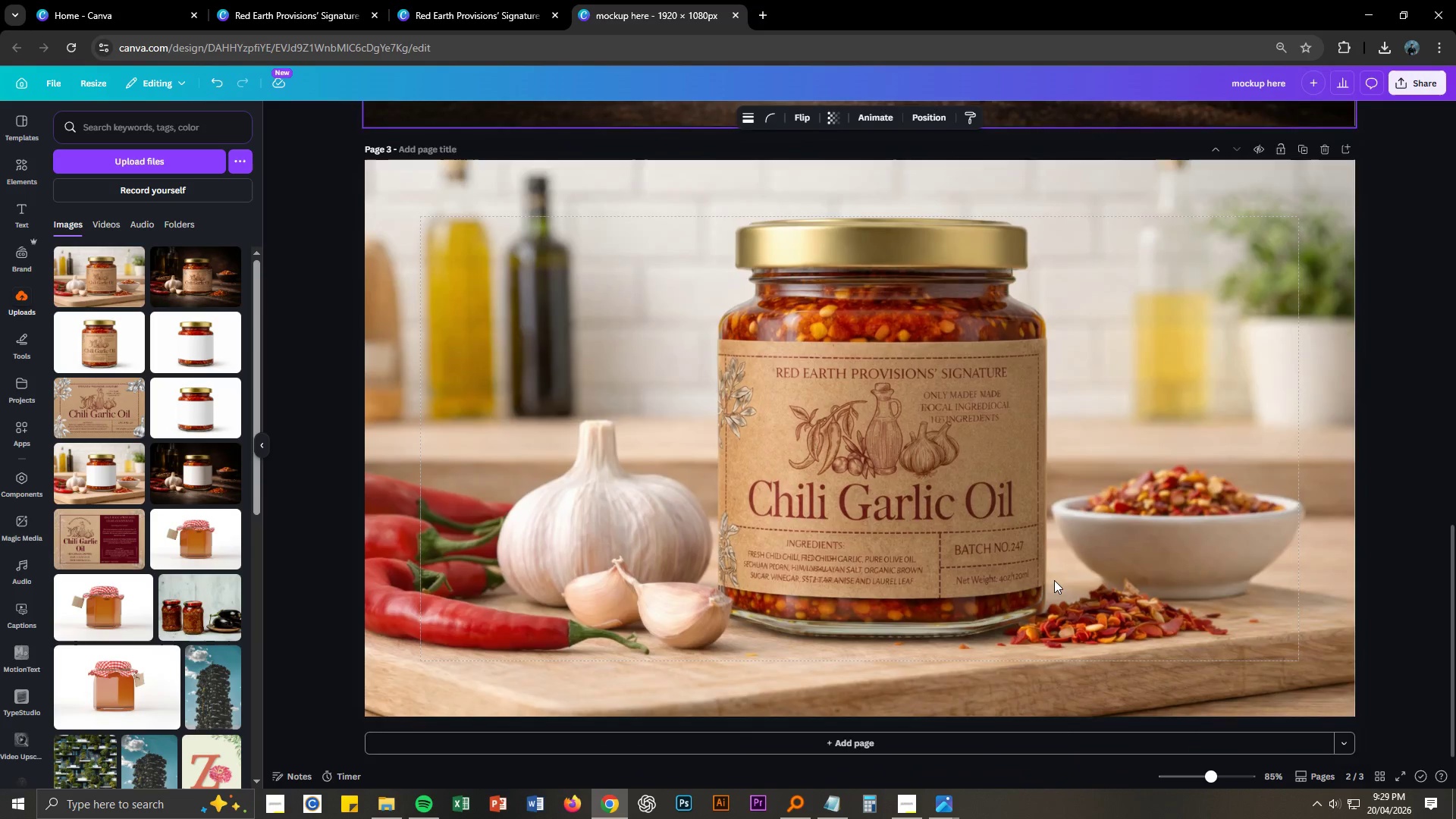 
key(Control+Z)
 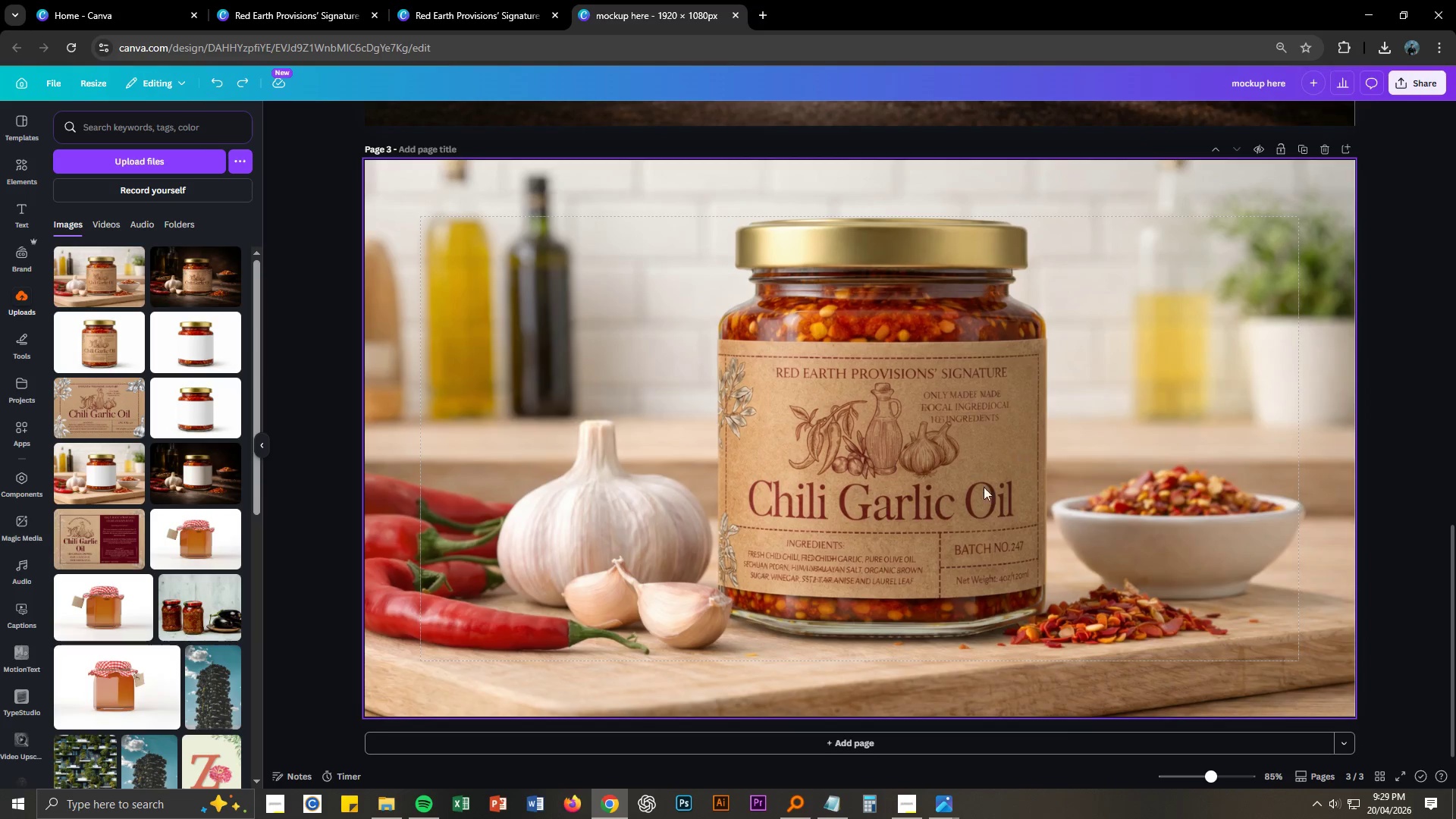 
scroll: coordinate [968, 419], scroll_direction: up, amount: 16.0
 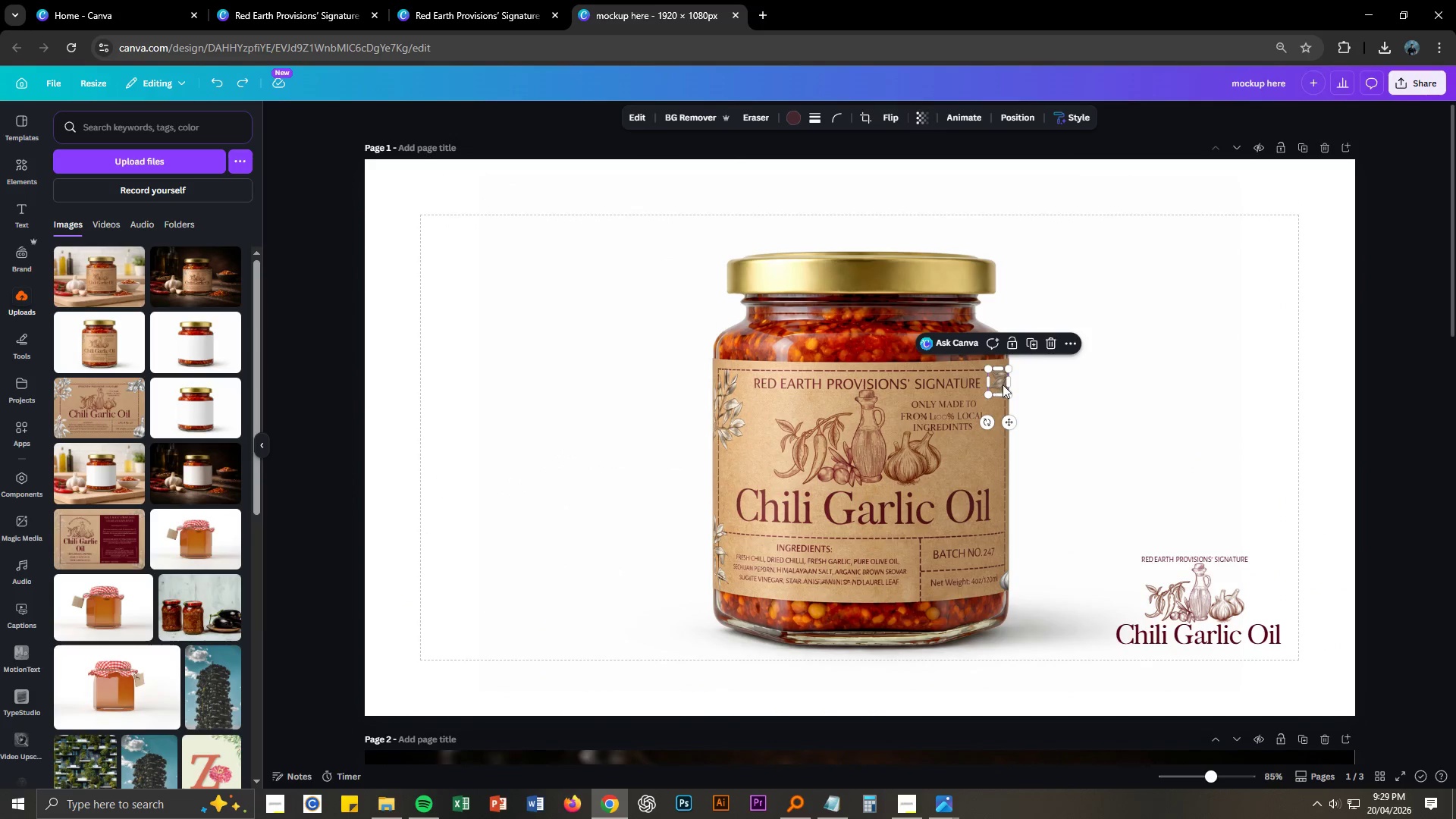 
key(Control+ControlLeft)
 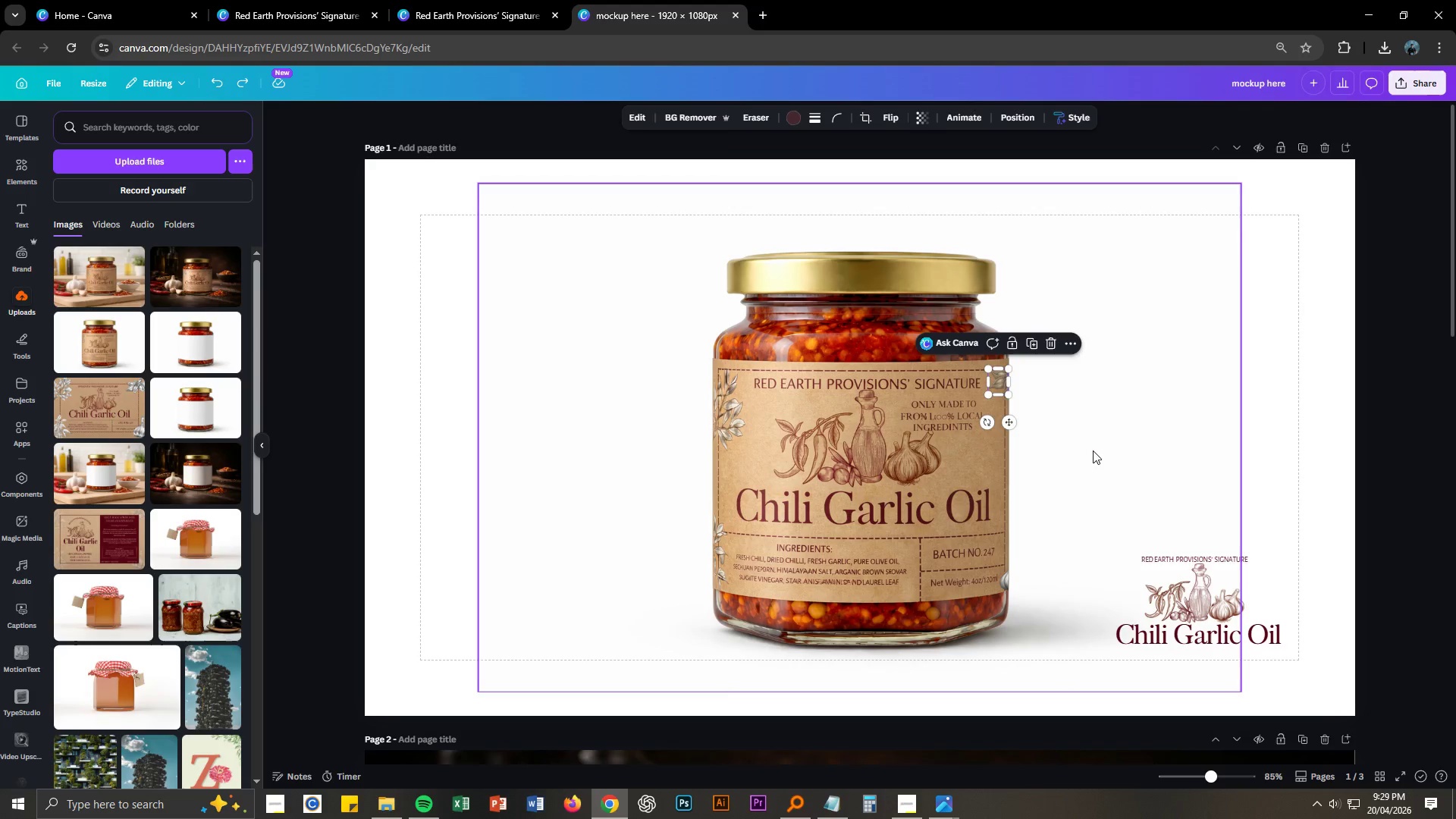 
key(Control+C)
 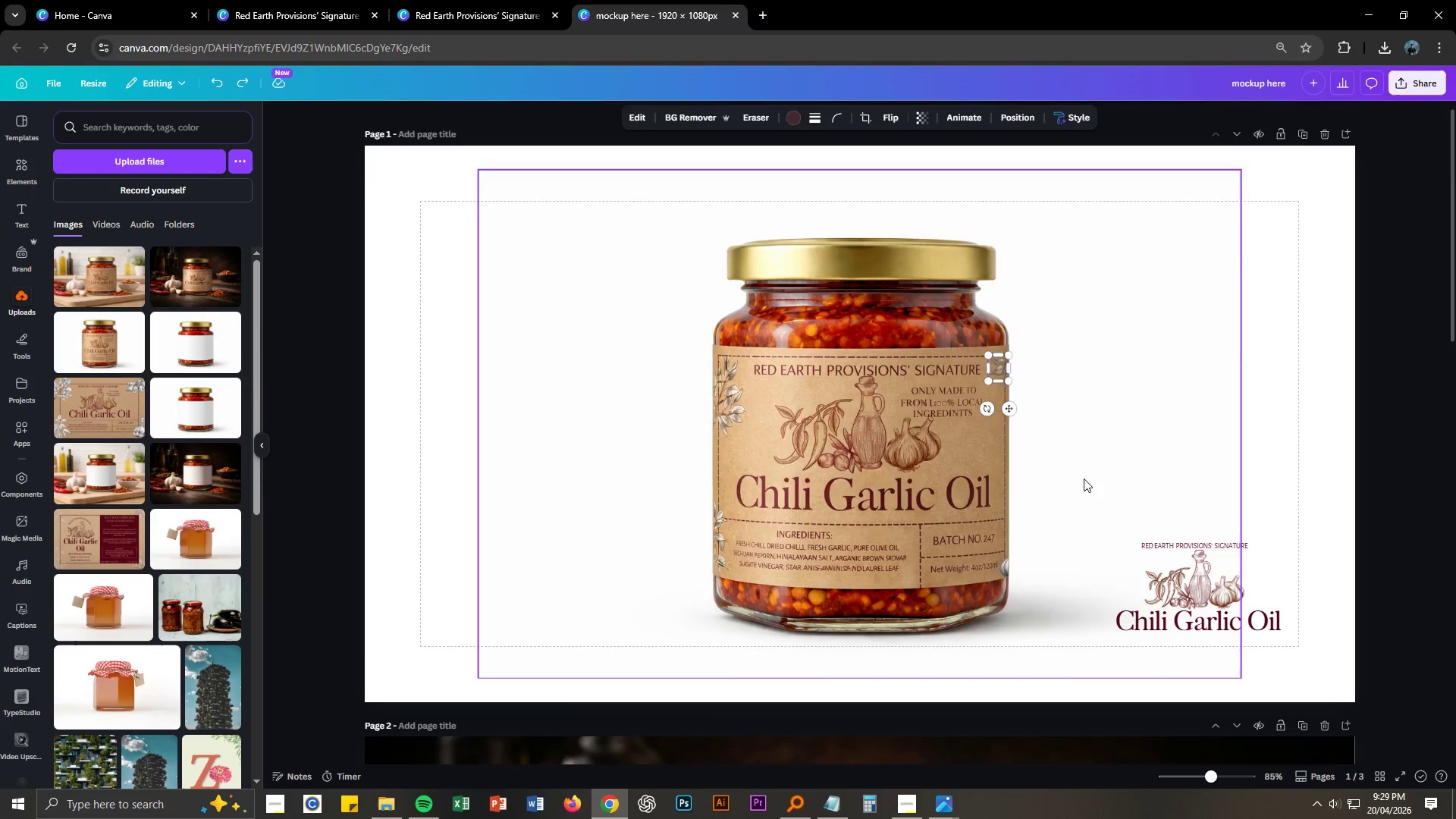 
scroll: coordinate [1082, 489], scroll_direction: down, amount: 14.0
 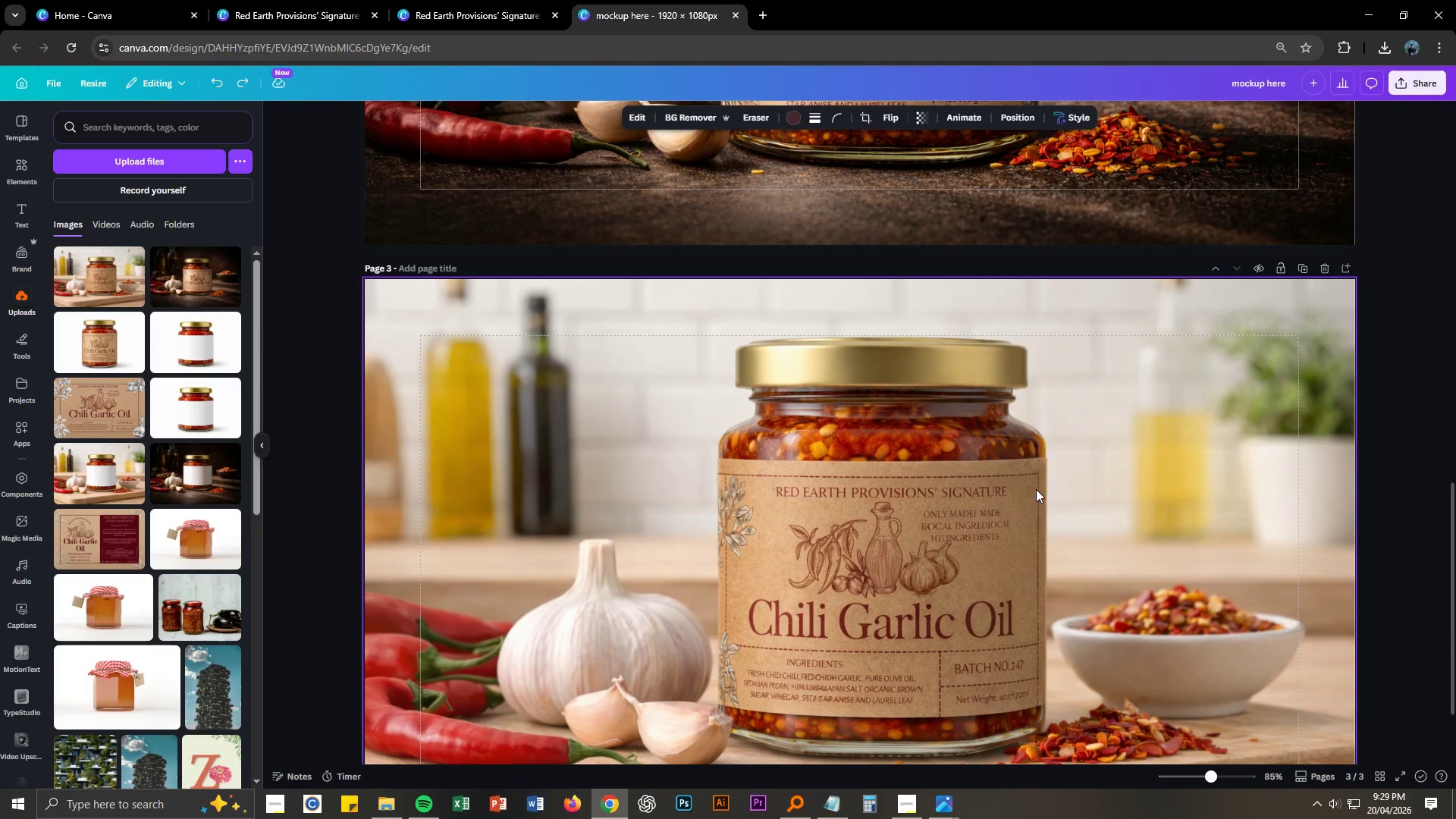 
left_click([1036, 489])
 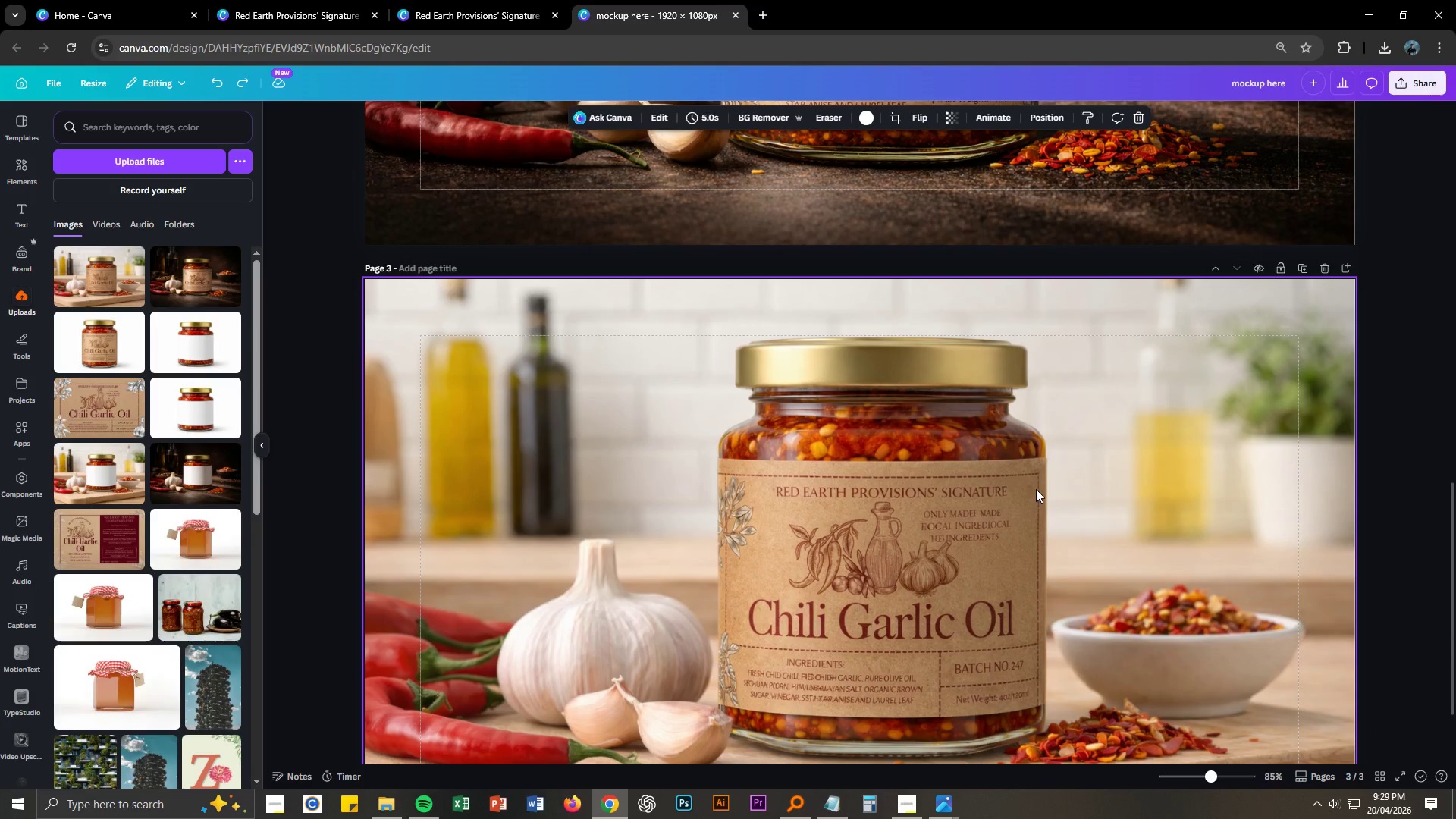 
key(Control+ControlLeft)
 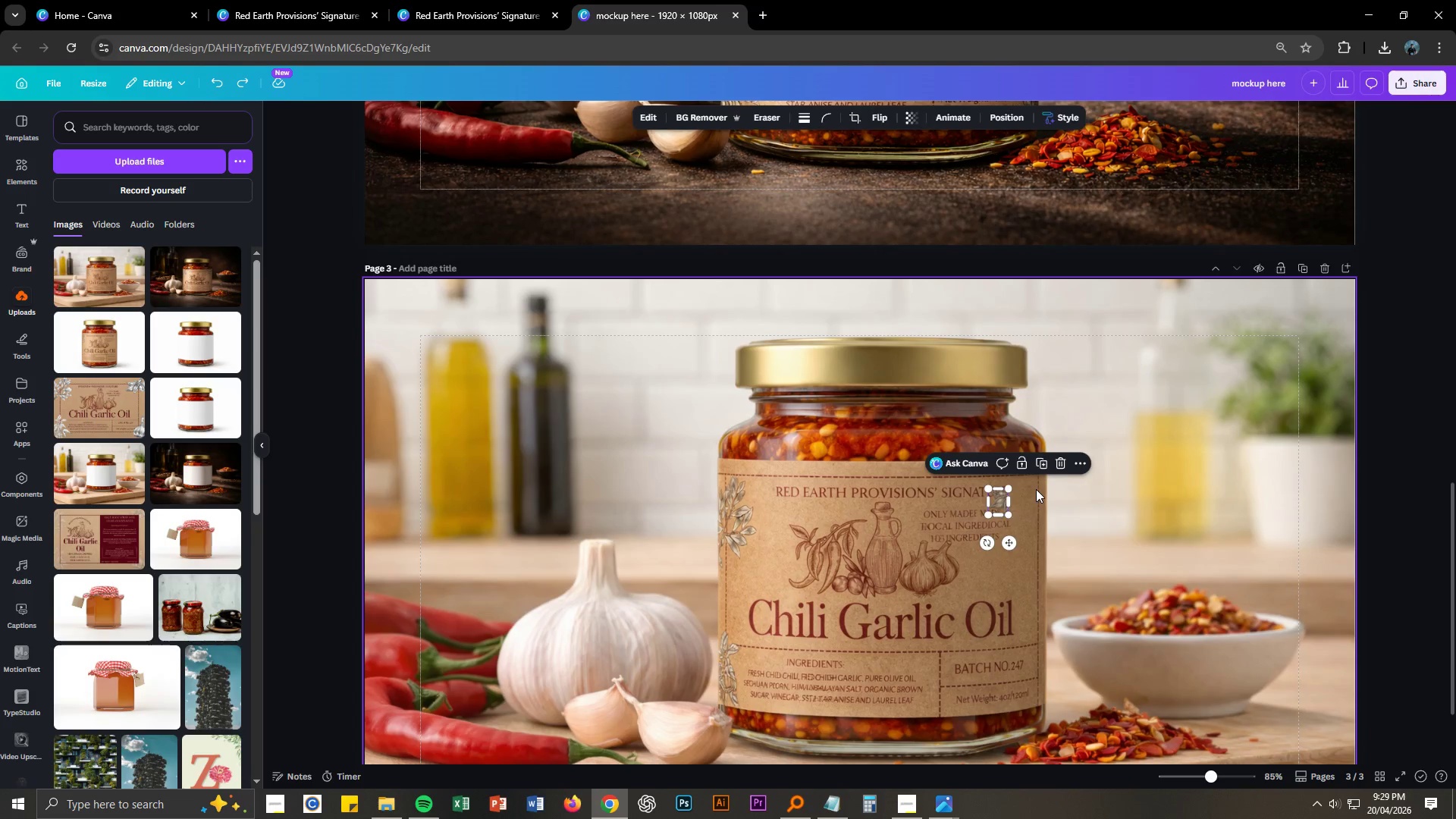 
key(Control+V)
 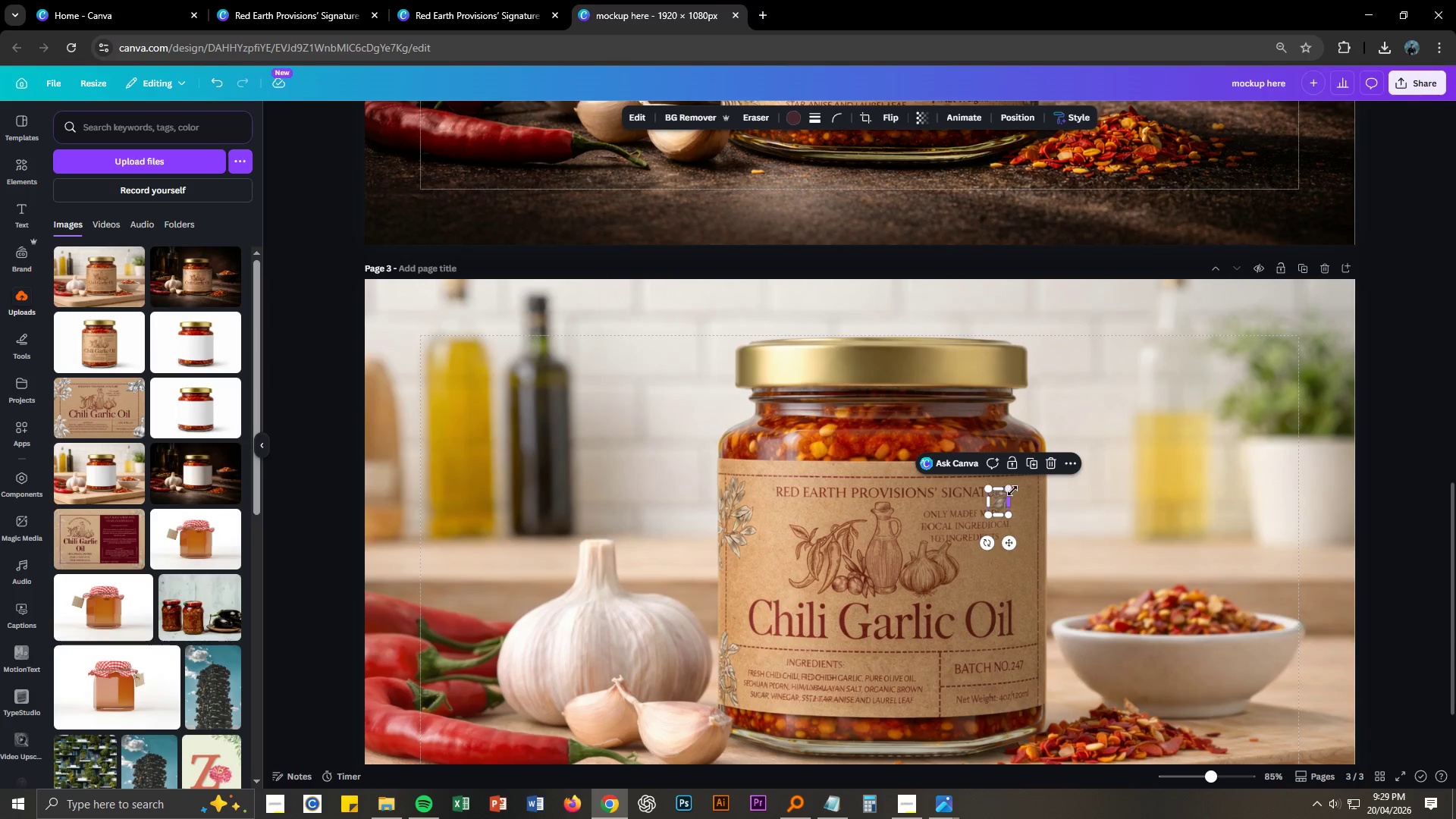 
left_click_drag(start_coordinate=[1013, 490], to_coordinate=[1053, 469])
 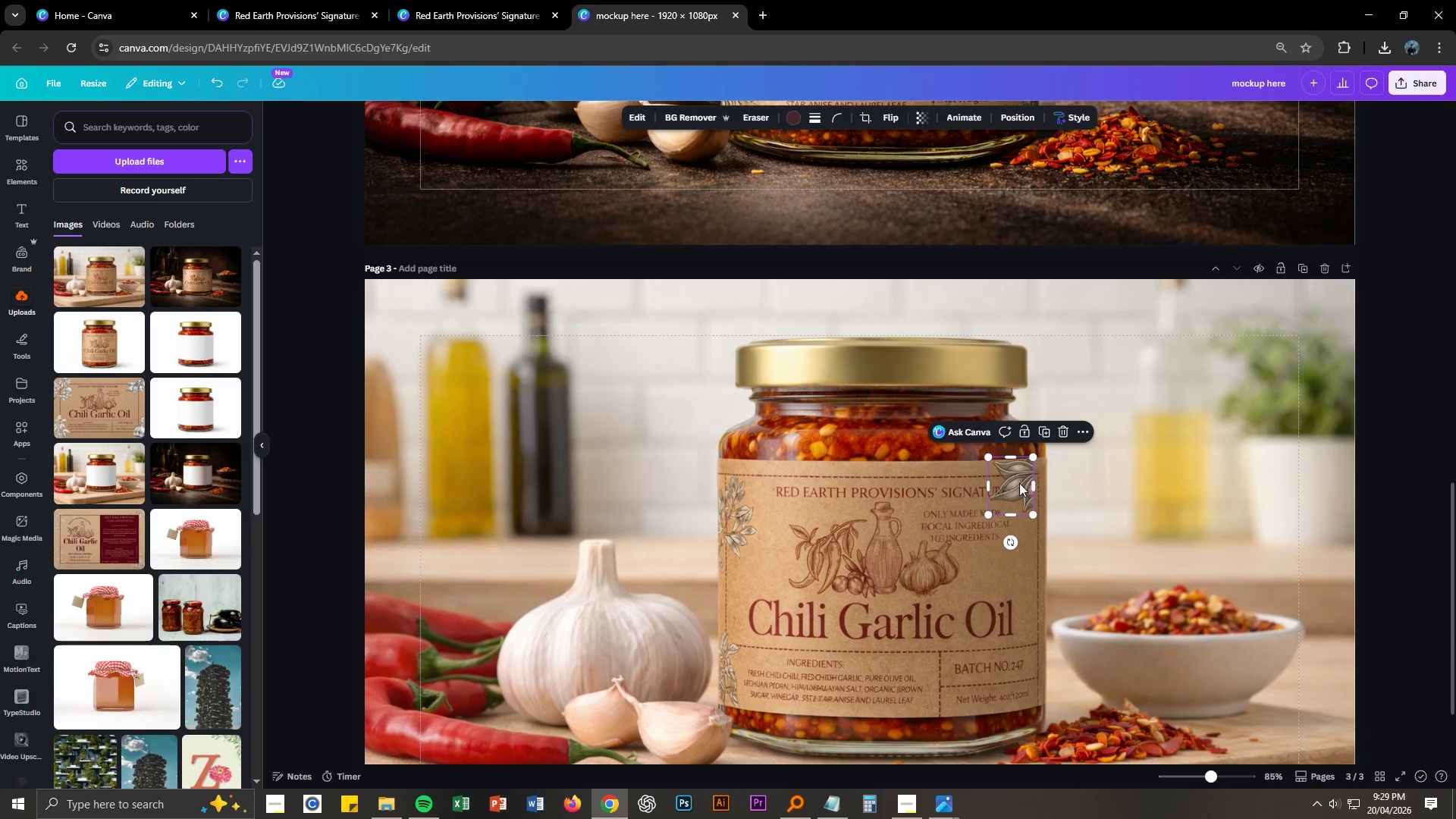 
left_click_drag(start_coordinate=[1017, 484], to_coordinate=[1030, 488])
 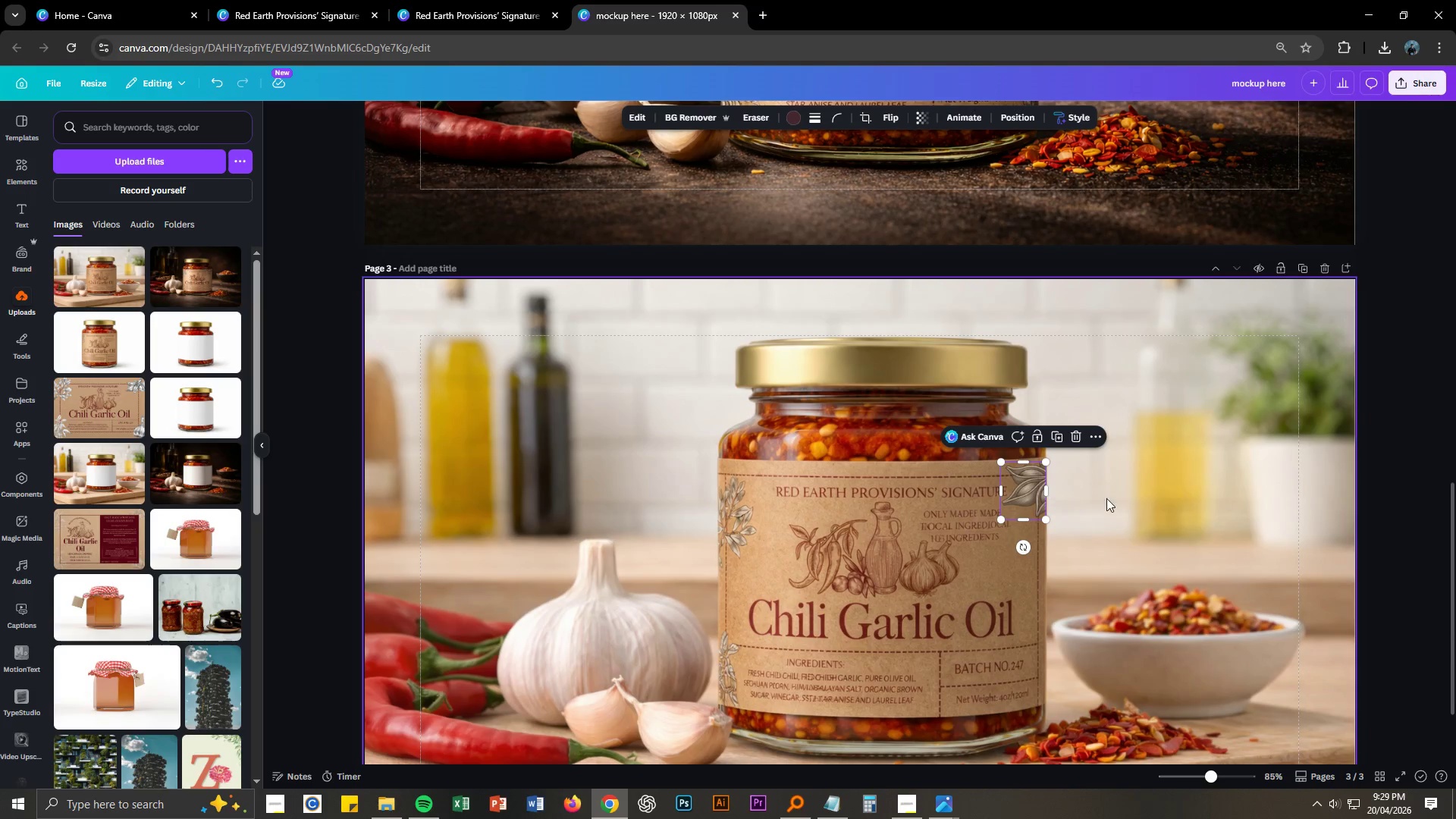 
left_click([1113, 498])
 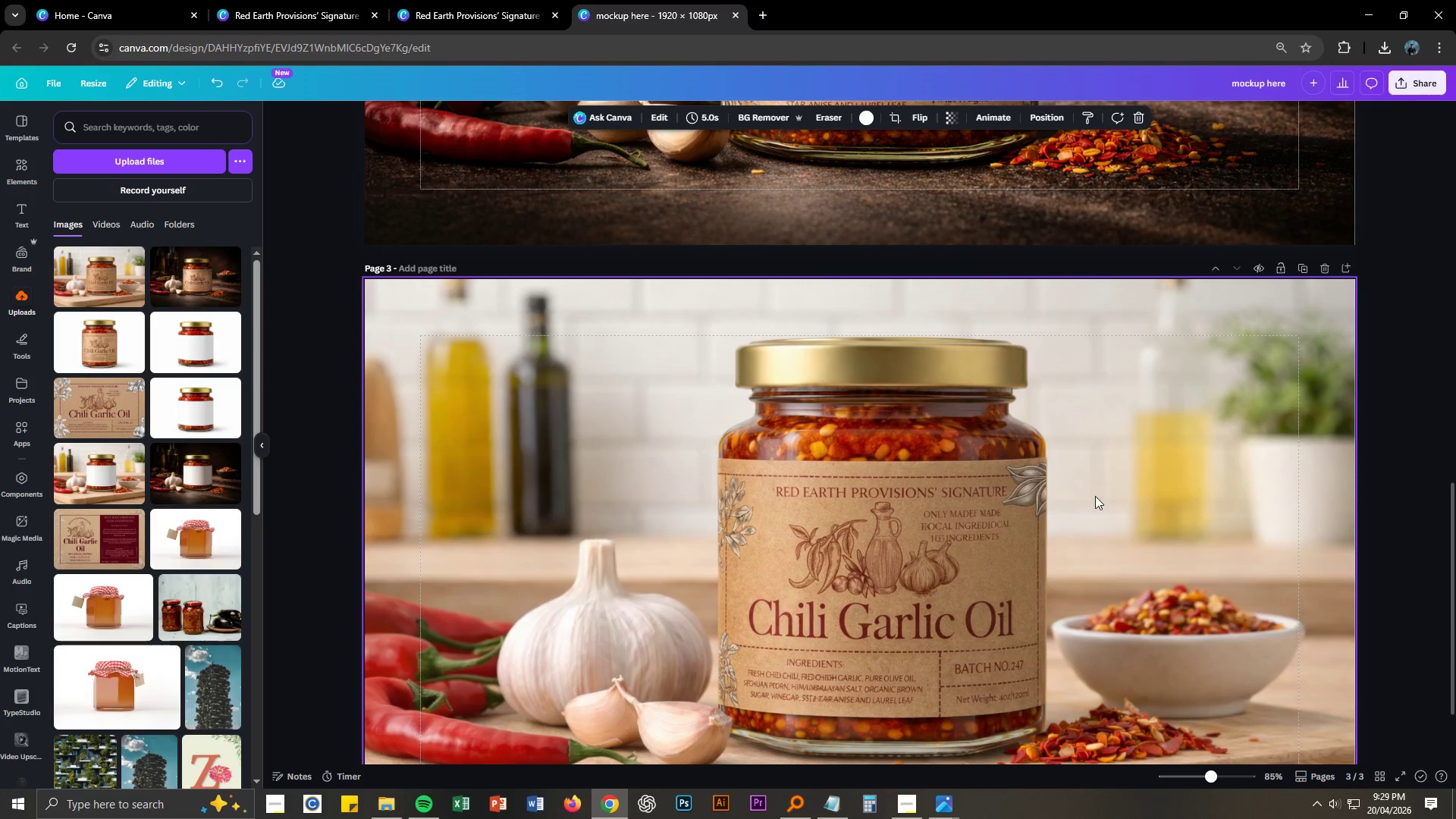 
scroll: coordinate [1084, 495], scroll_direction: up, amount: 3.0
 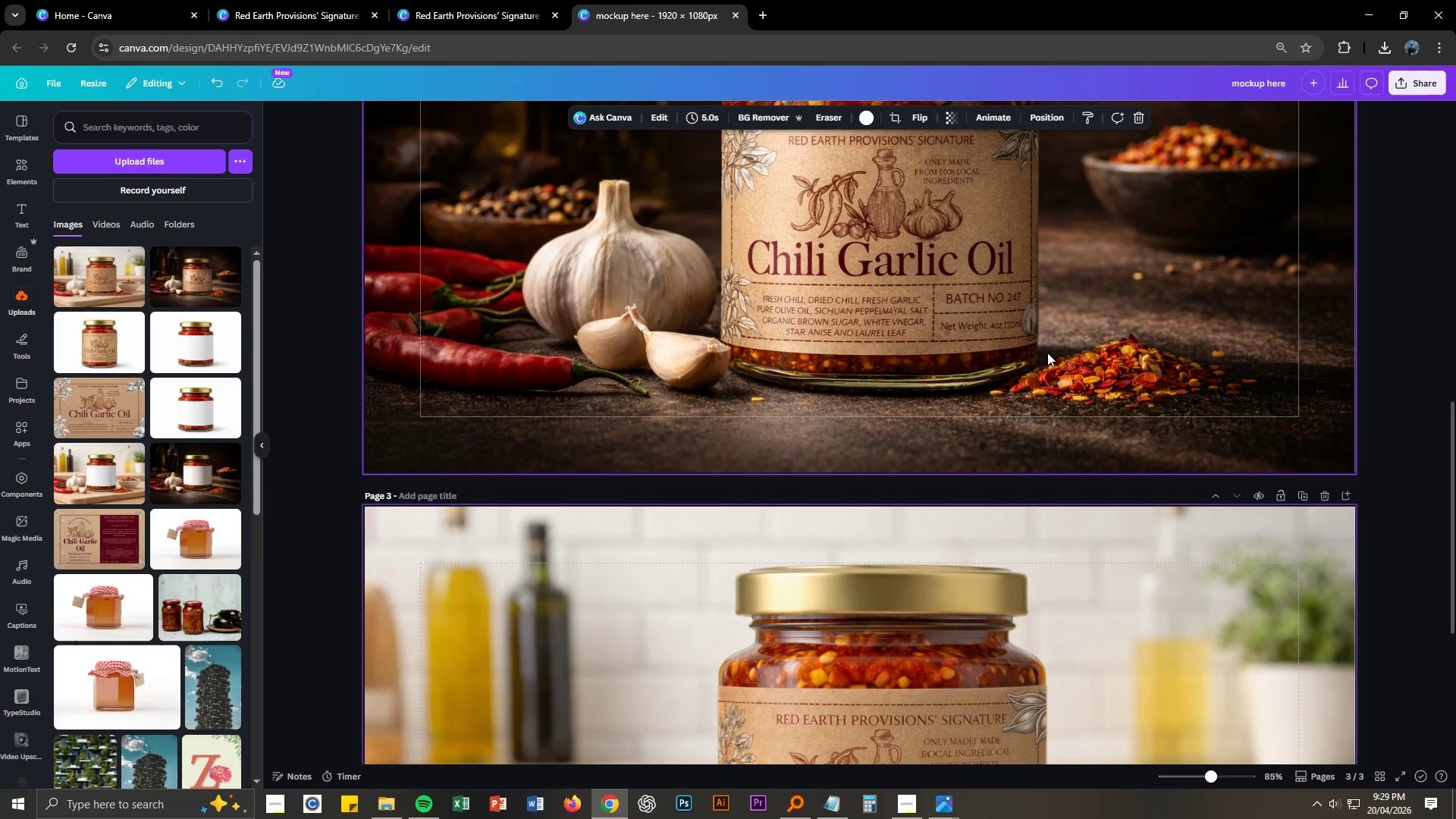 
left_click([1030, 320])
 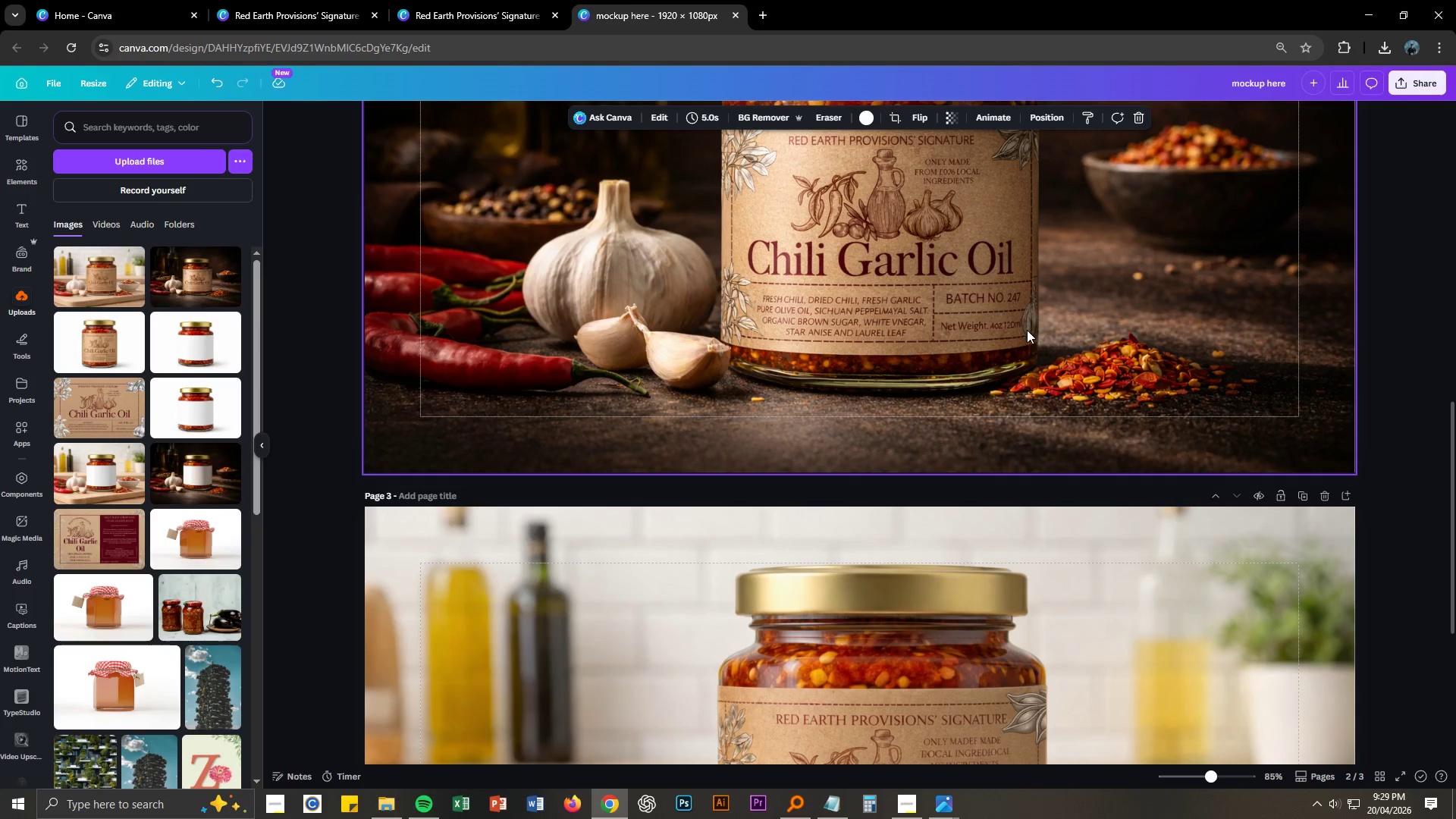 
left_click_drag(start_coordinate=[1027, 330], to_coordinate=[1074, 338])
 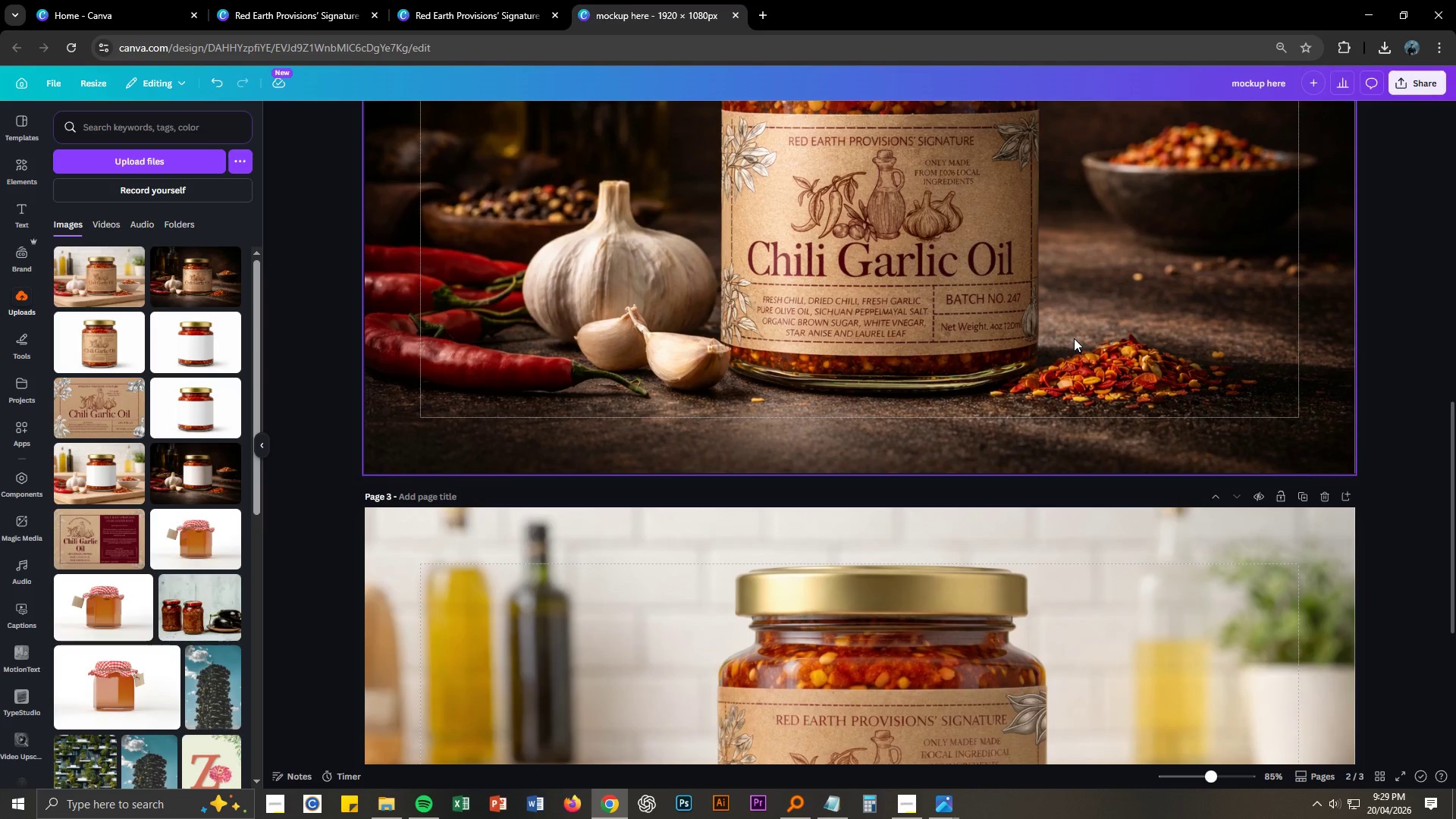 
scroll: coordinate [1074, 338], scroll_direction: up, amount: 8.0
 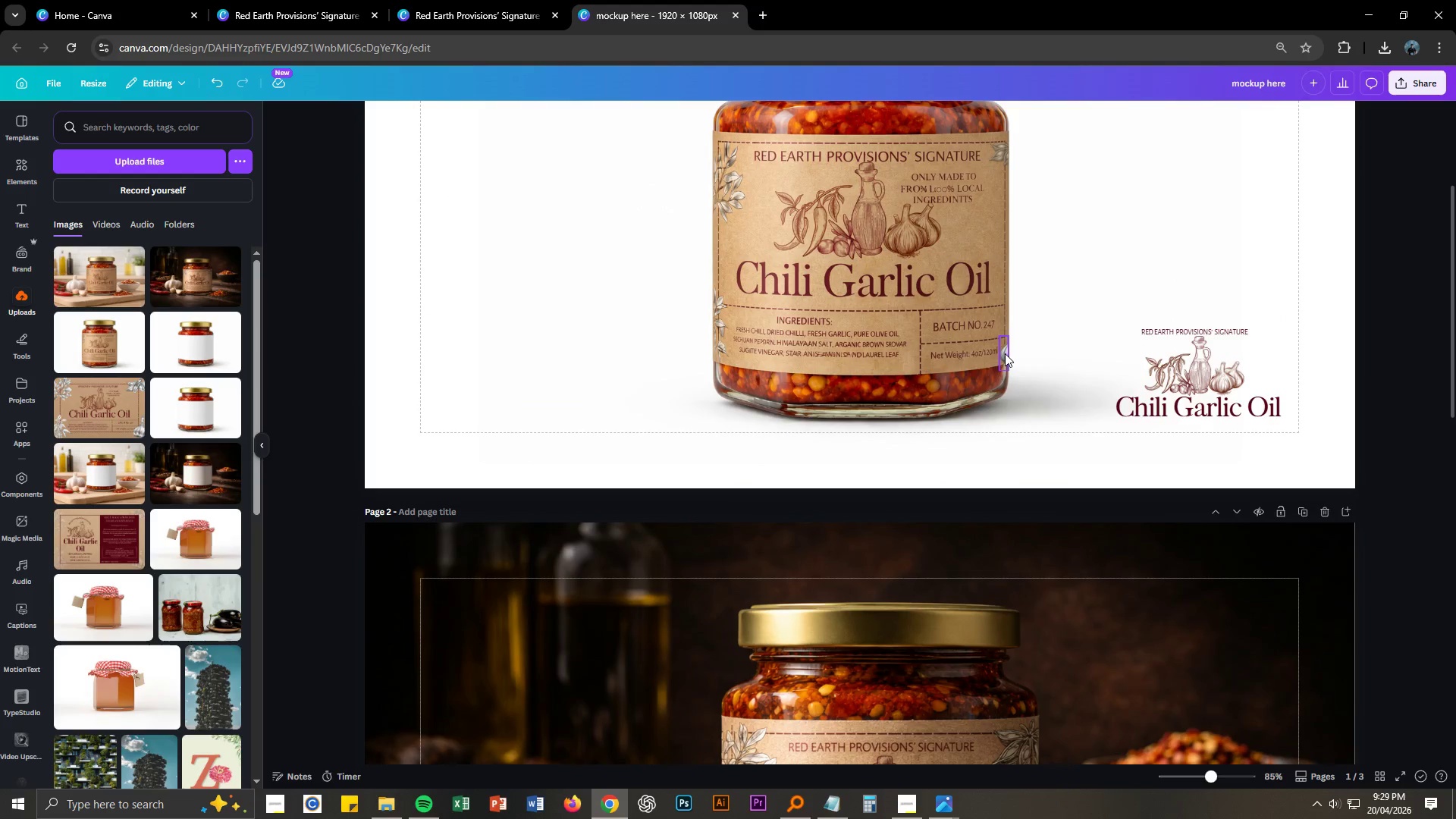 
left_click([1005, 353])
 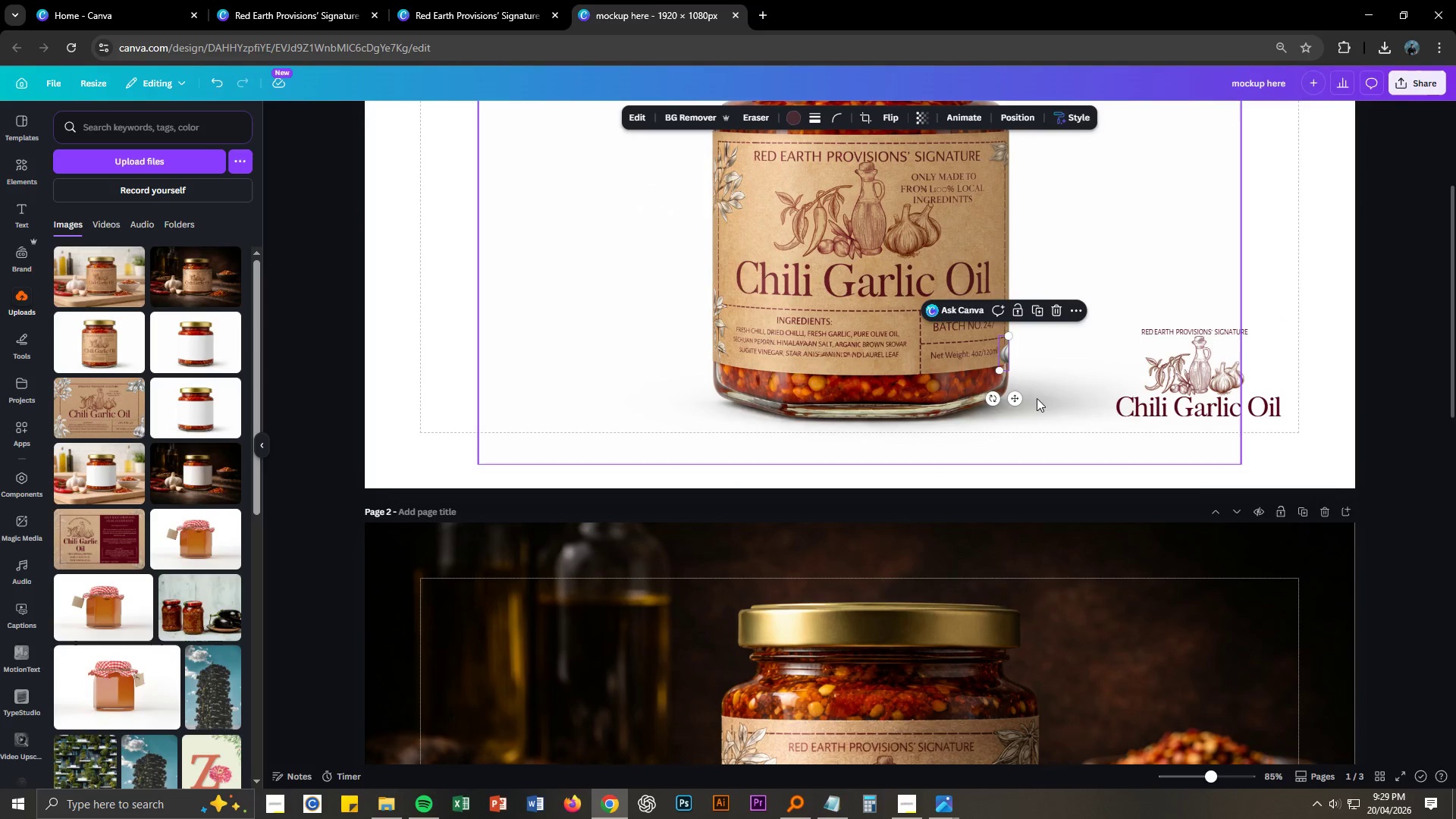 
key(Control+ControlLeft)
 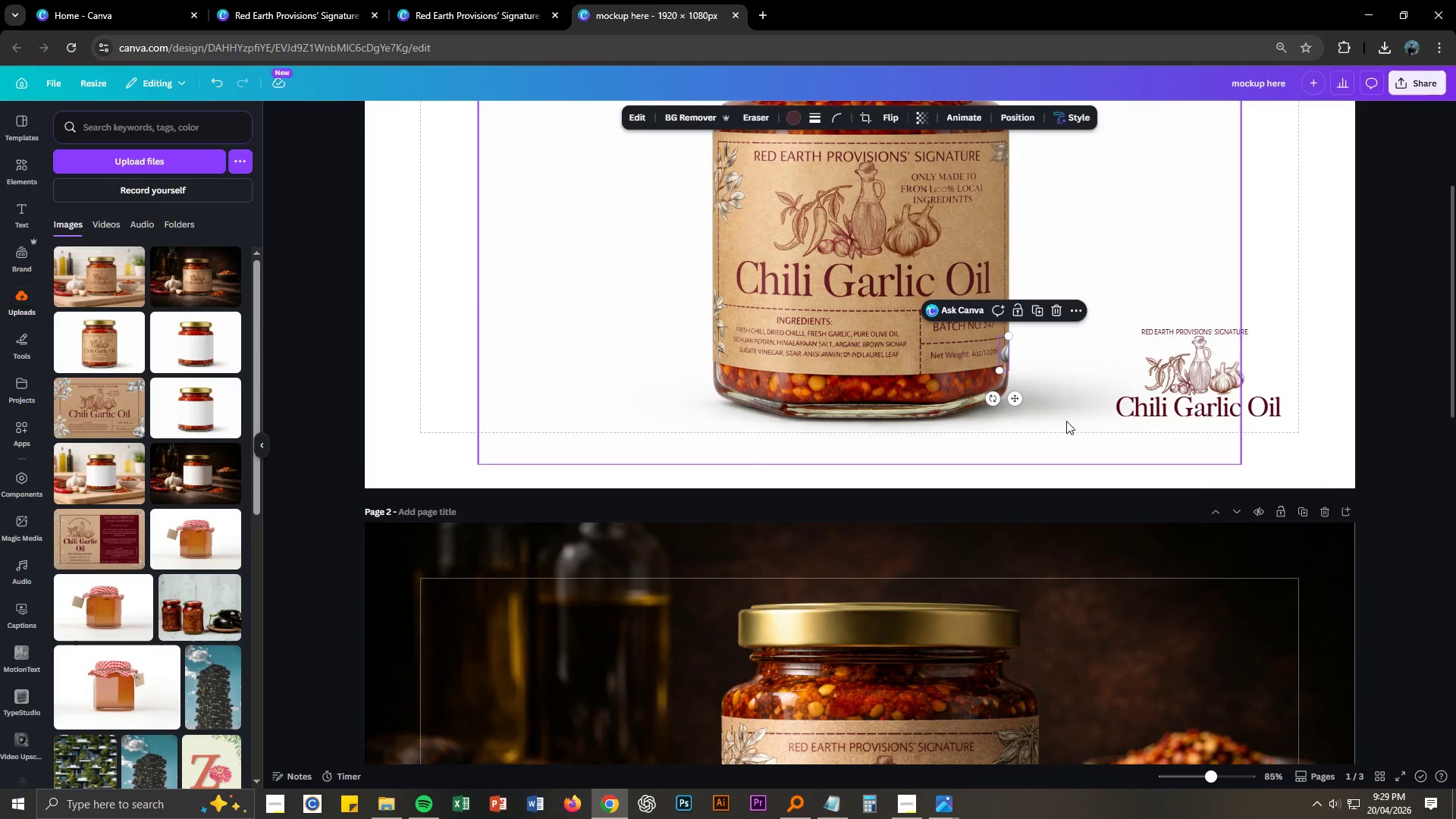 
key(Control+C)
 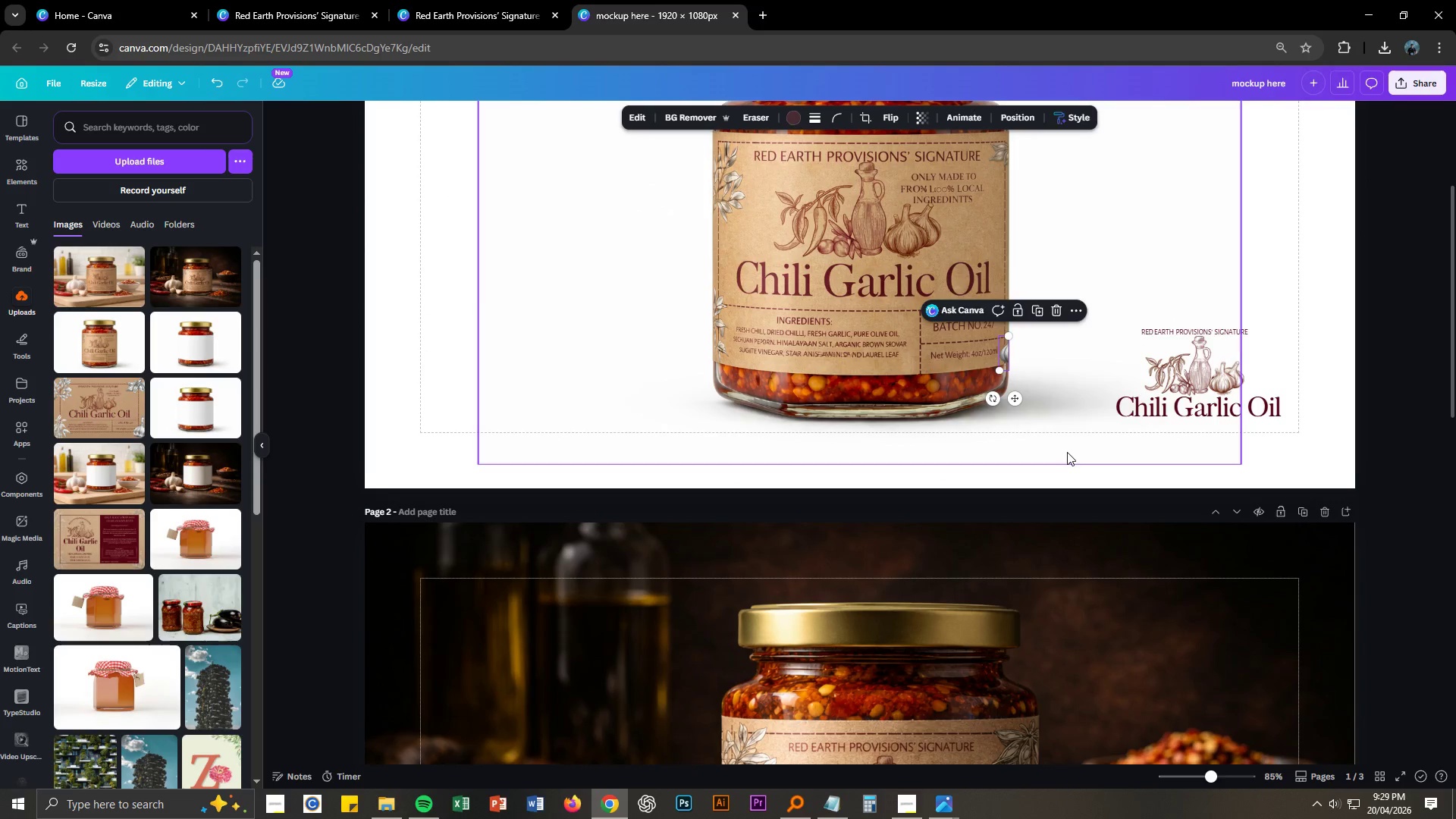 
scroll: coordinate [1070, 470], scroll_direction: down, amount: 16.0
 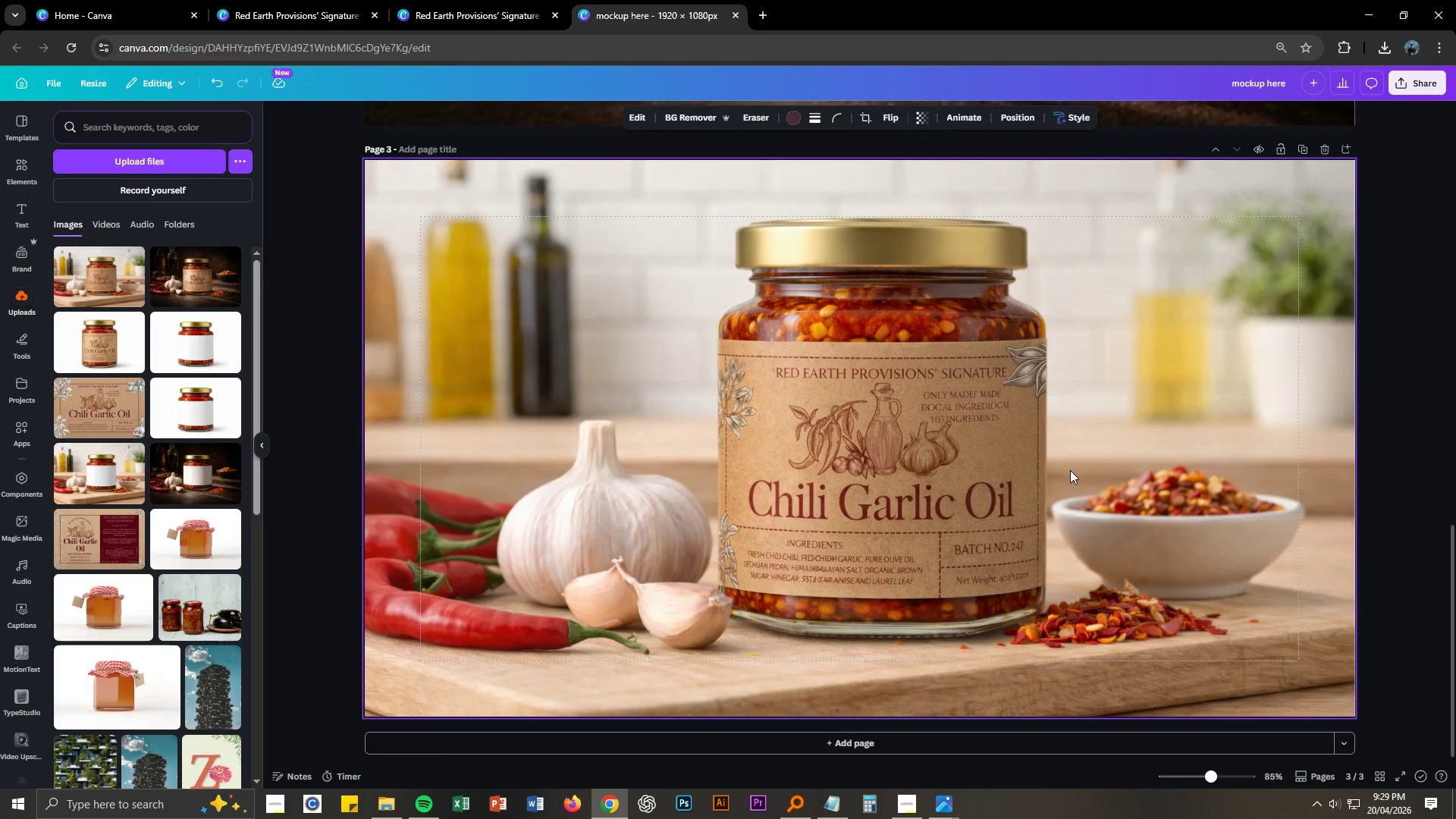 
key(Control+V)
 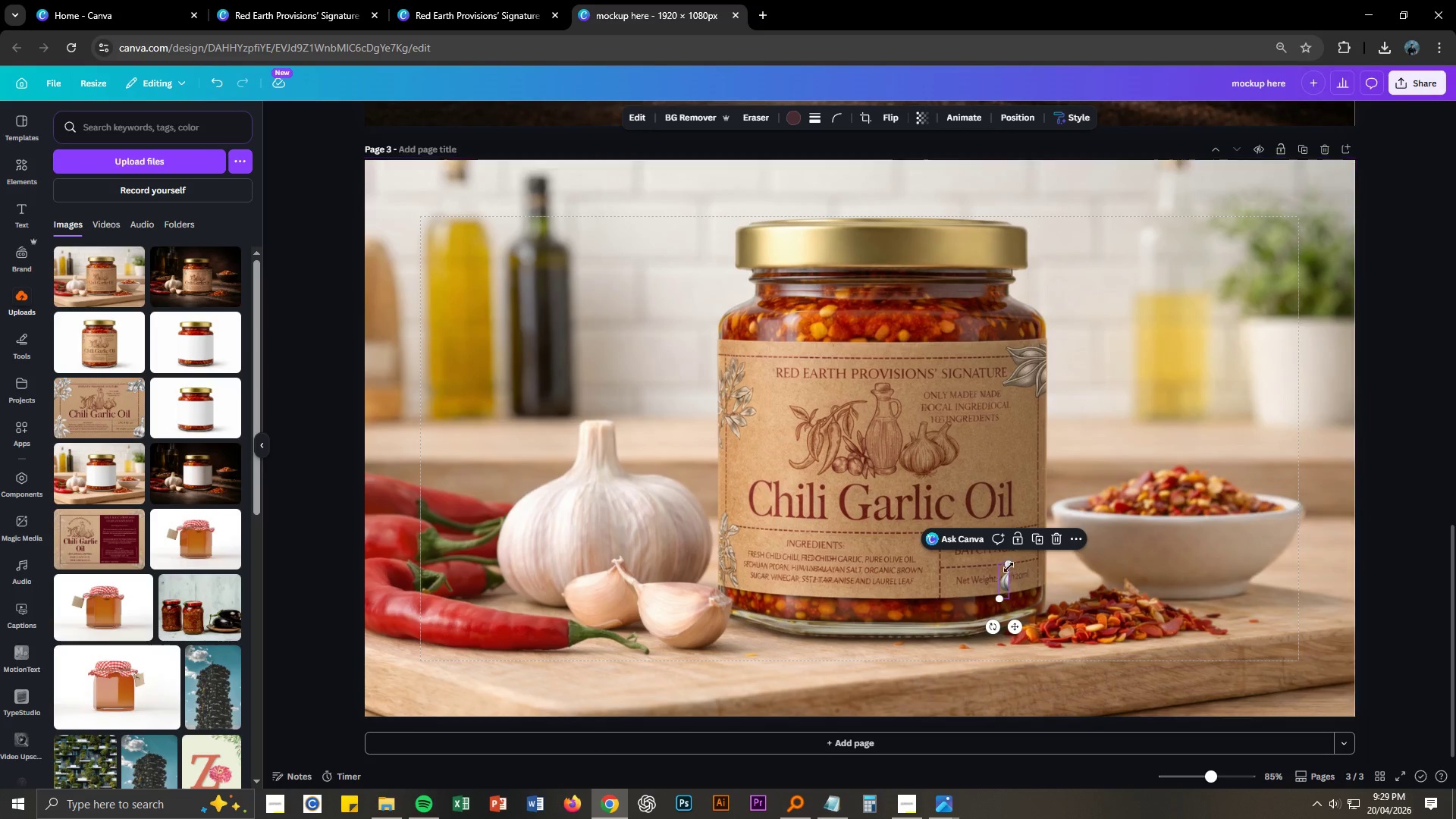 
left_click_drag(start_coordinate=[1006, 561], to_coordinate=[1046, 539])
 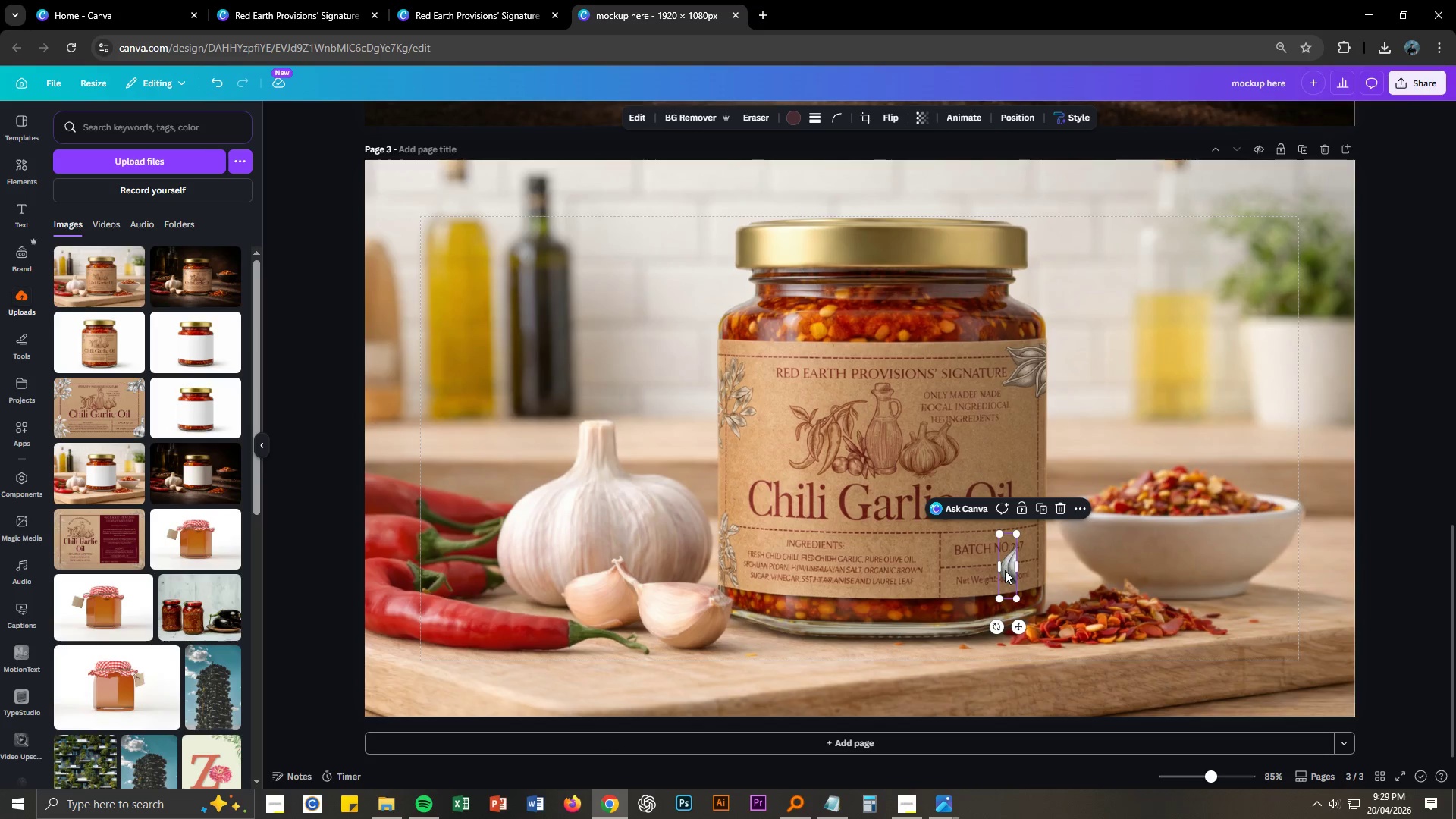 
left_click_drag(start_coordinate=[1006, 570], to_coordinate=[1037, 574])
 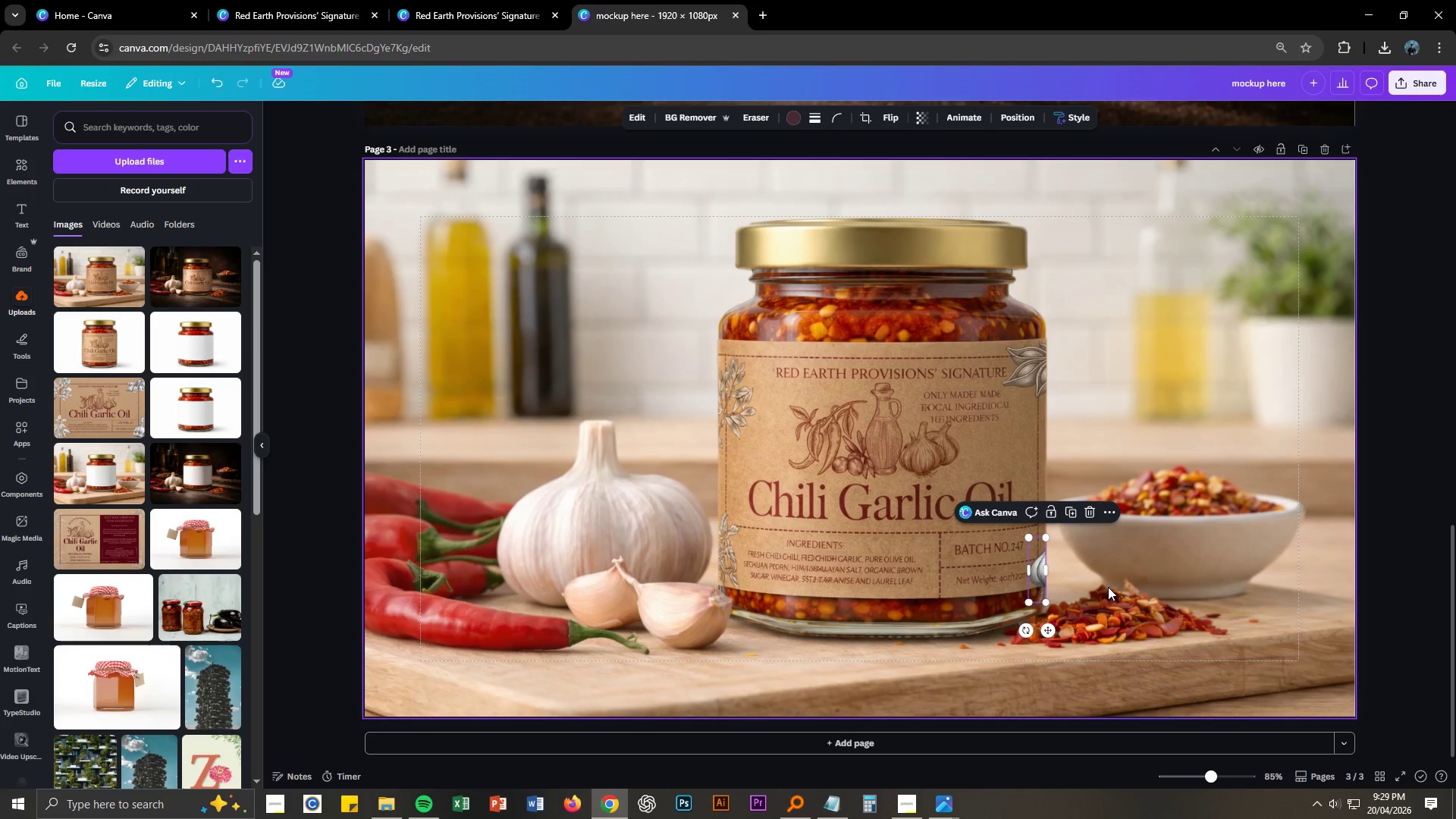 
left_click([1108, 587])
 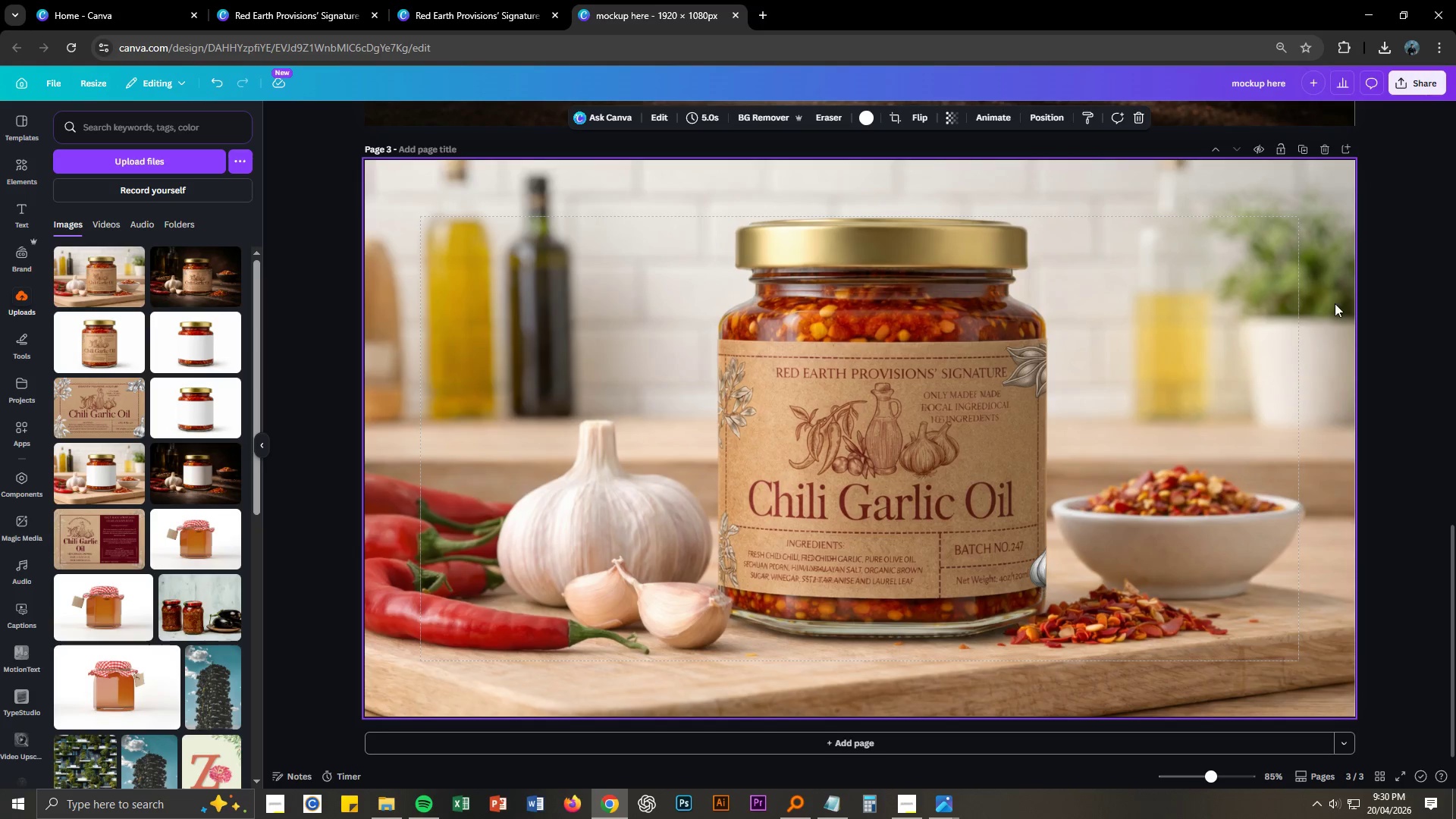 
key(Control+NumpadSubtract)
 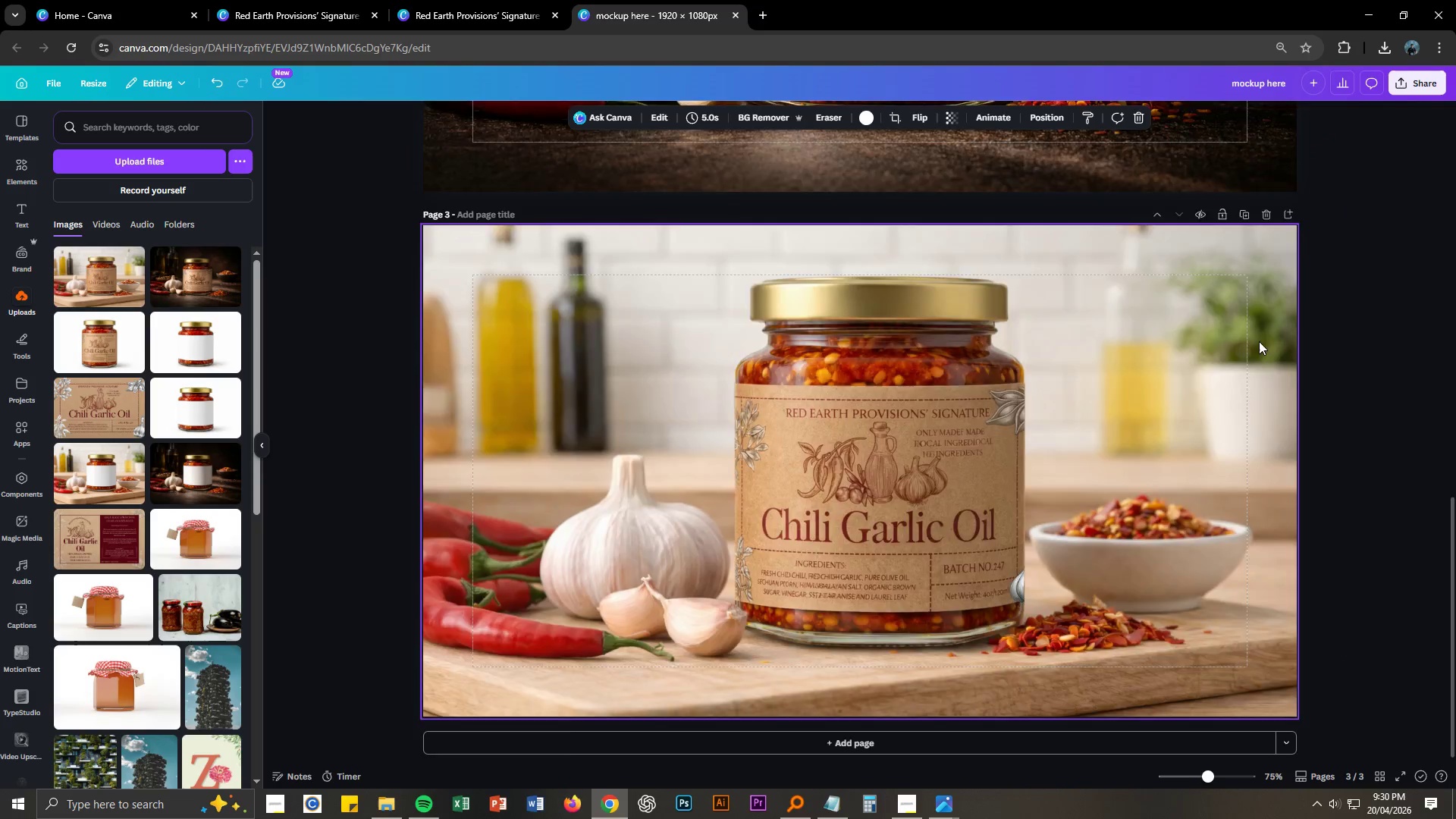 
key(Control+NumpadSubtract)
 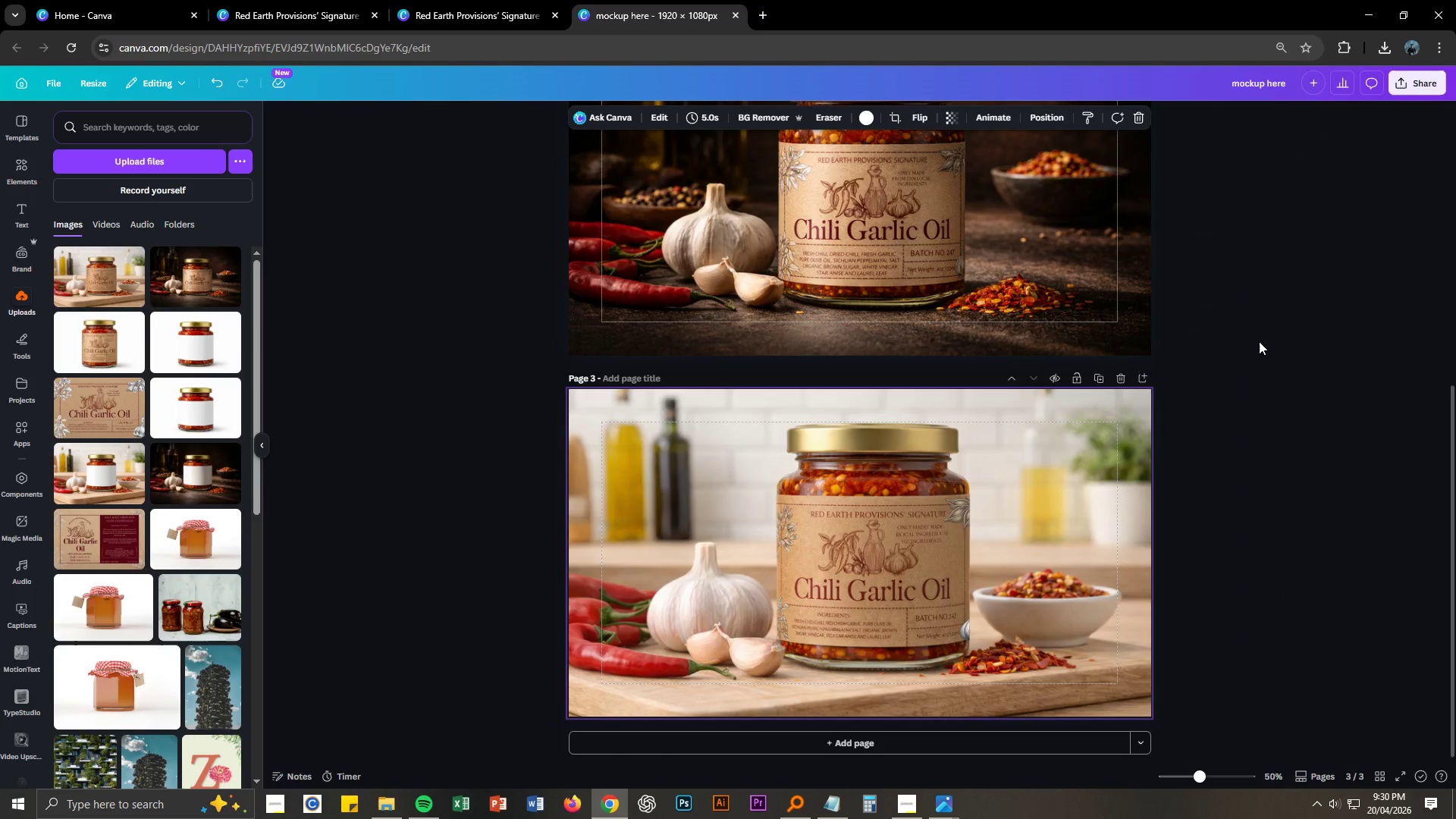 
key(Control+NumpadSubtract)
 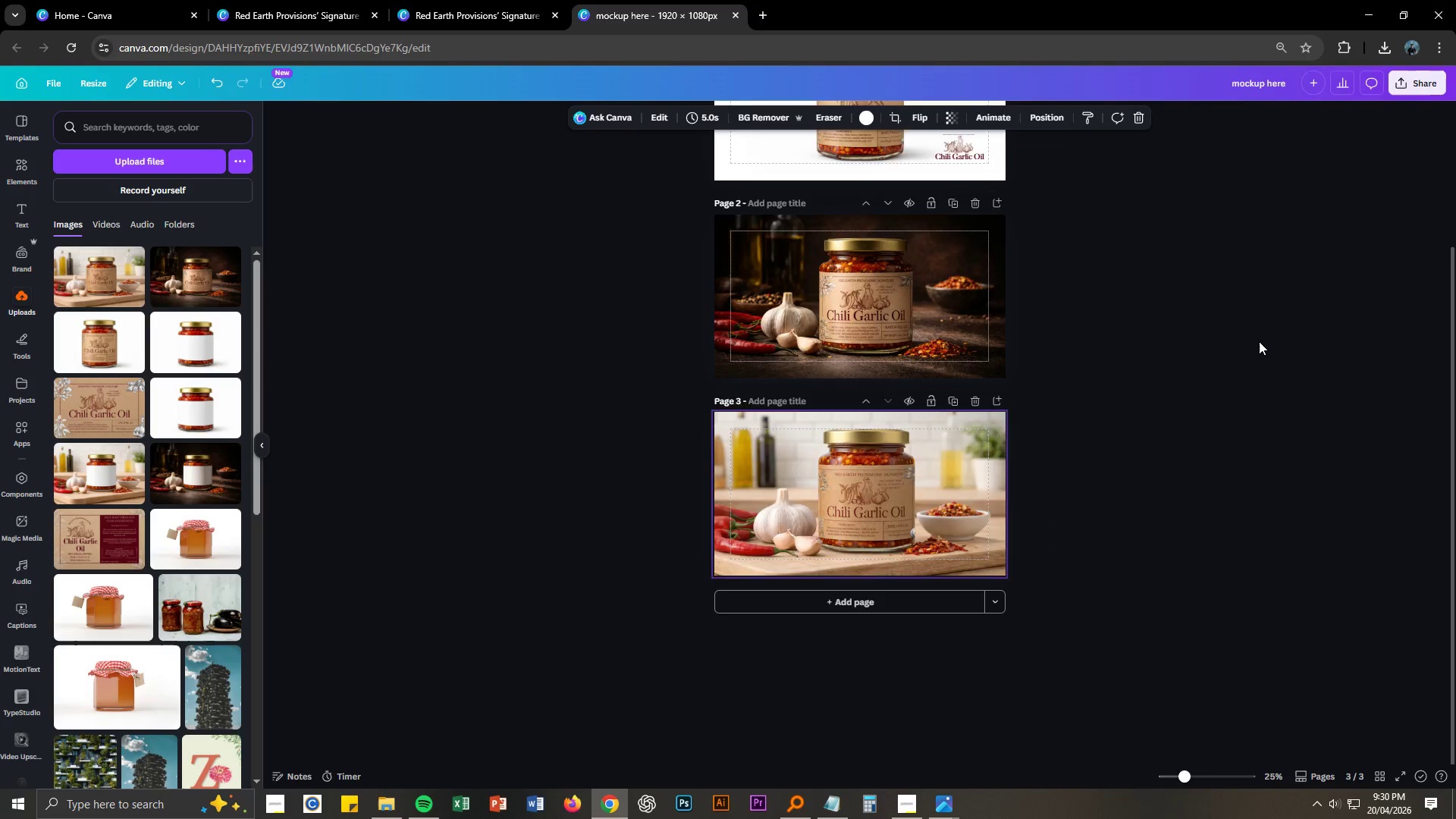 
key(Control+NumpadSubtract)
 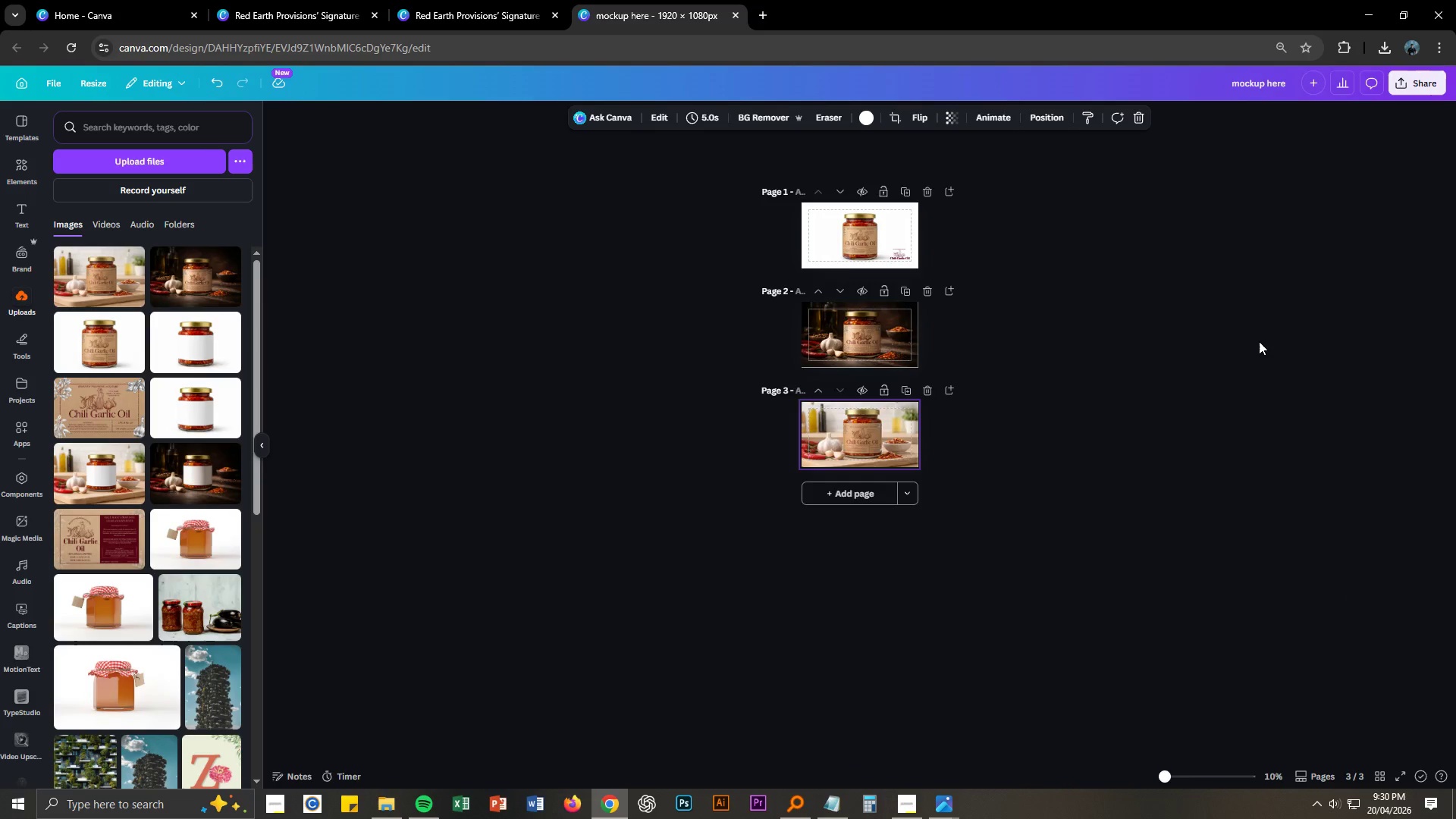 
key(Control+NumpadAdd)
 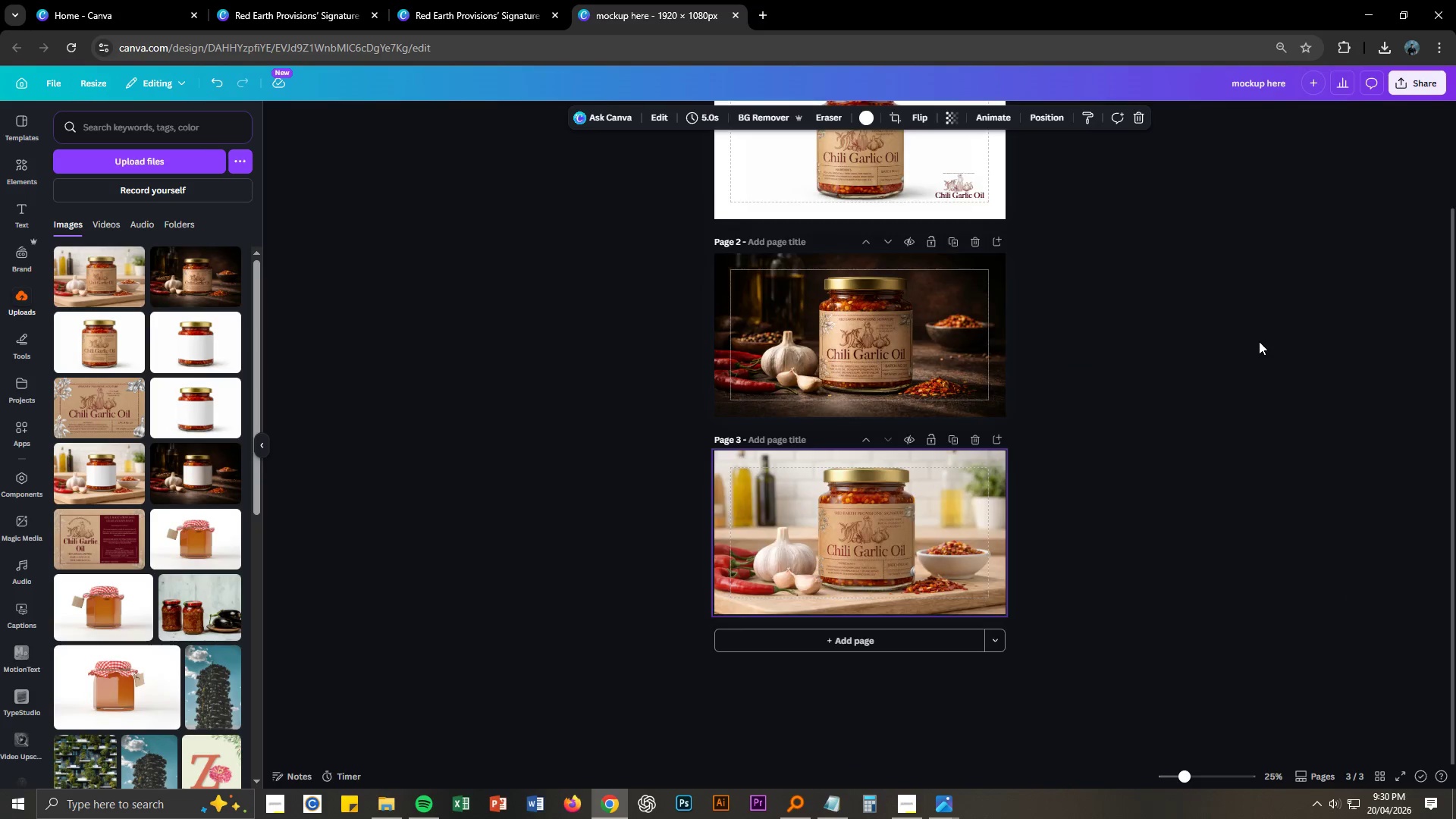 
key(Control+NumpadAdd)
 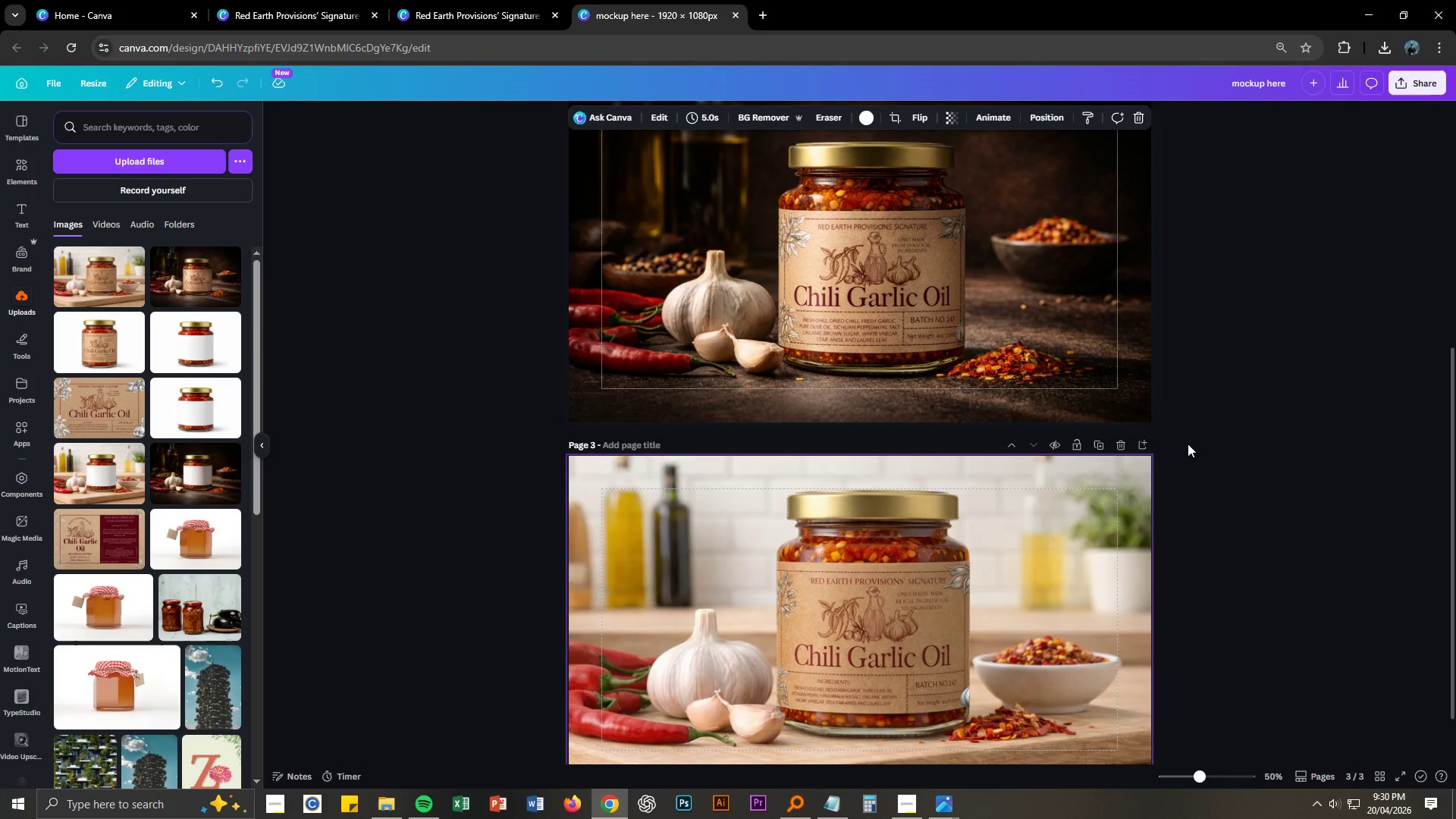 
scroll: coordinate [1196, 448], scroll_direction: down, amount: 3.0
 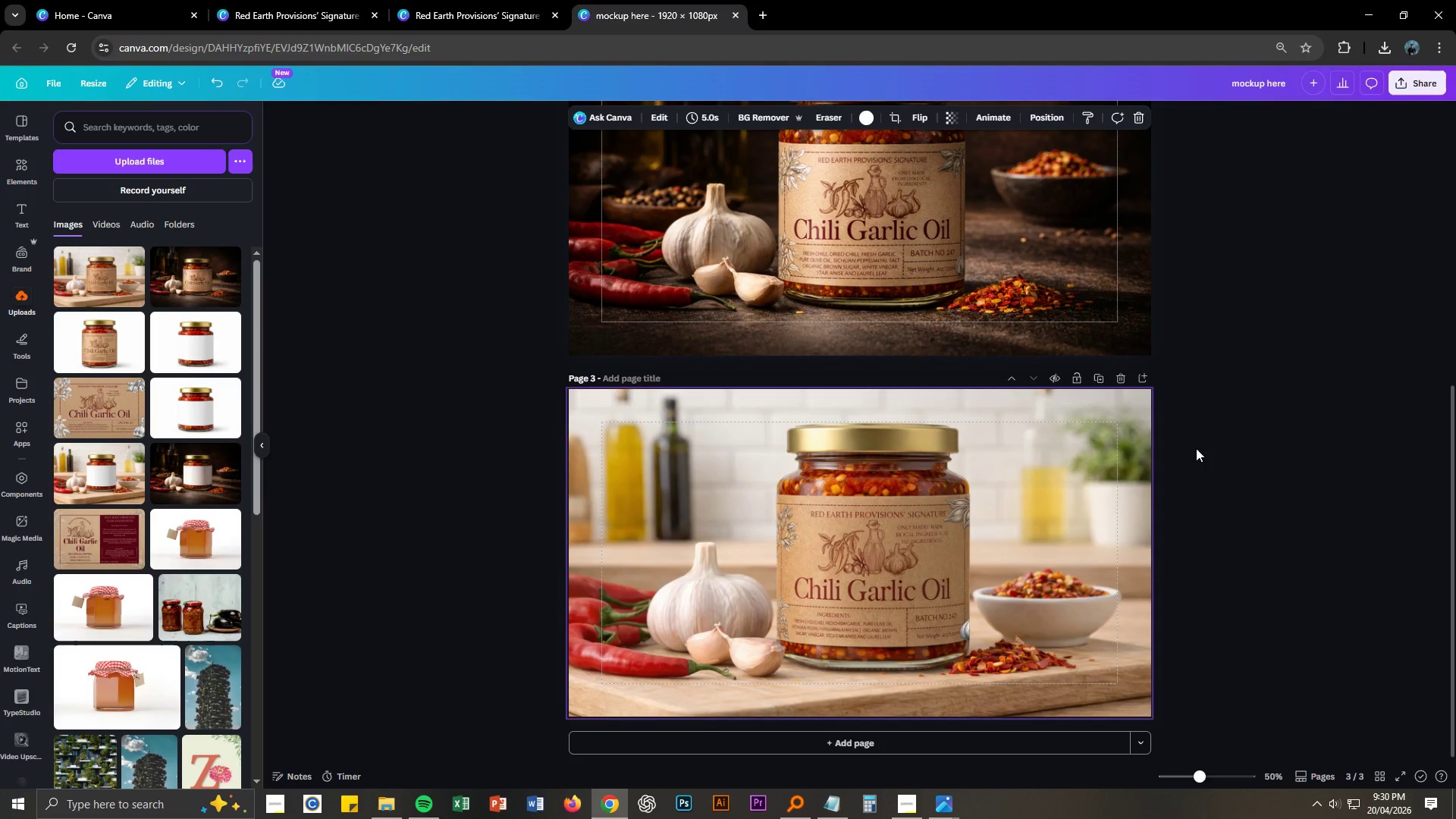 
scroll: coordinate [1196, 440], scroll_direction: up, amount: 7.0
 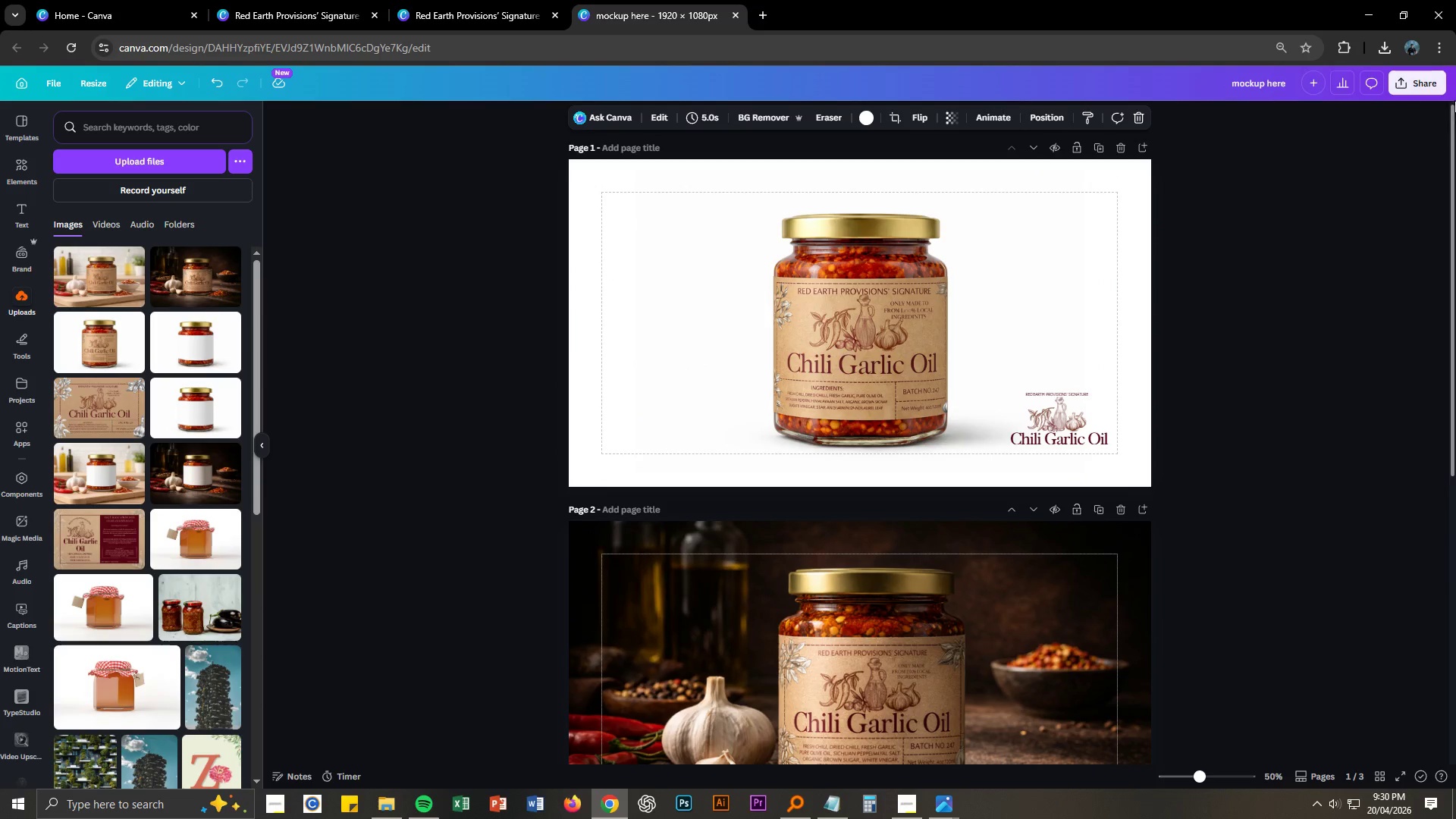 
left_click([1436, 89])
 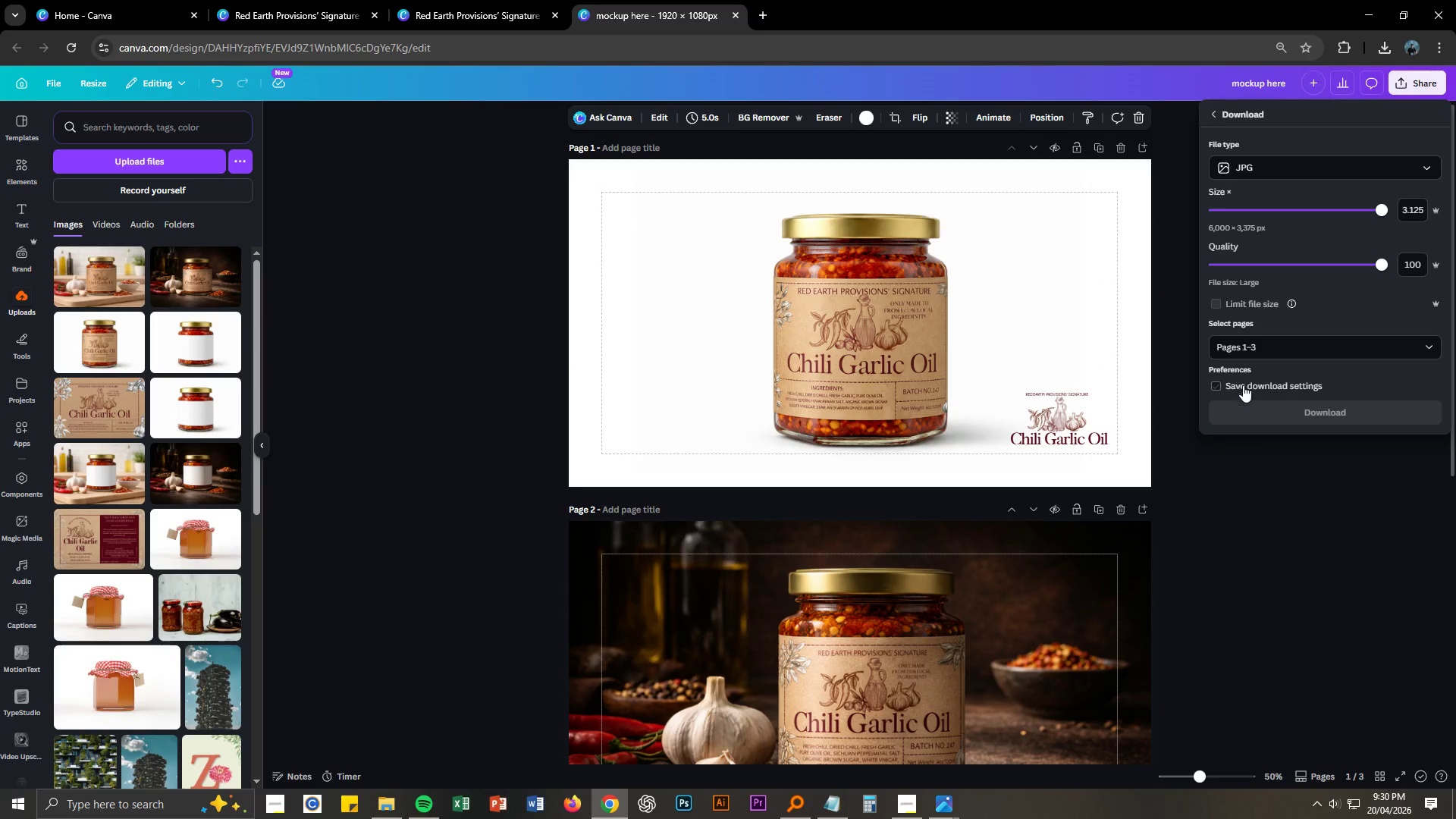 
mouse_move([1289, 331])
 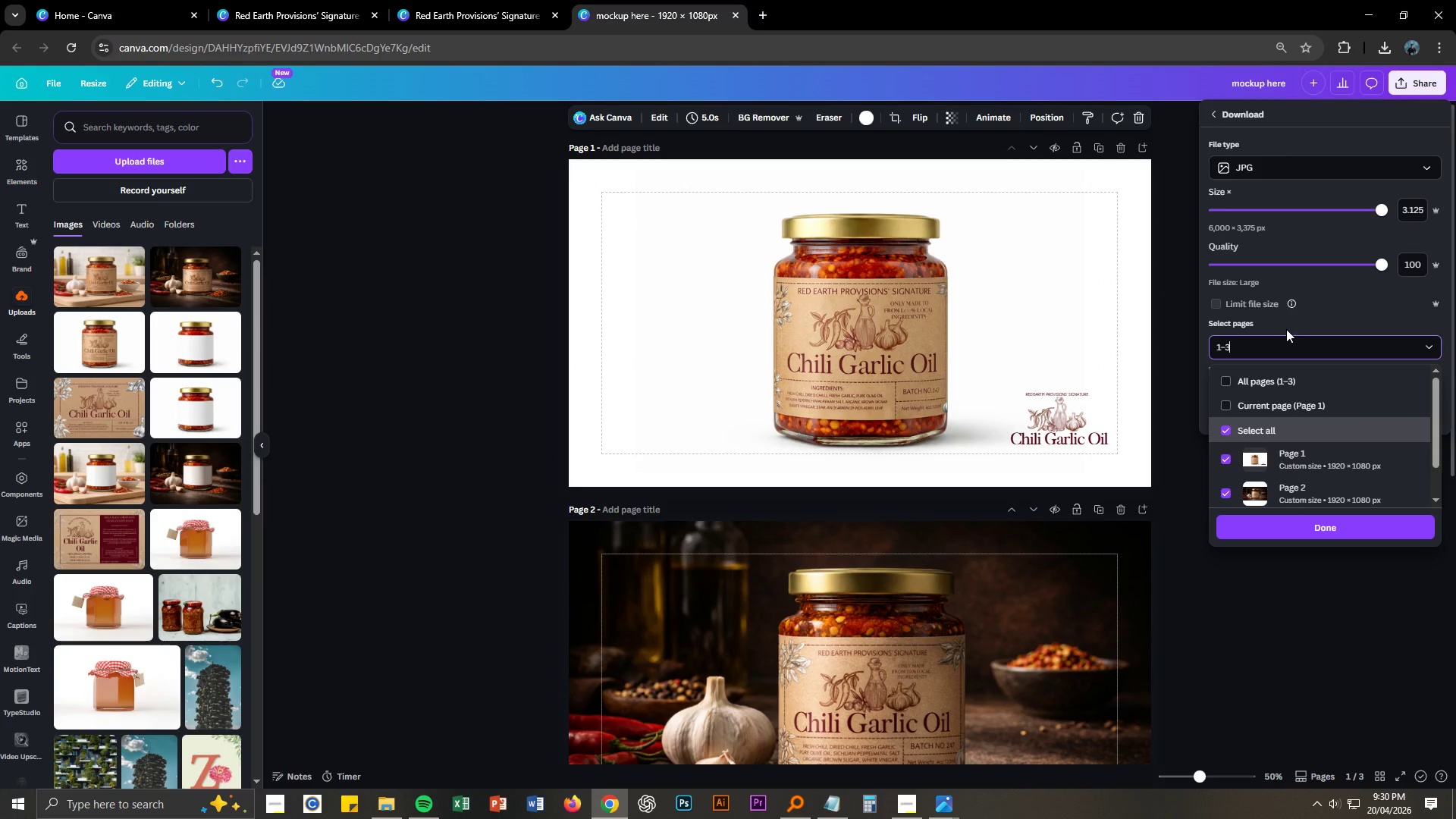 
key(Control+Q)
 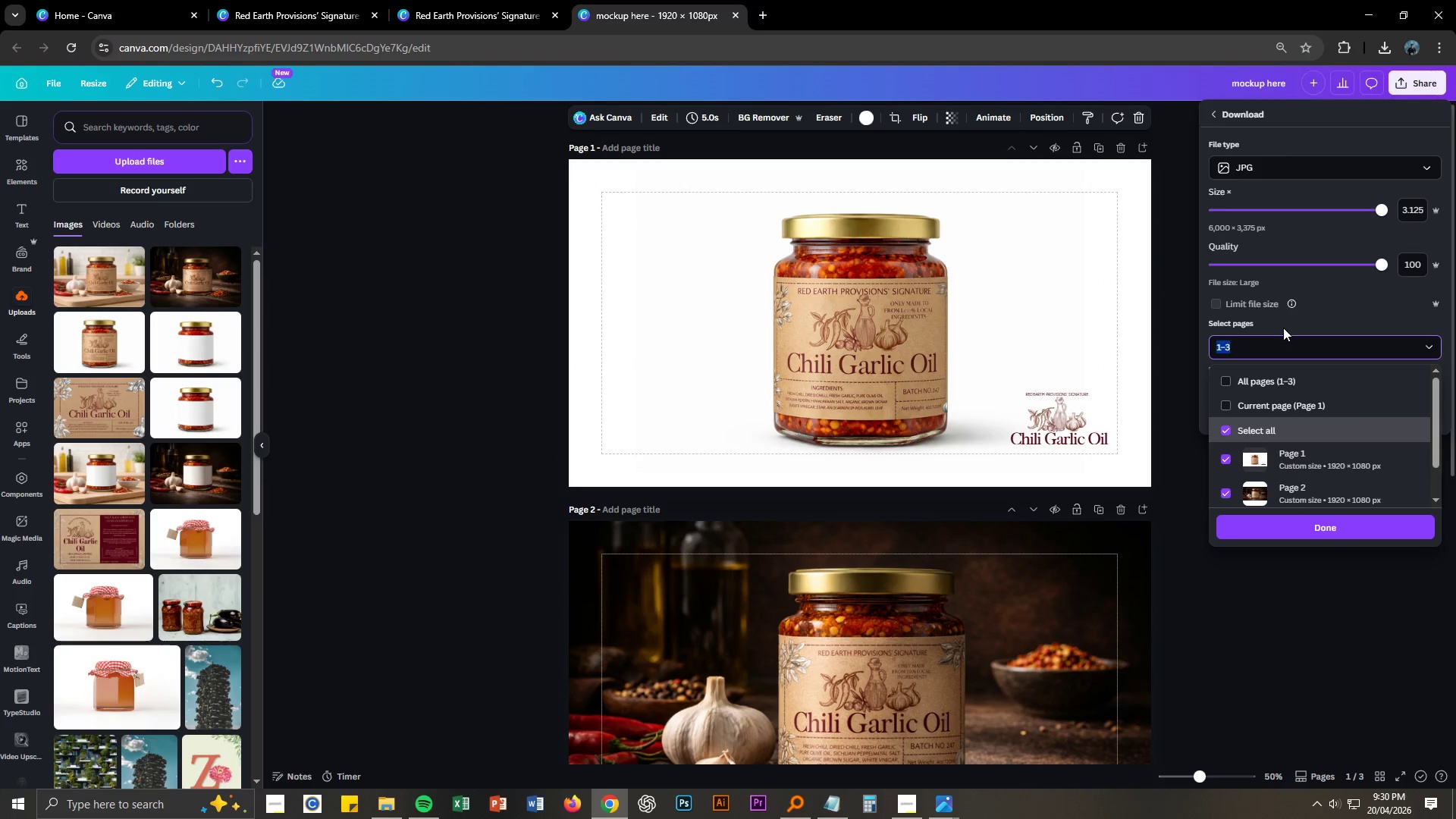 
key(Control+A)
 